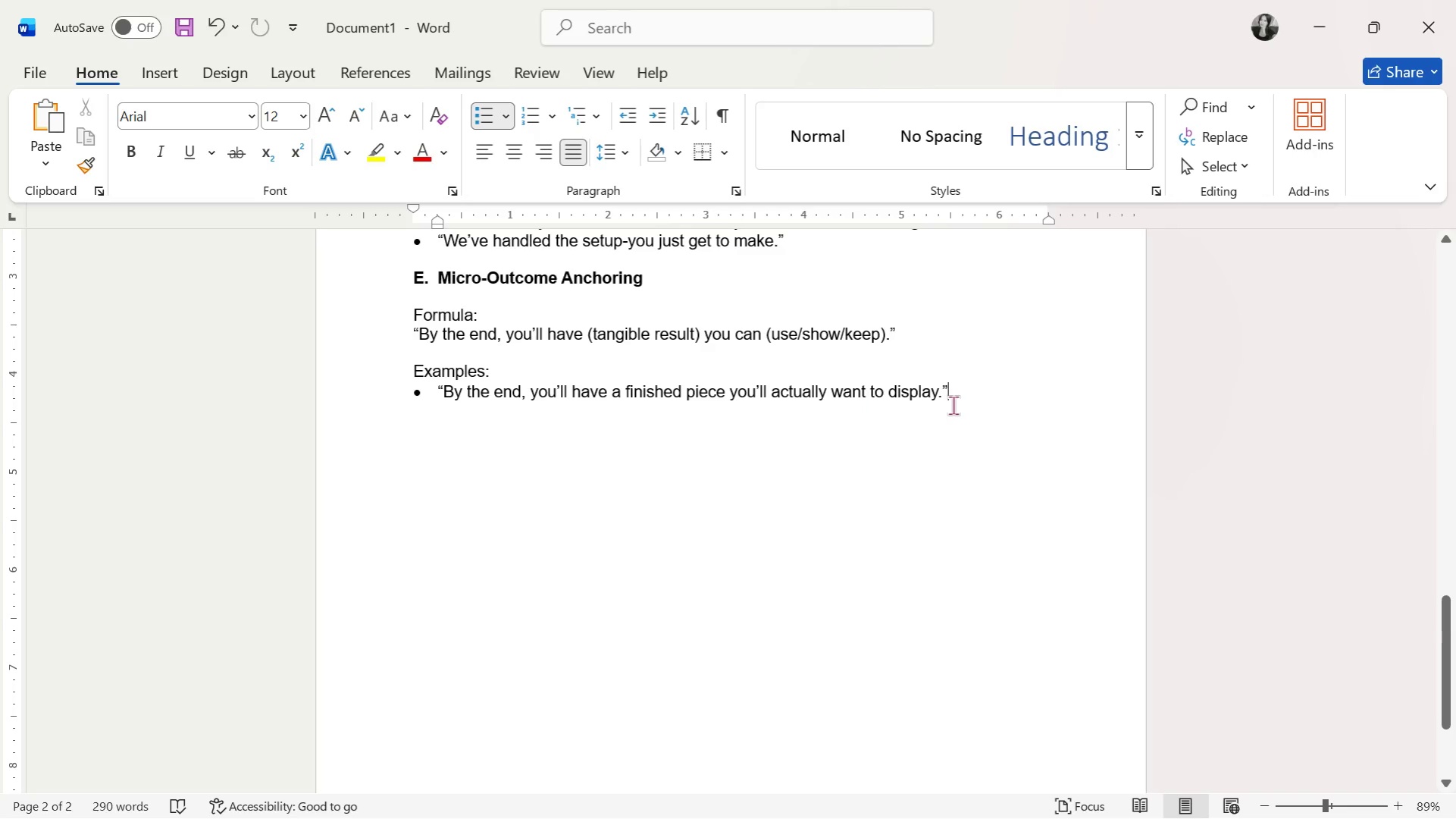 
key(Shift+Enter)
 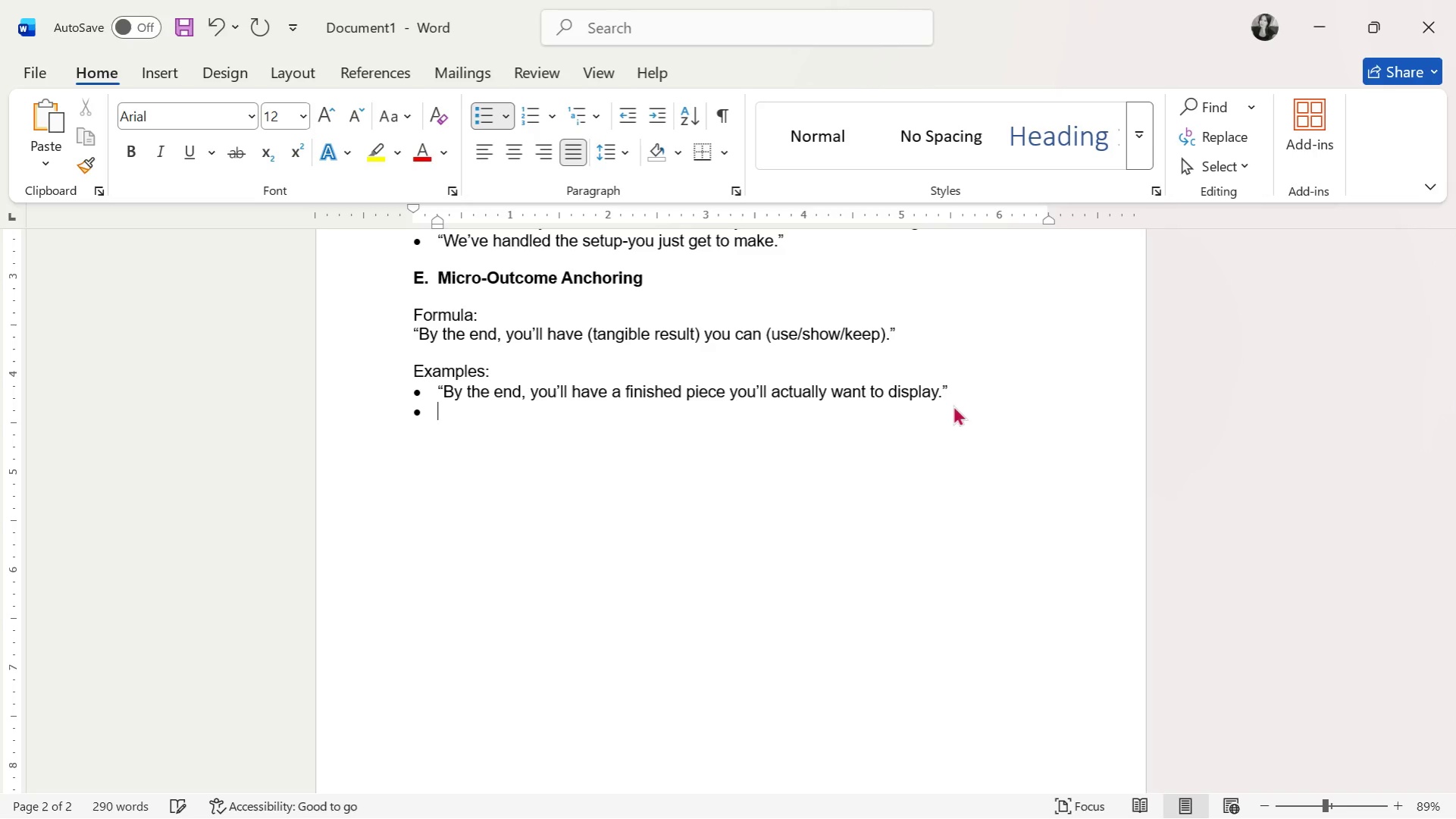 
type("You'll walk away with something real-not just 'tried it once.")
key(Backspace)
 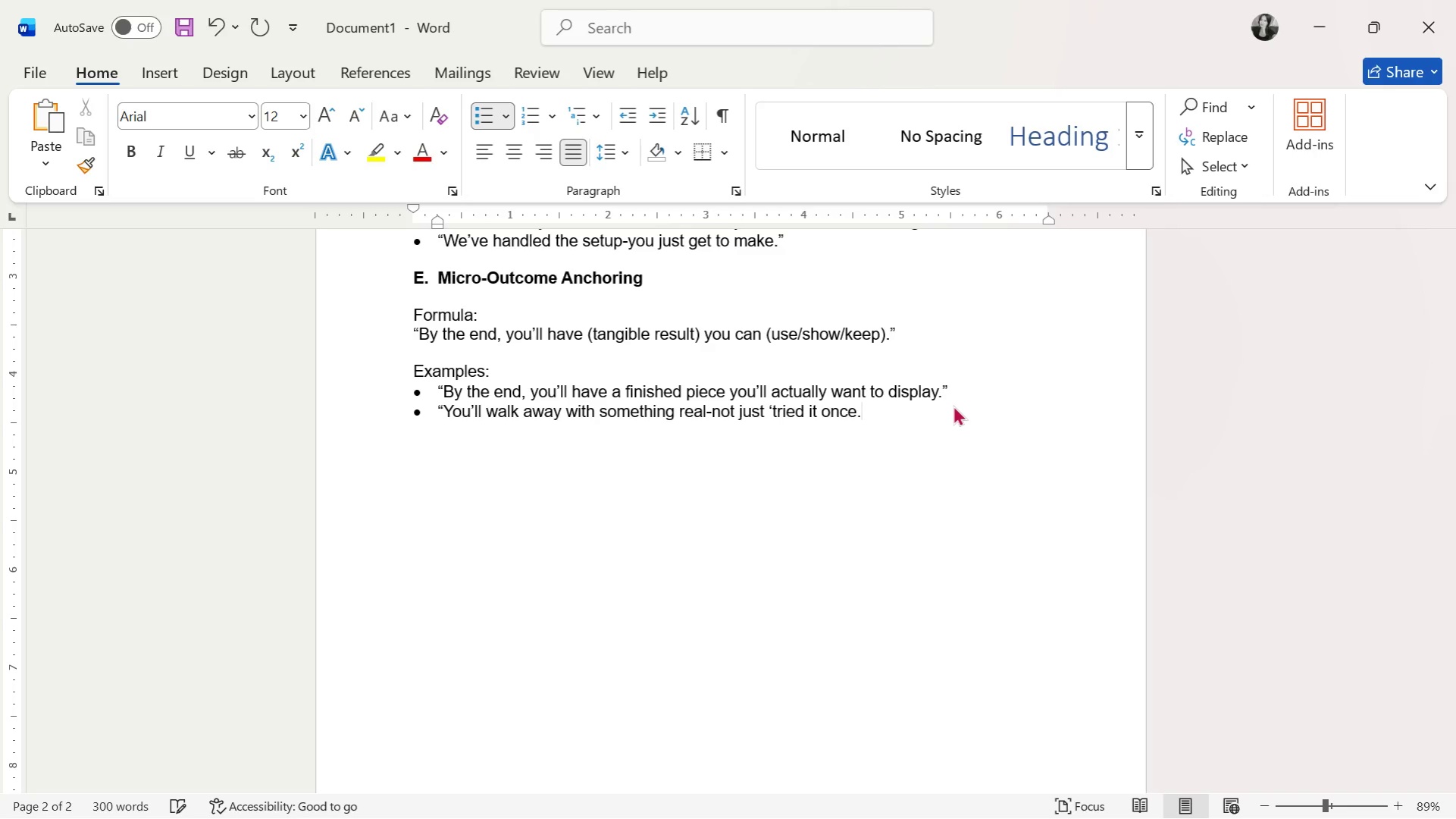 
hold_key(key=ShiftRight, duration=1.52)
 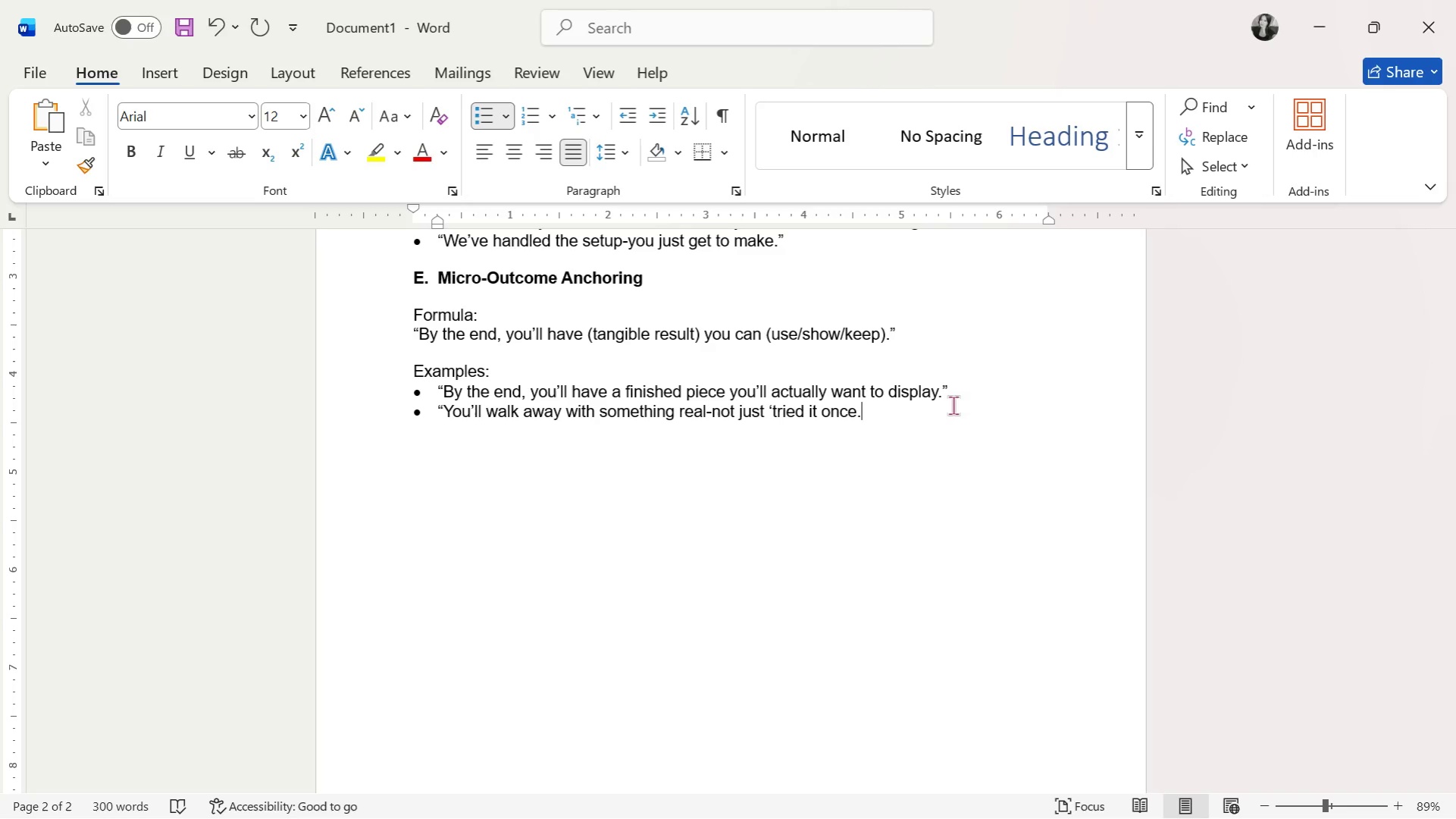 
key(Shift+ShiftRight)
 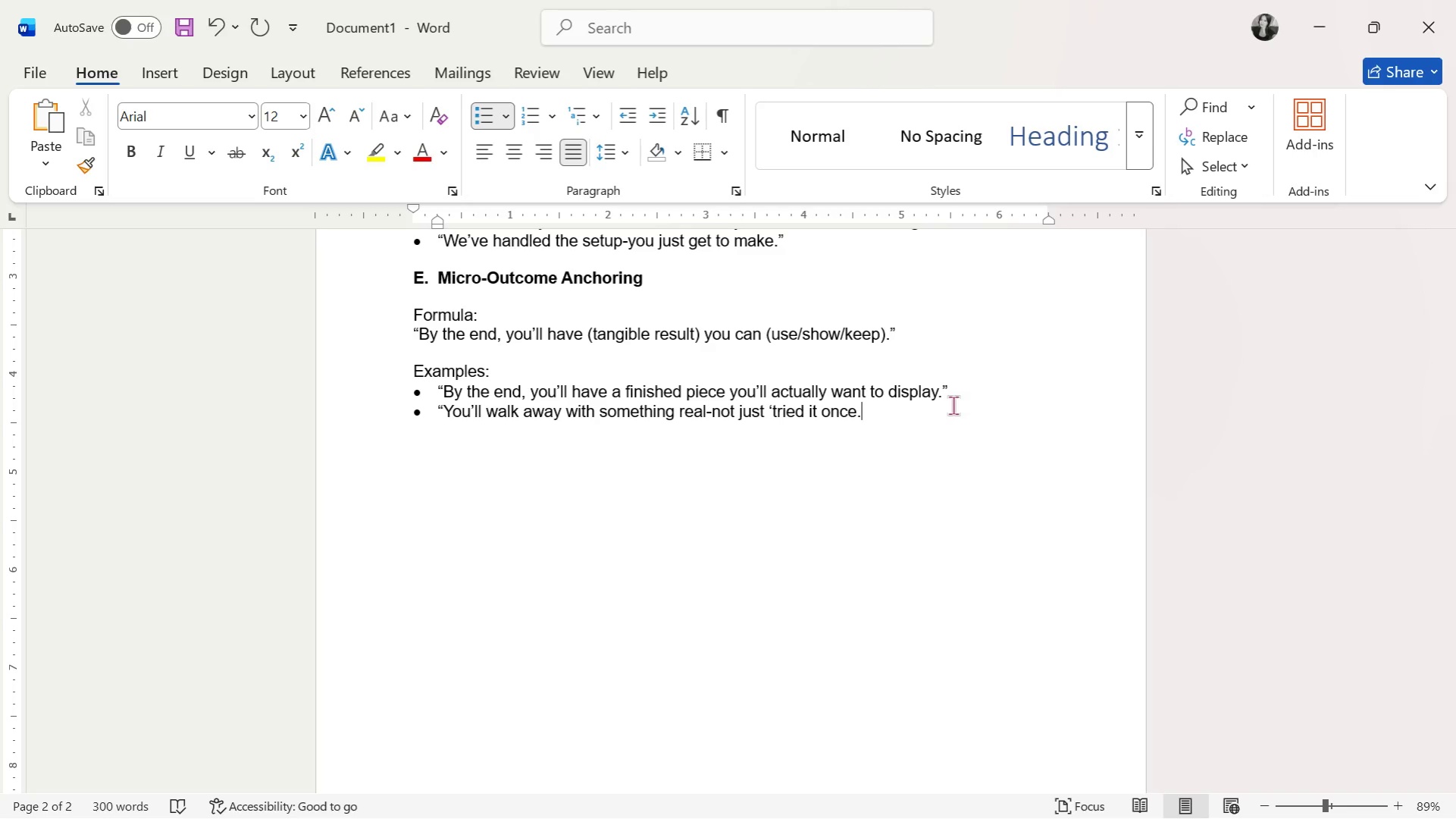 
hold_key(key=ShiftRight, duration=22.33)
 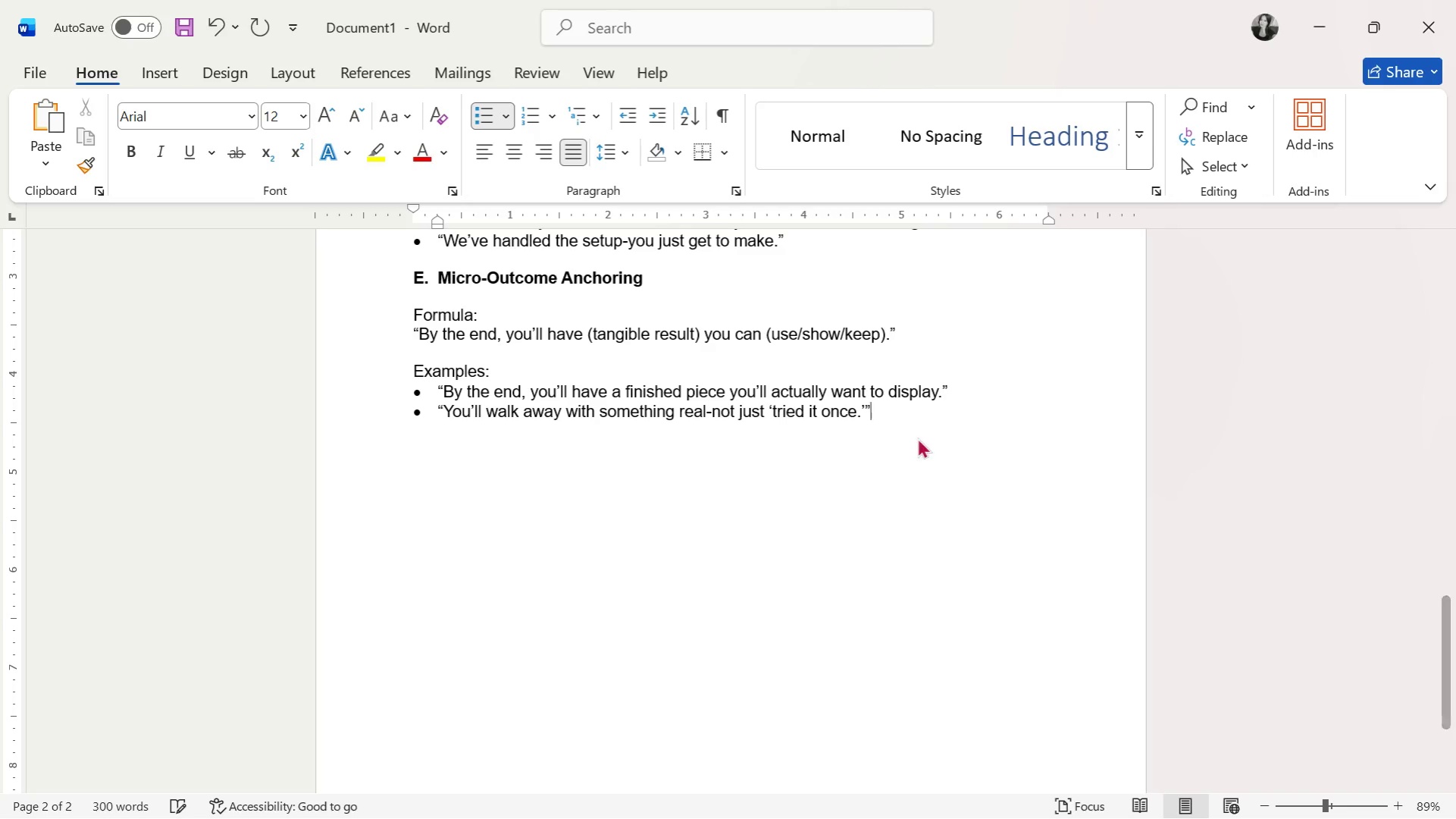 
key(Quote)
 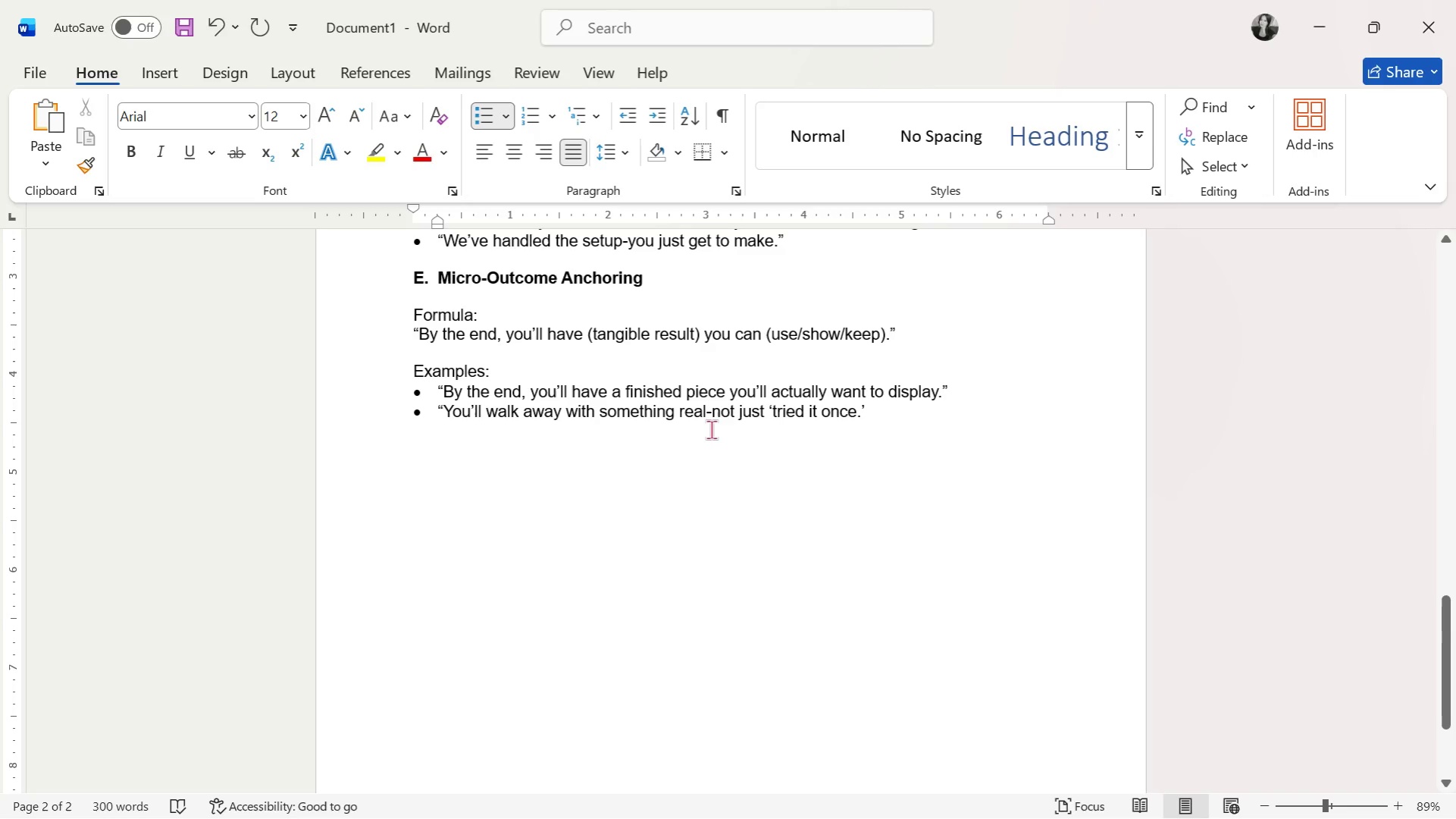 
key(Shift+Quote)
 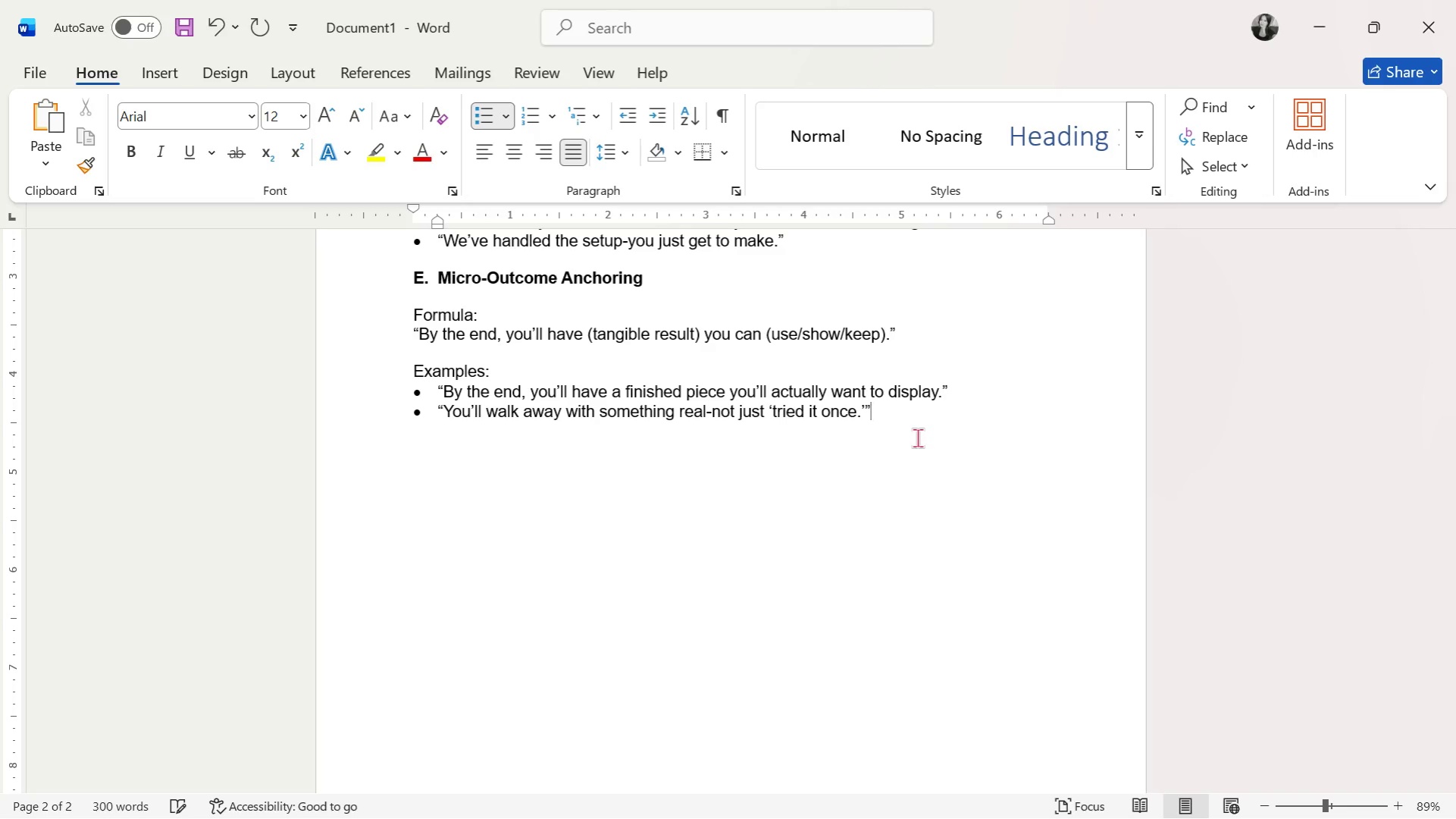 
key(Enter)
 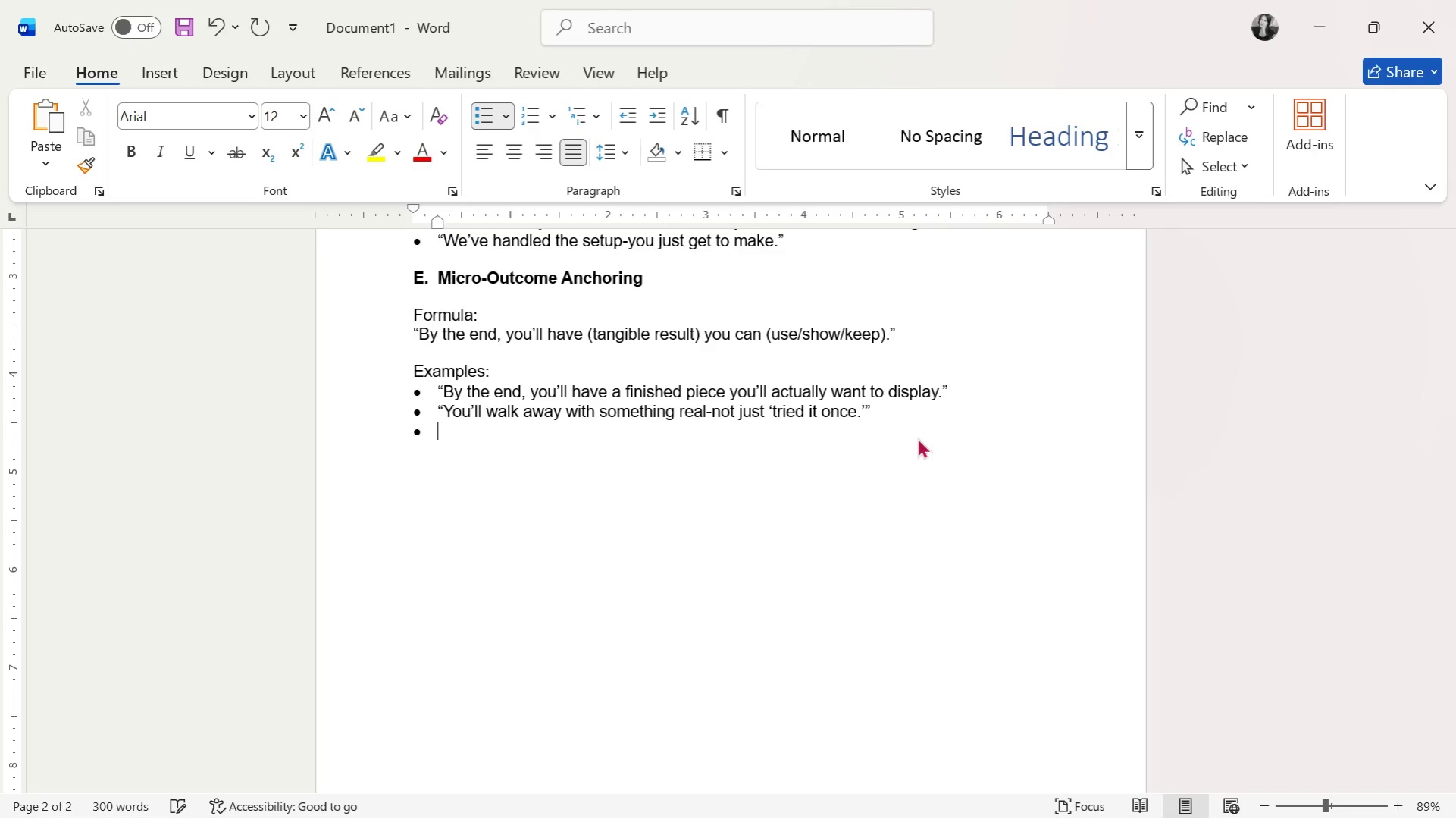 
key(Enter)
 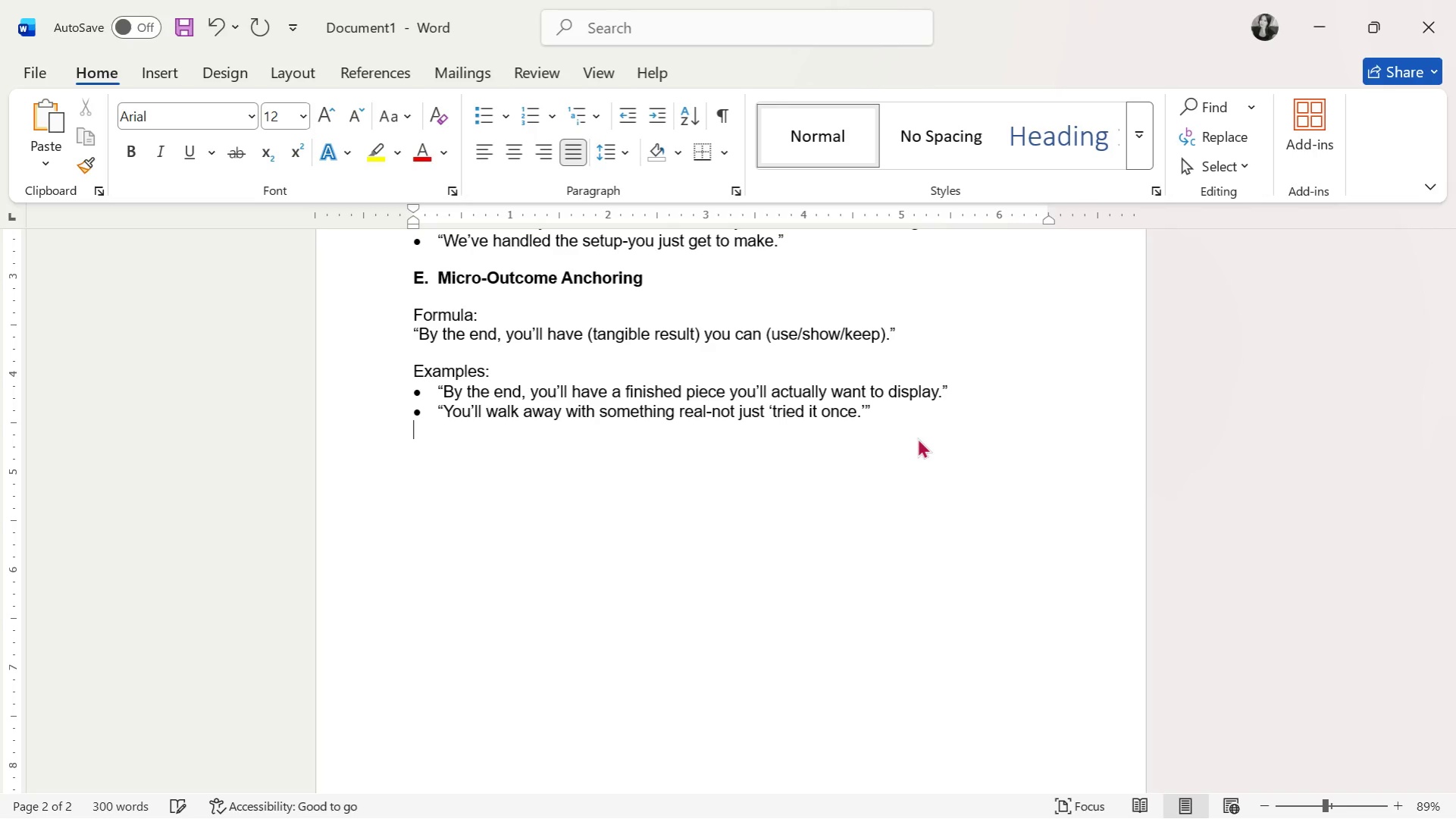 
key(Enter)
 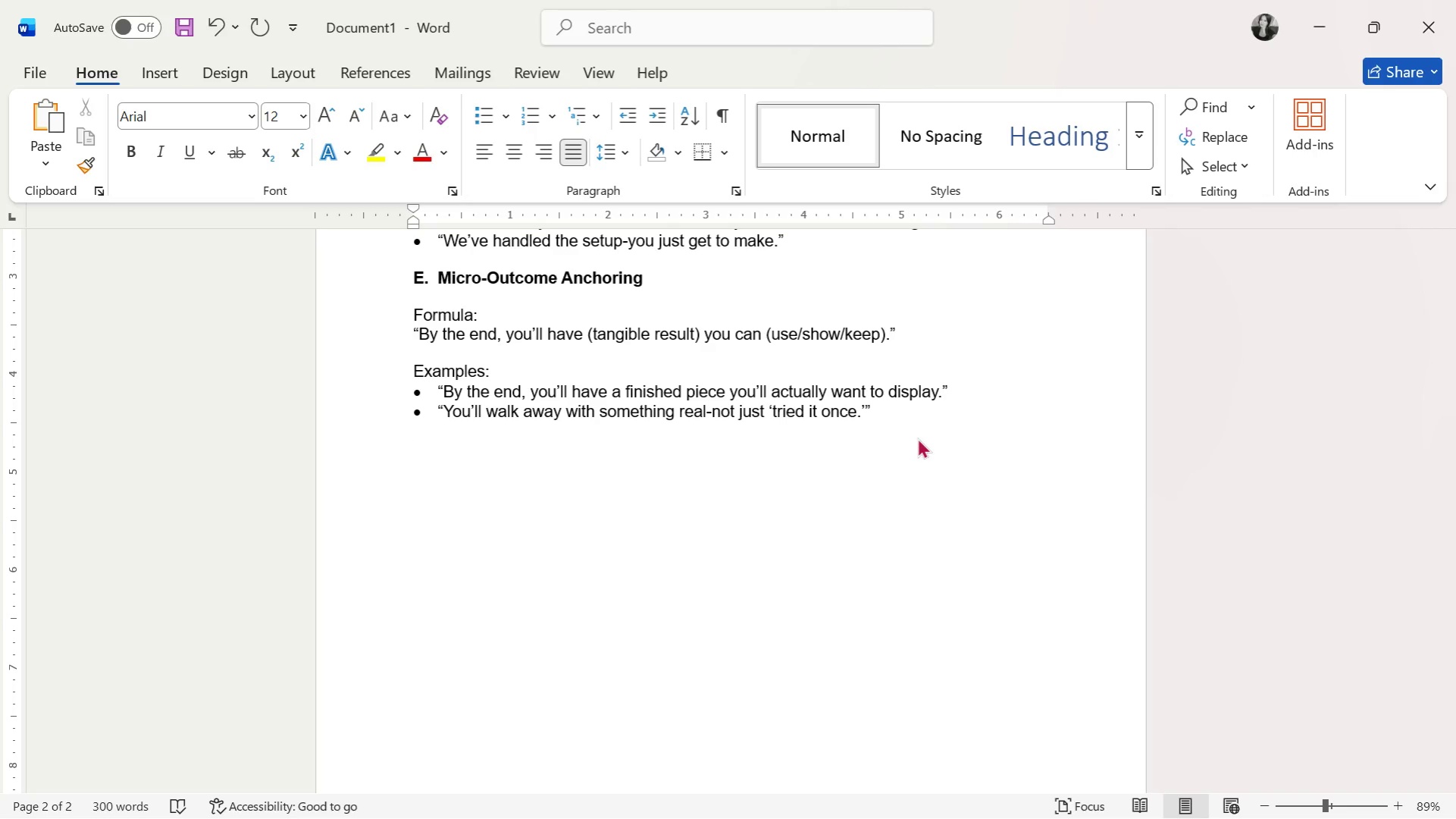 
key(Control+B)
 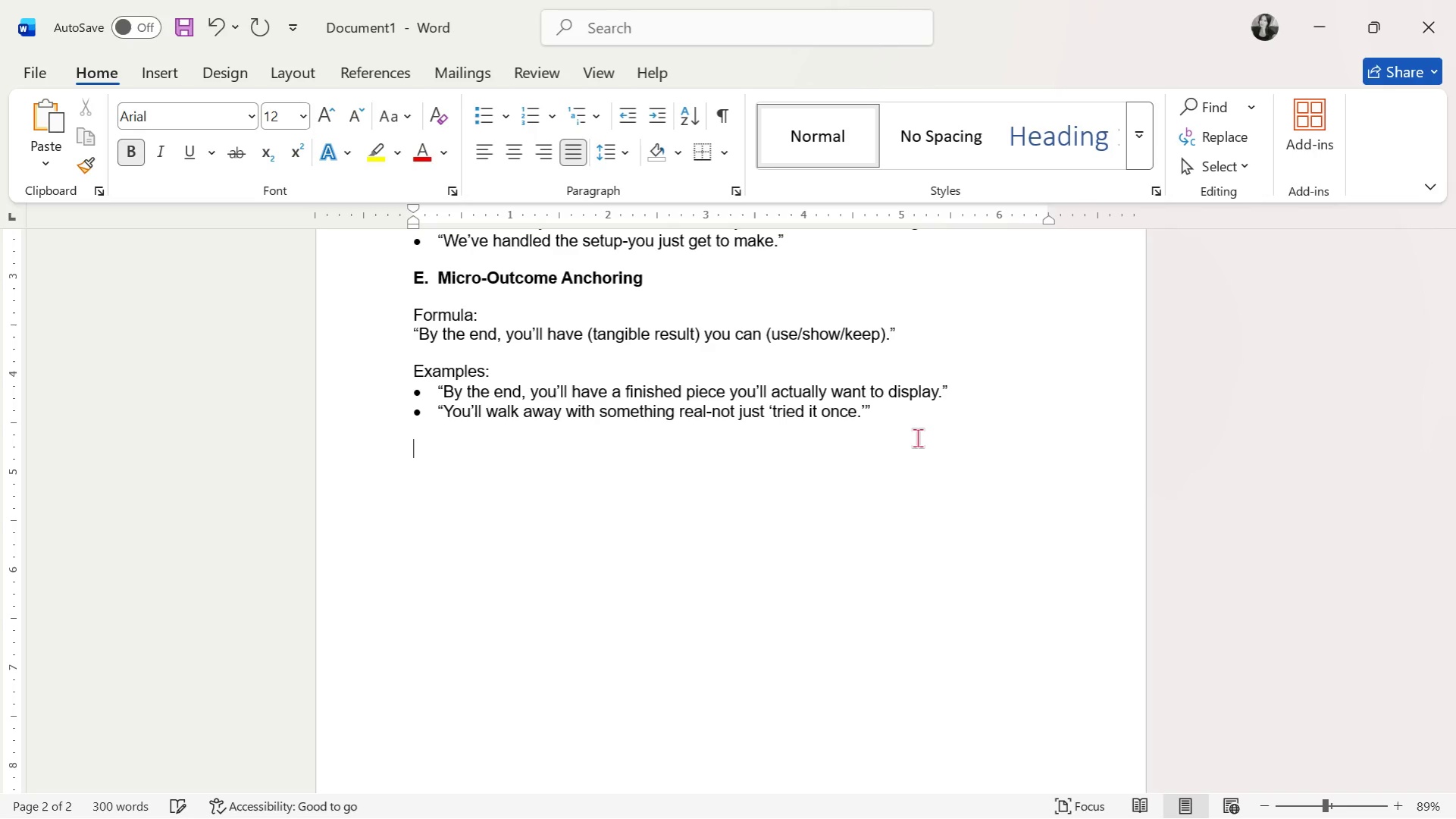 
type(F. CTA Pattern (Soft Push))
 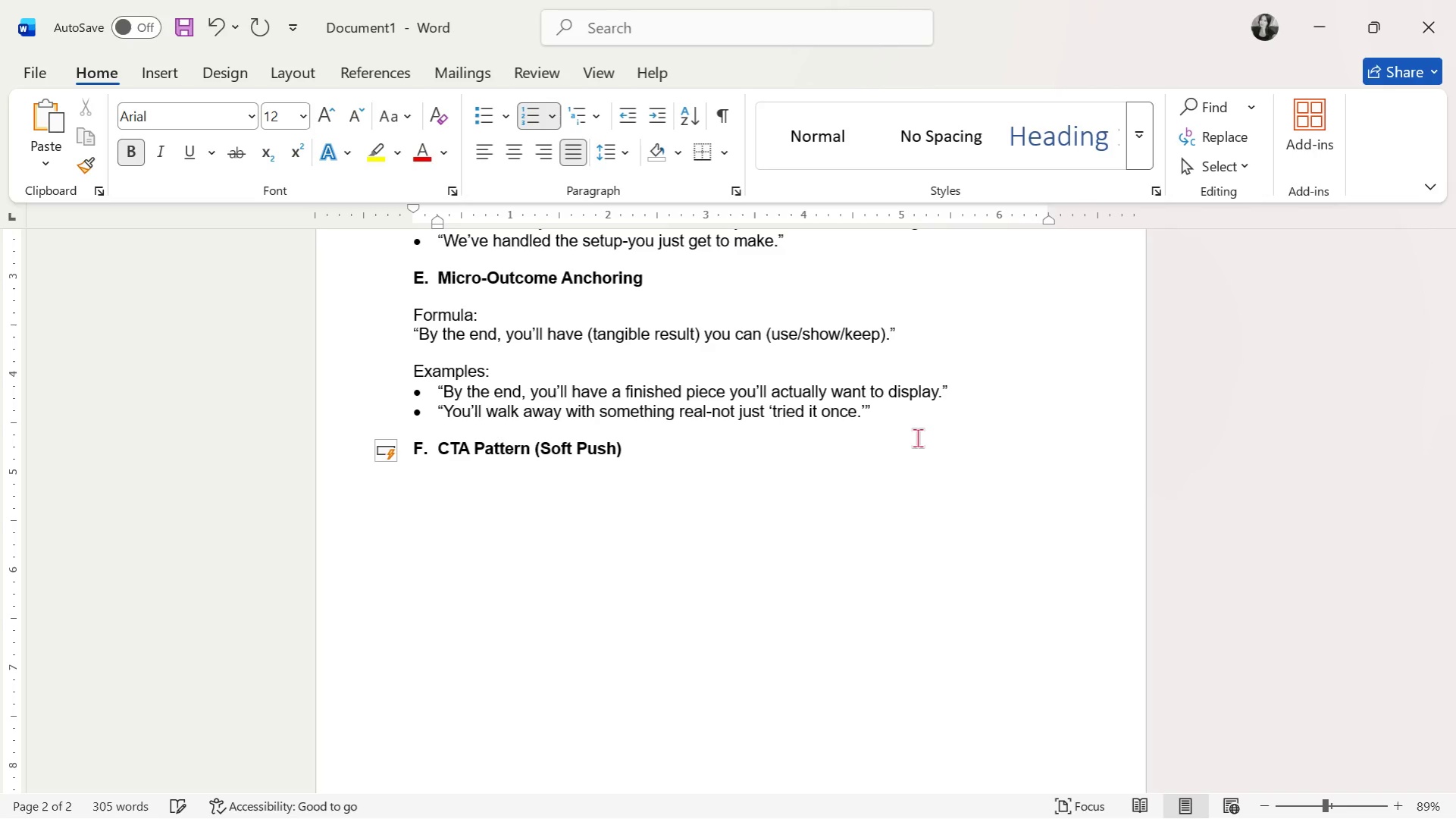 
key(Enter)
 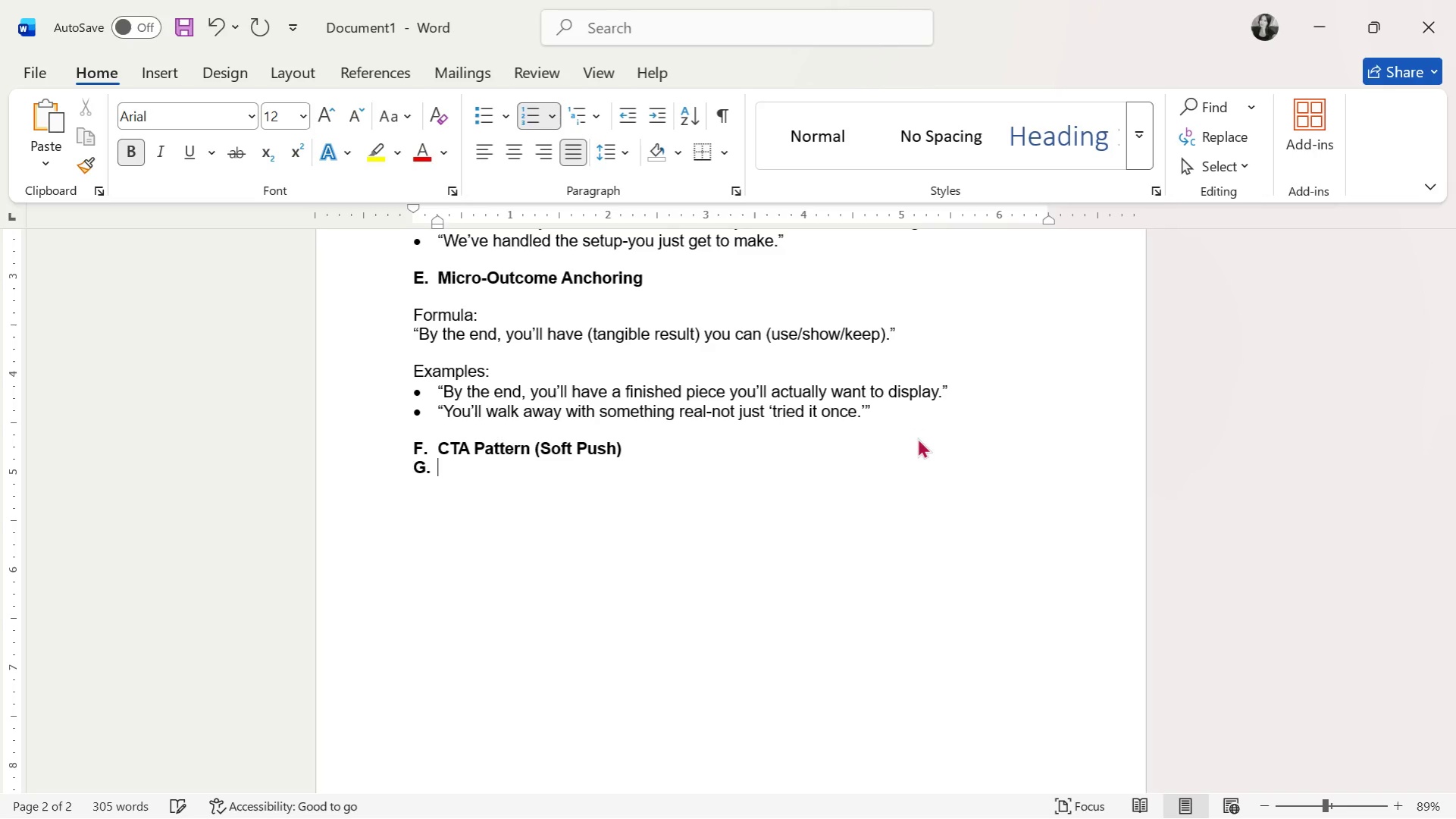 
key(Enter)
 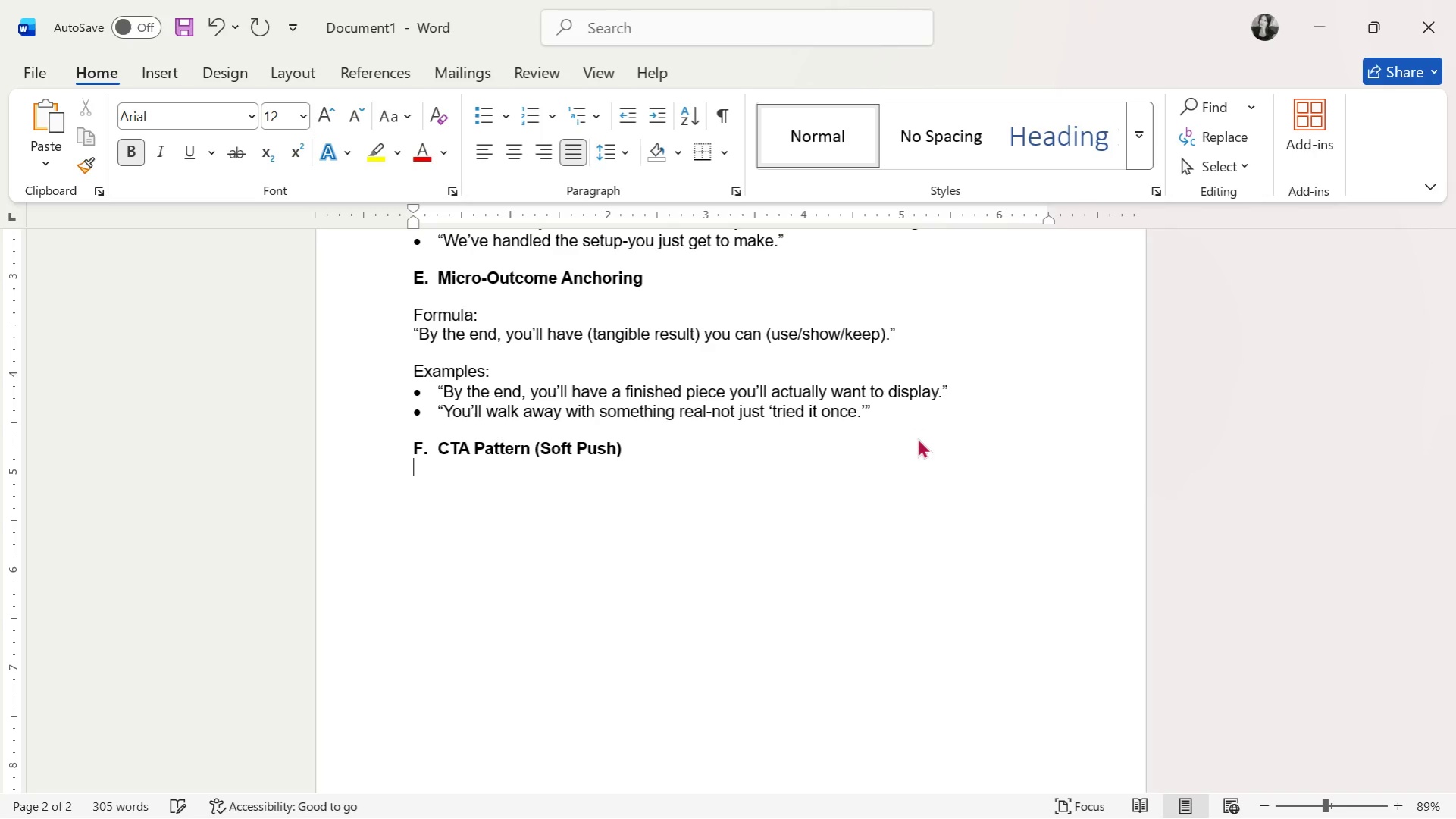 
key(Enter)
 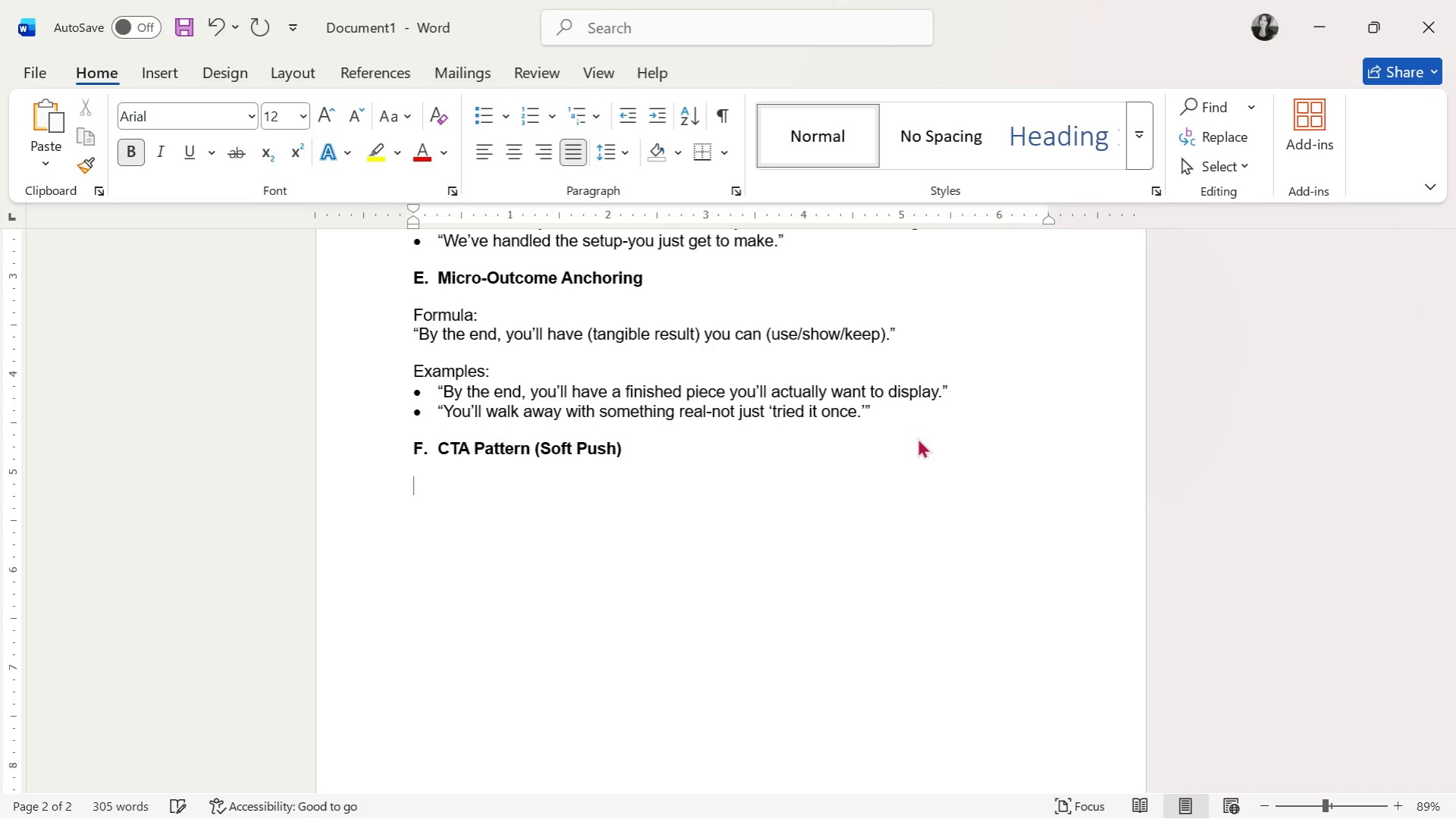 
key(Control+ControlLeft)
 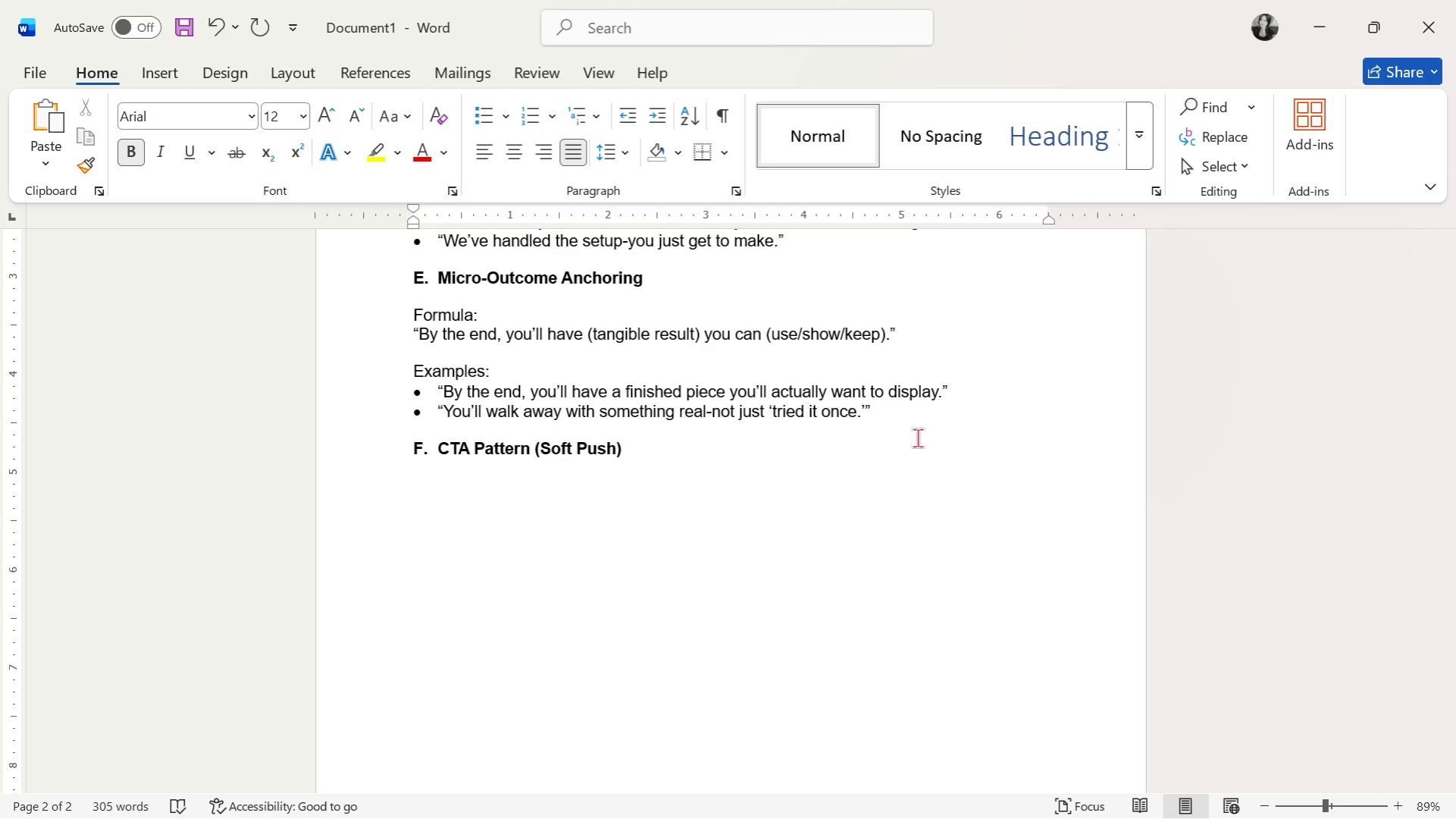 
key(Control+B)
 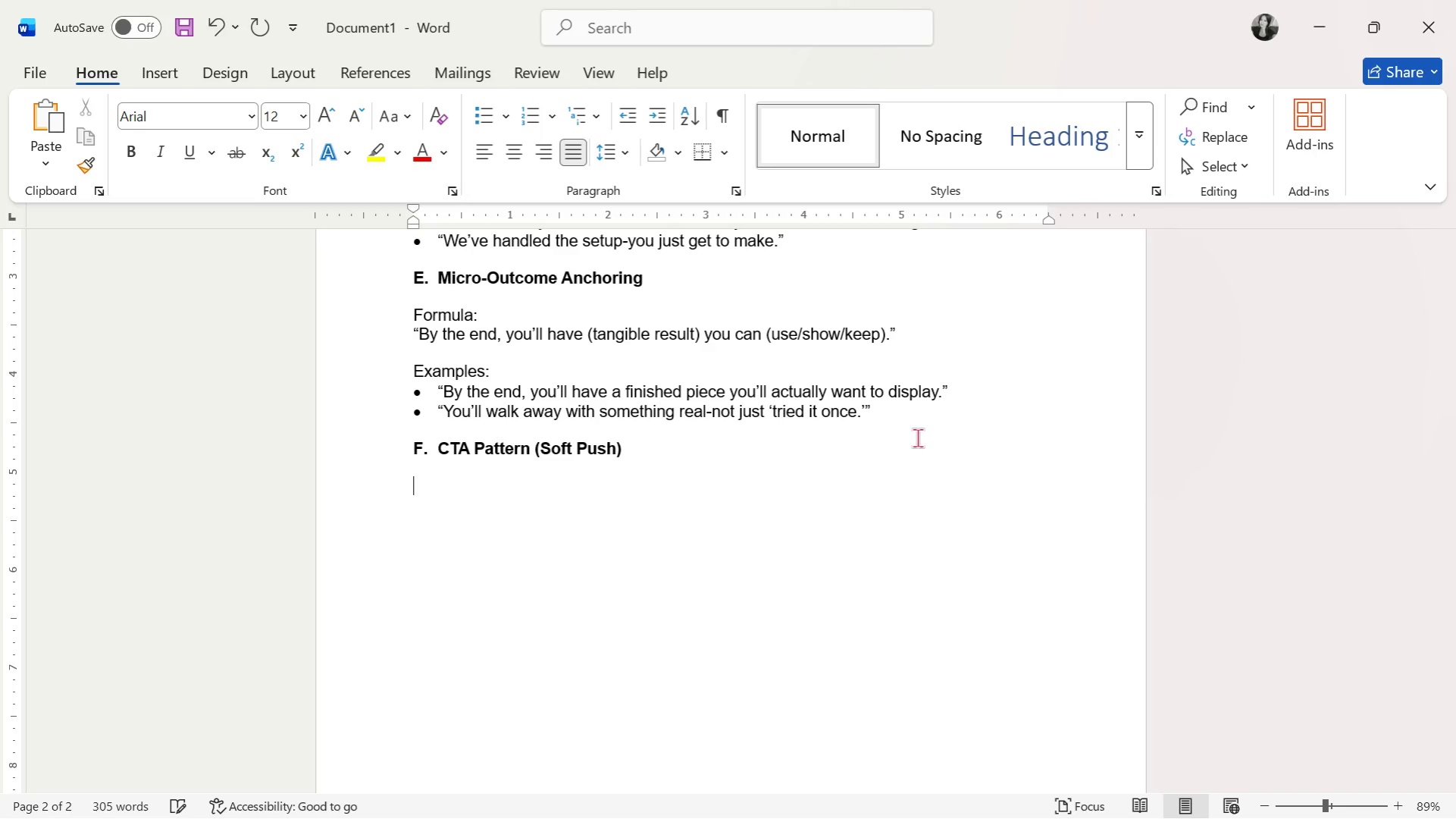 
type(Formual)
key(Backspace)
key(Backspace)
type(la:)
 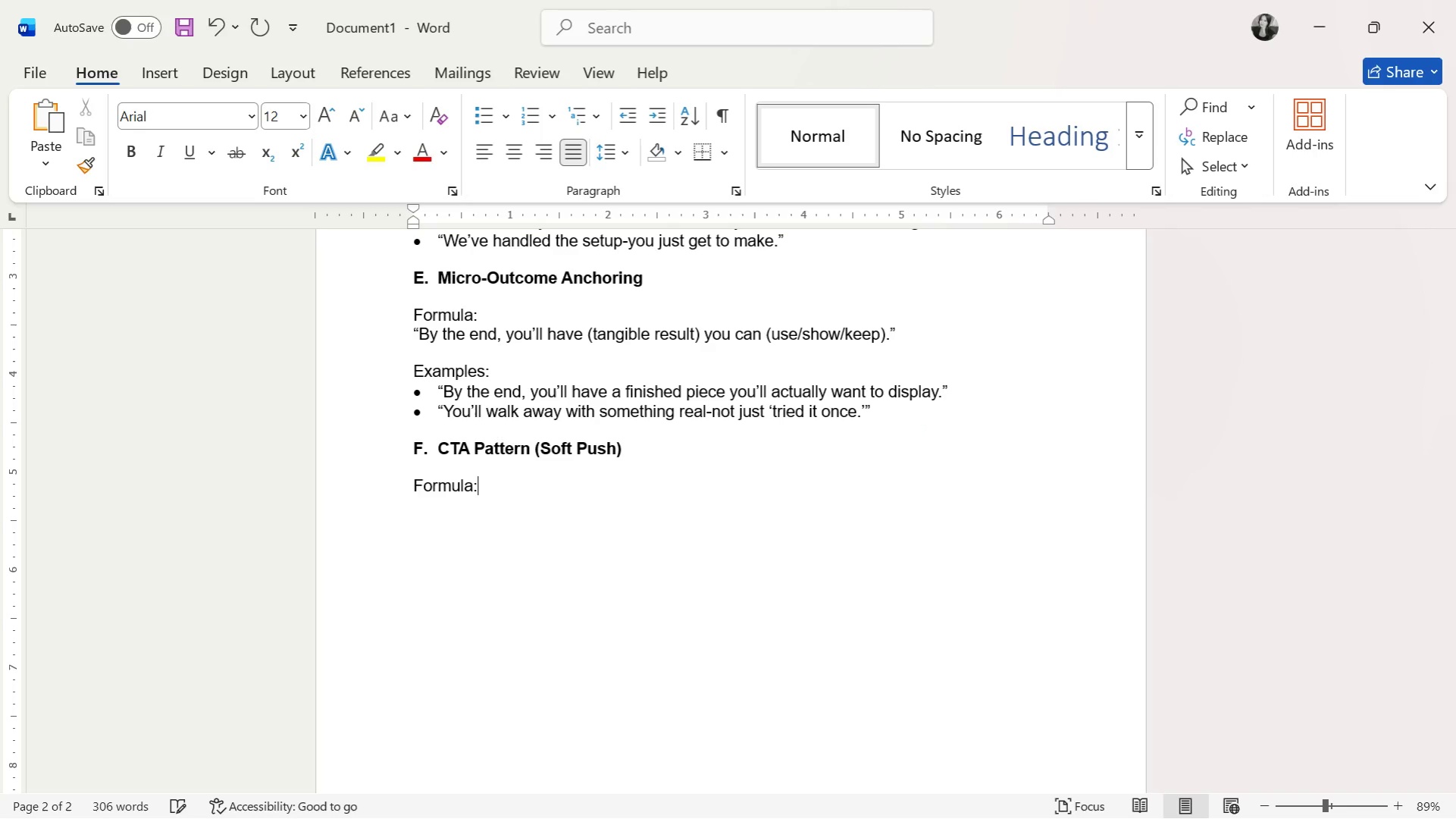 
key(Enter)
 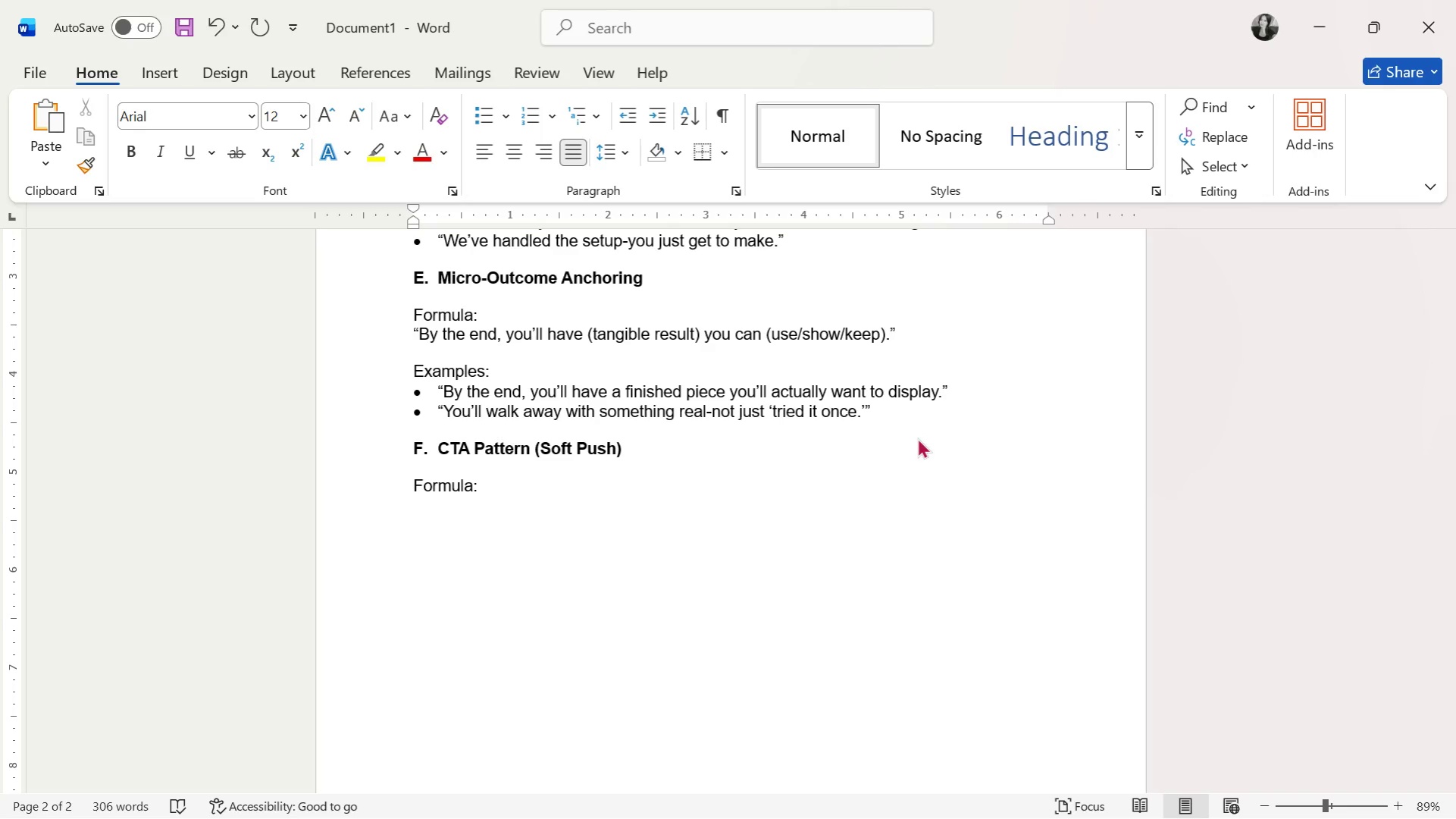 
type("Start here. See what h)
 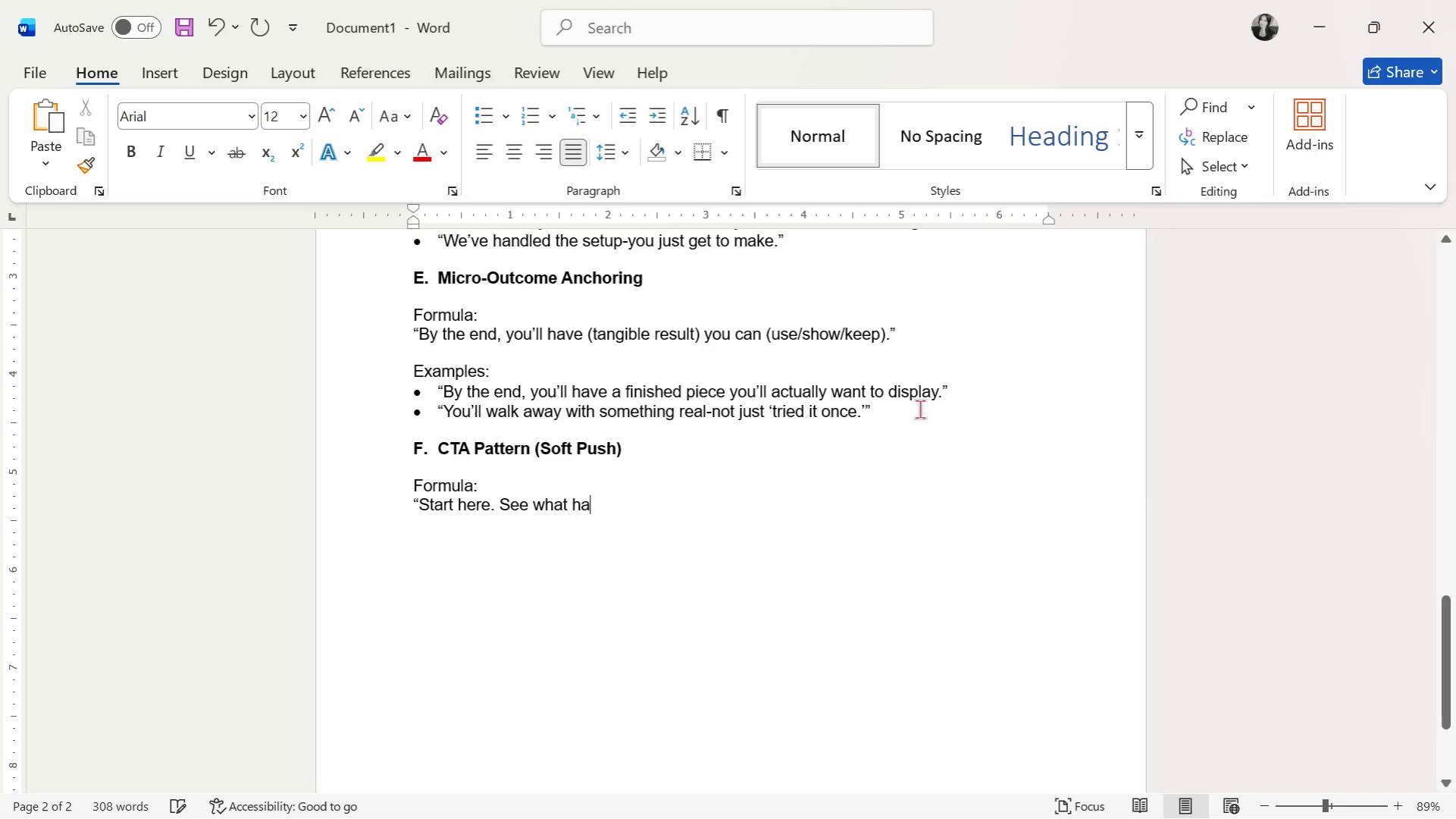 
type(appens.")
 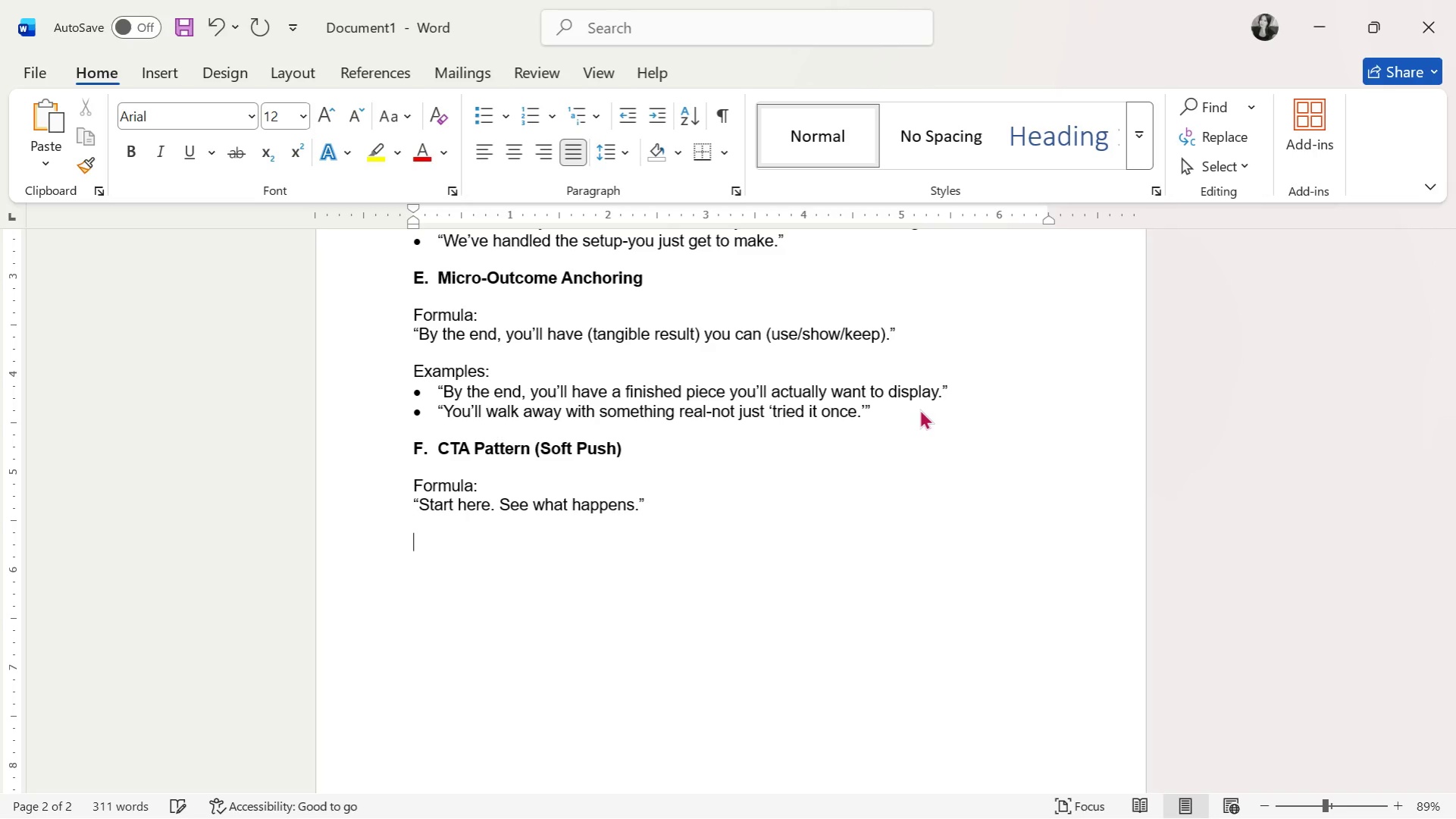 
 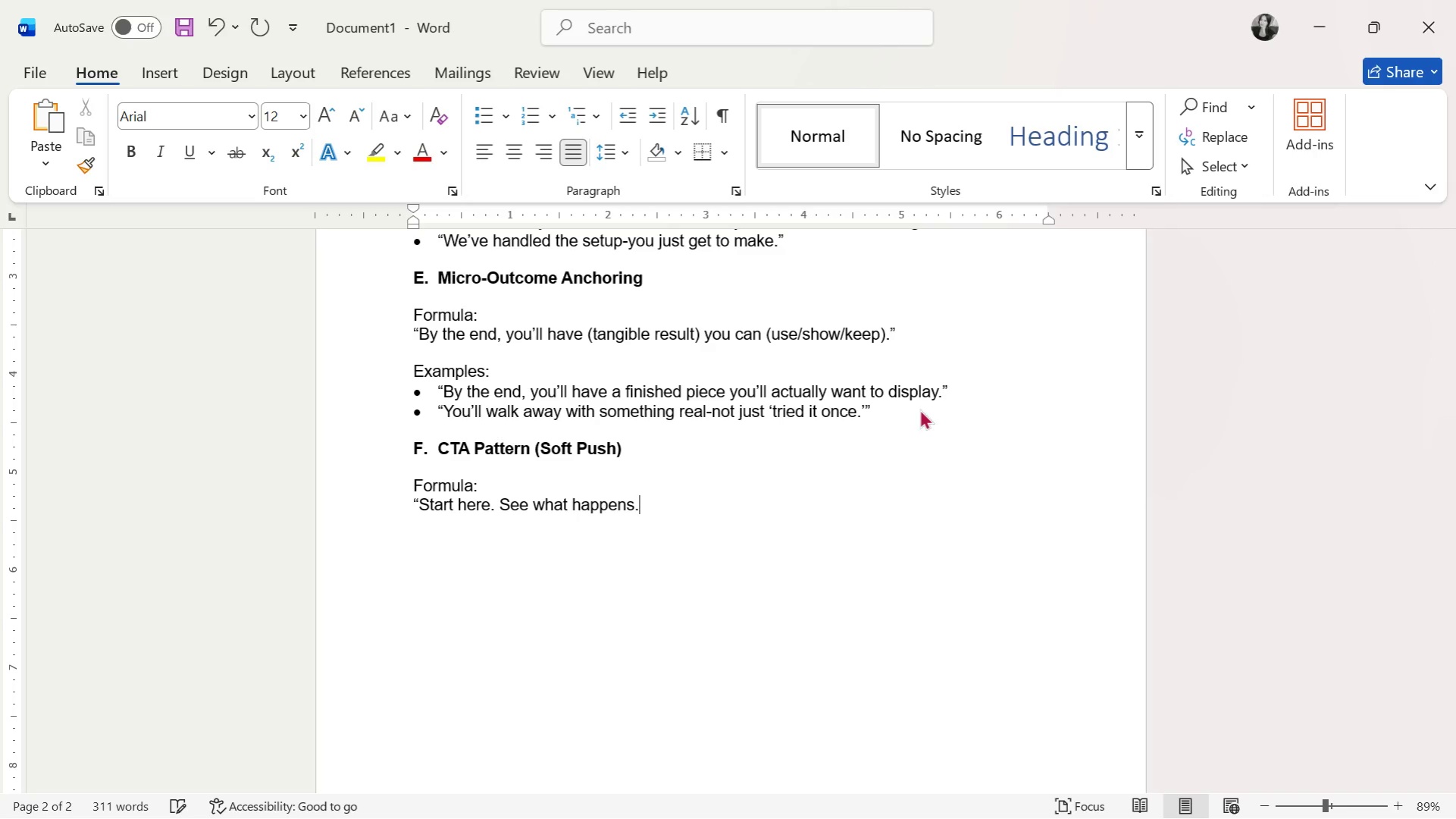 
key(Enter)
 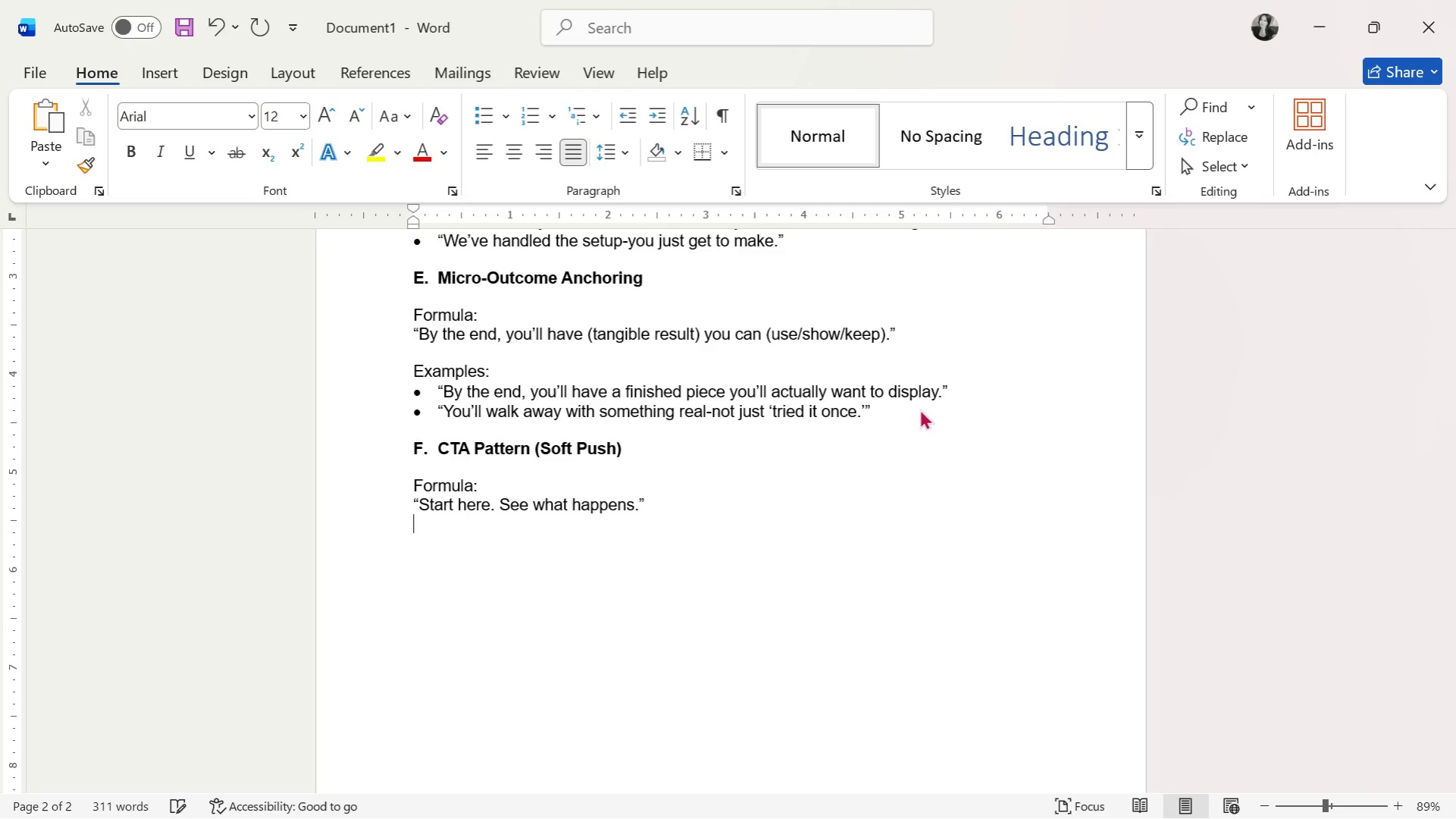 
key(Enter)
 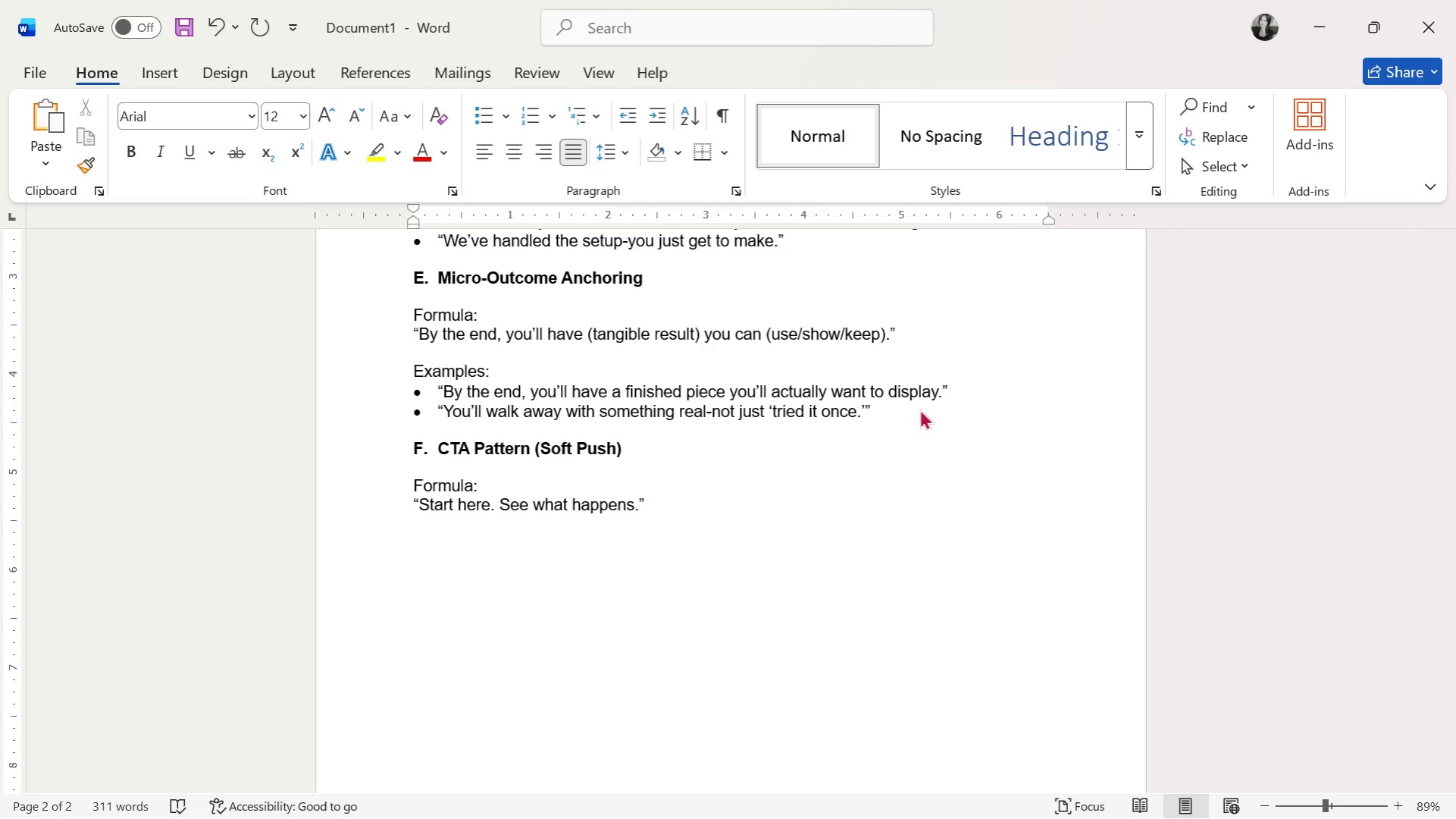 
type(Variants:)
 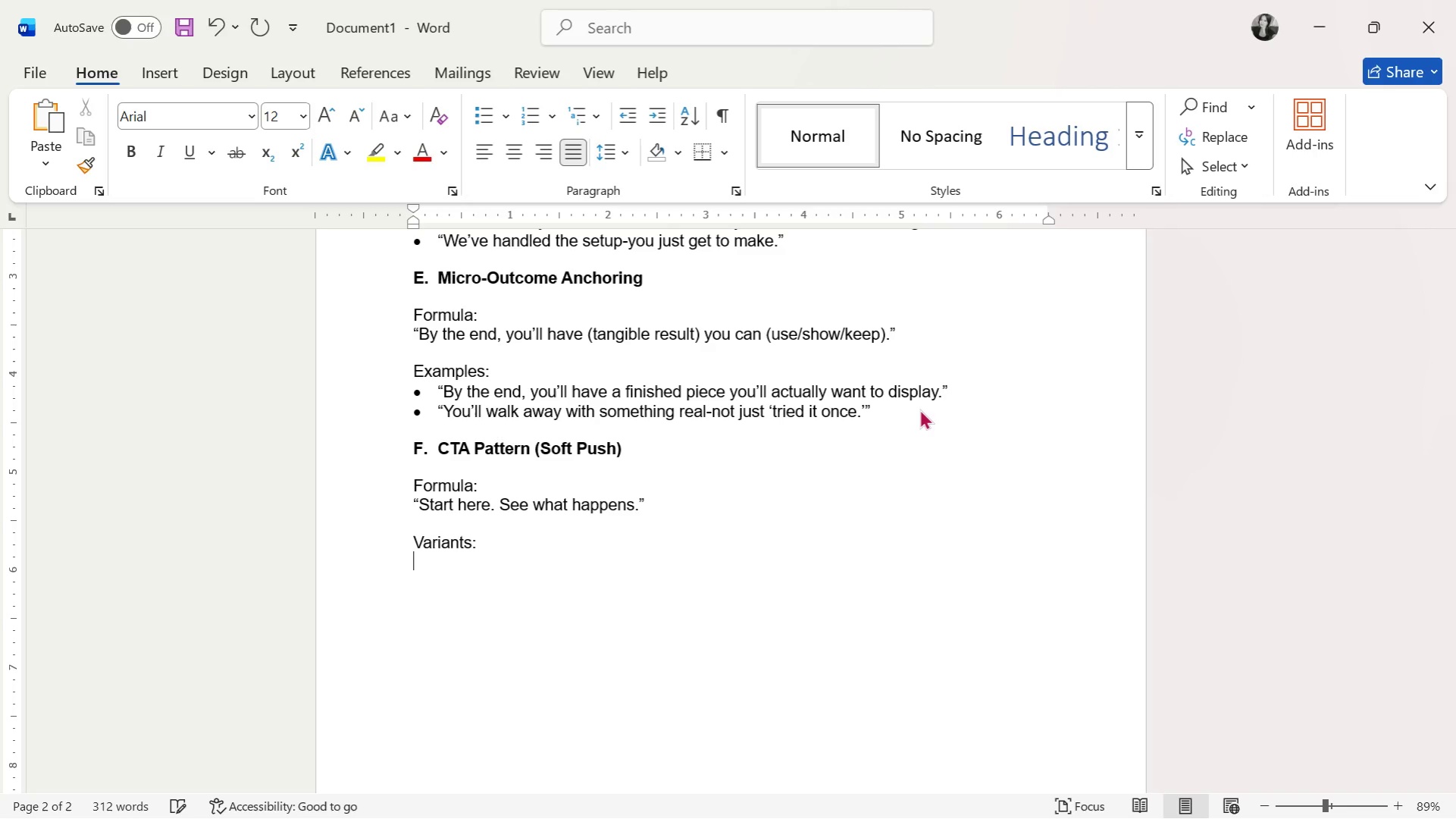 
 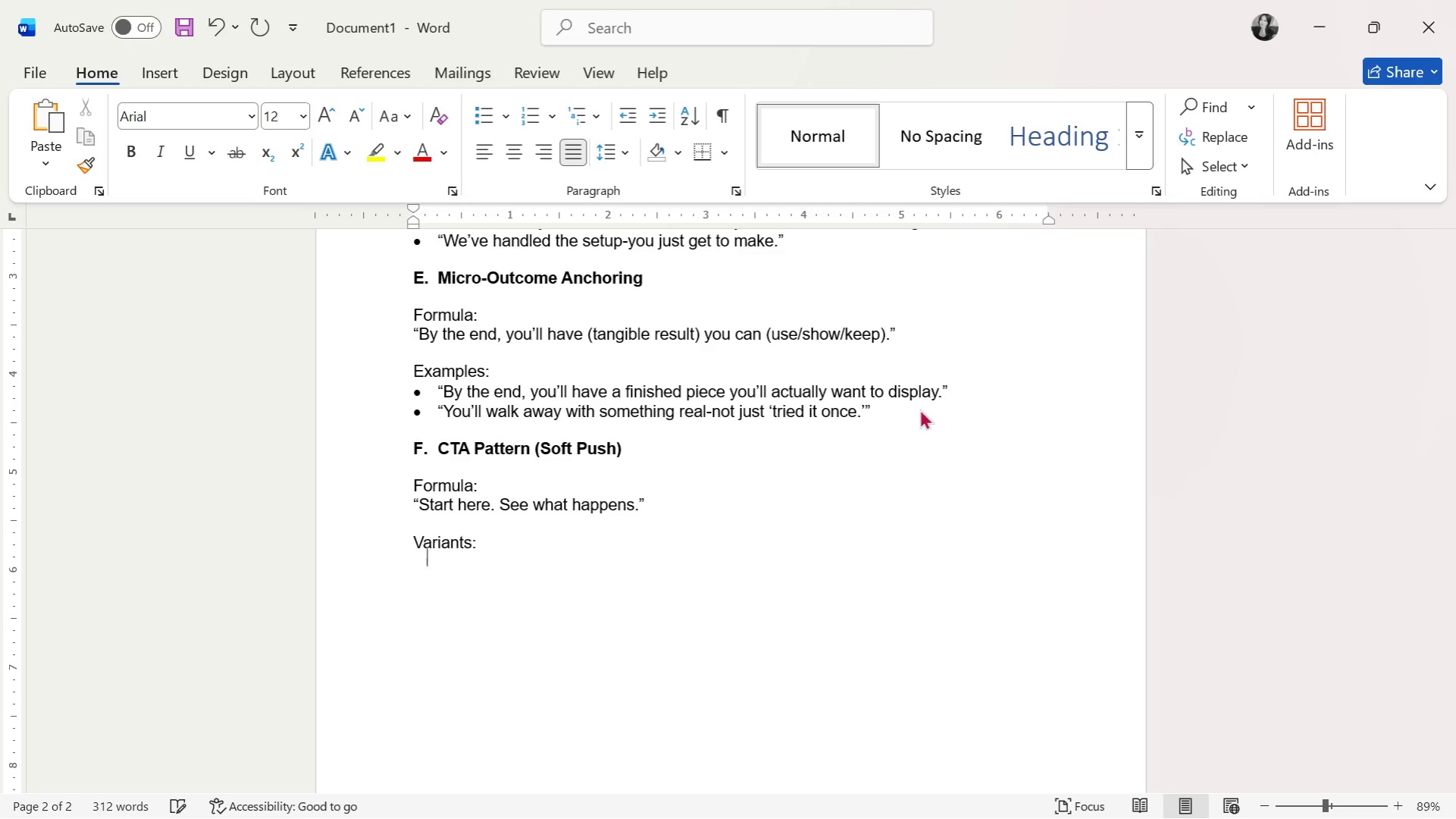 
key(Enter)
 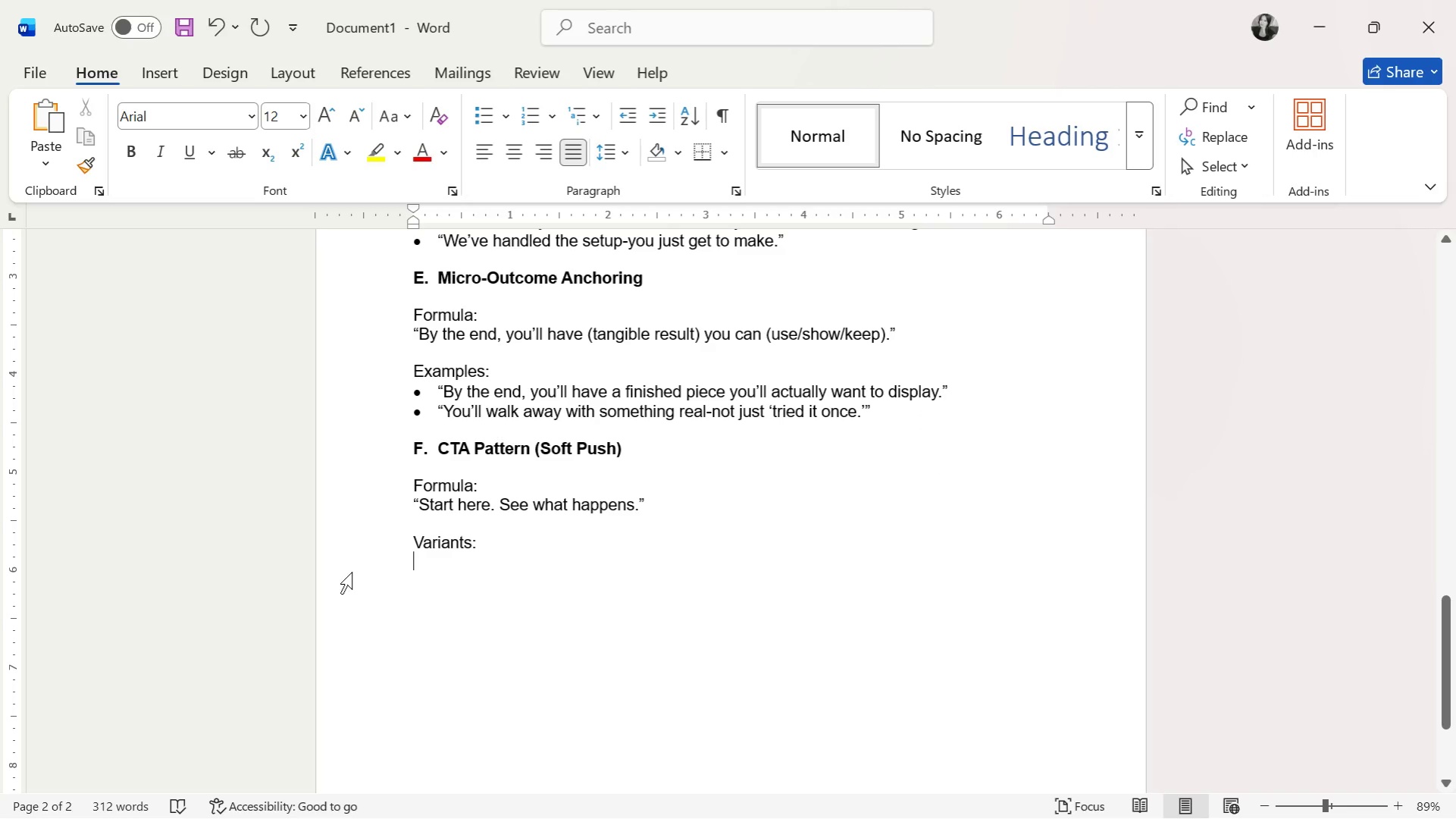 
mouse_move([484, 118])
 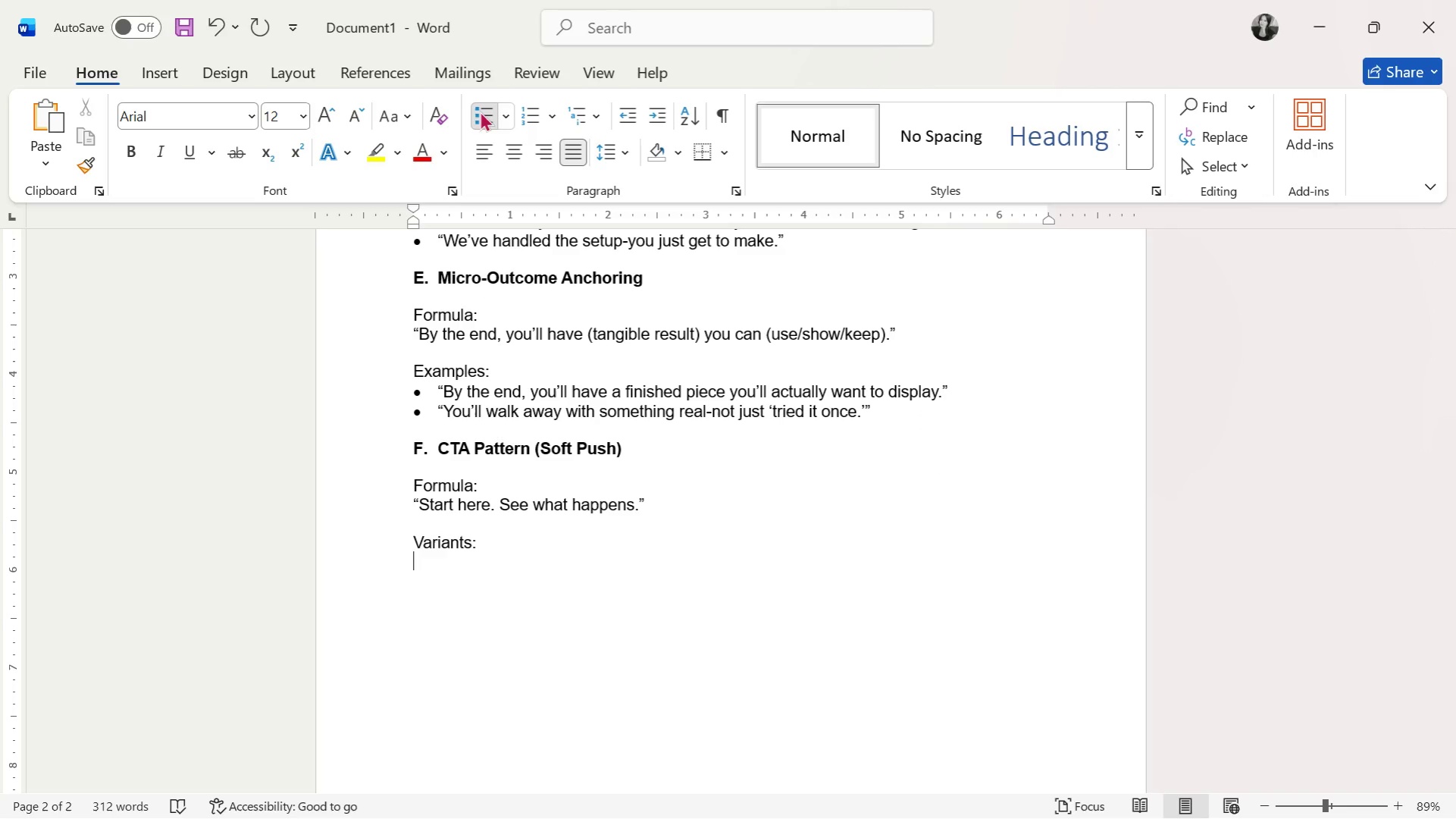 
left_click([480, 111])
 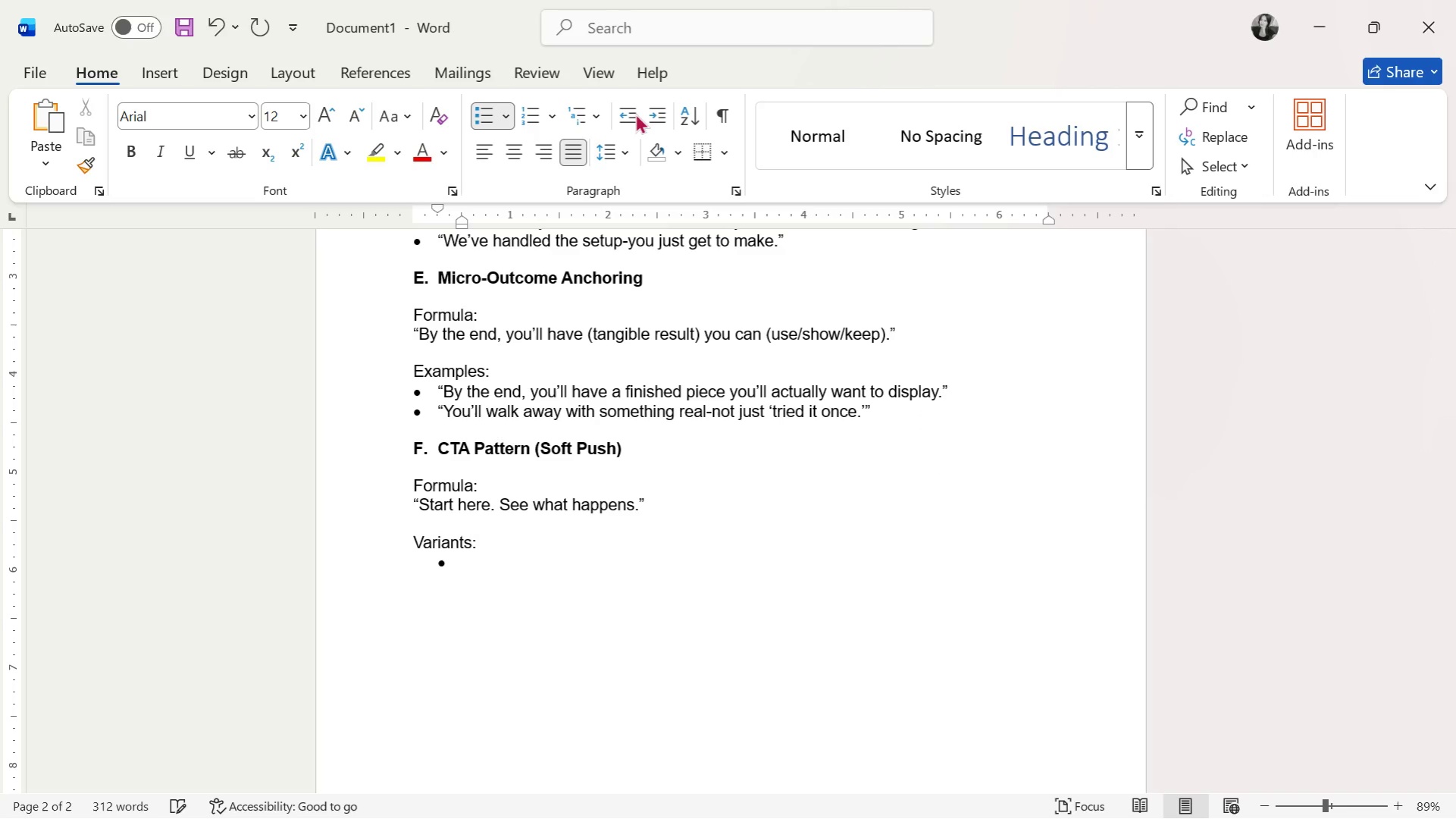 
left_click([628, 112])
 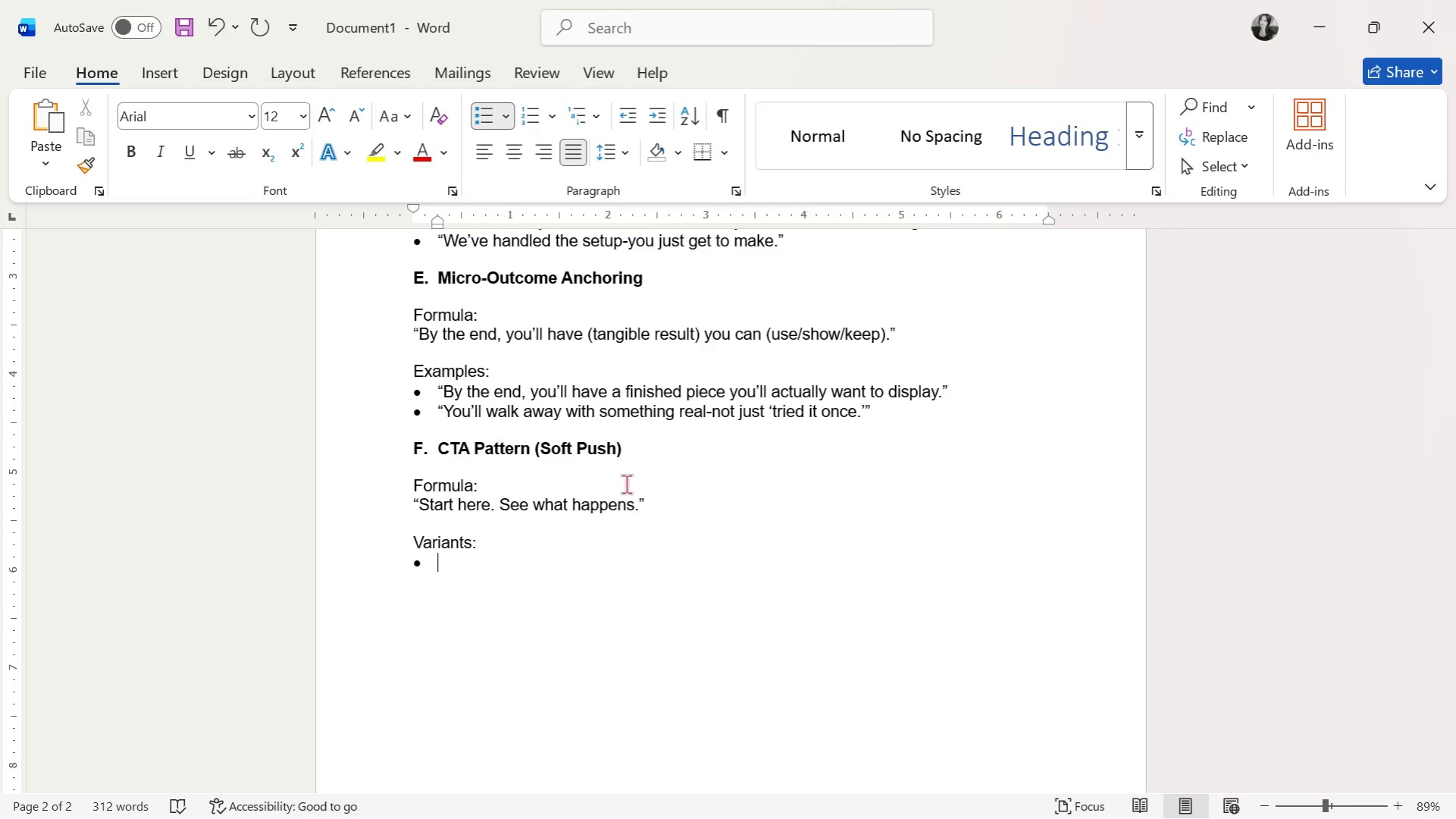 
wait(22.2)
 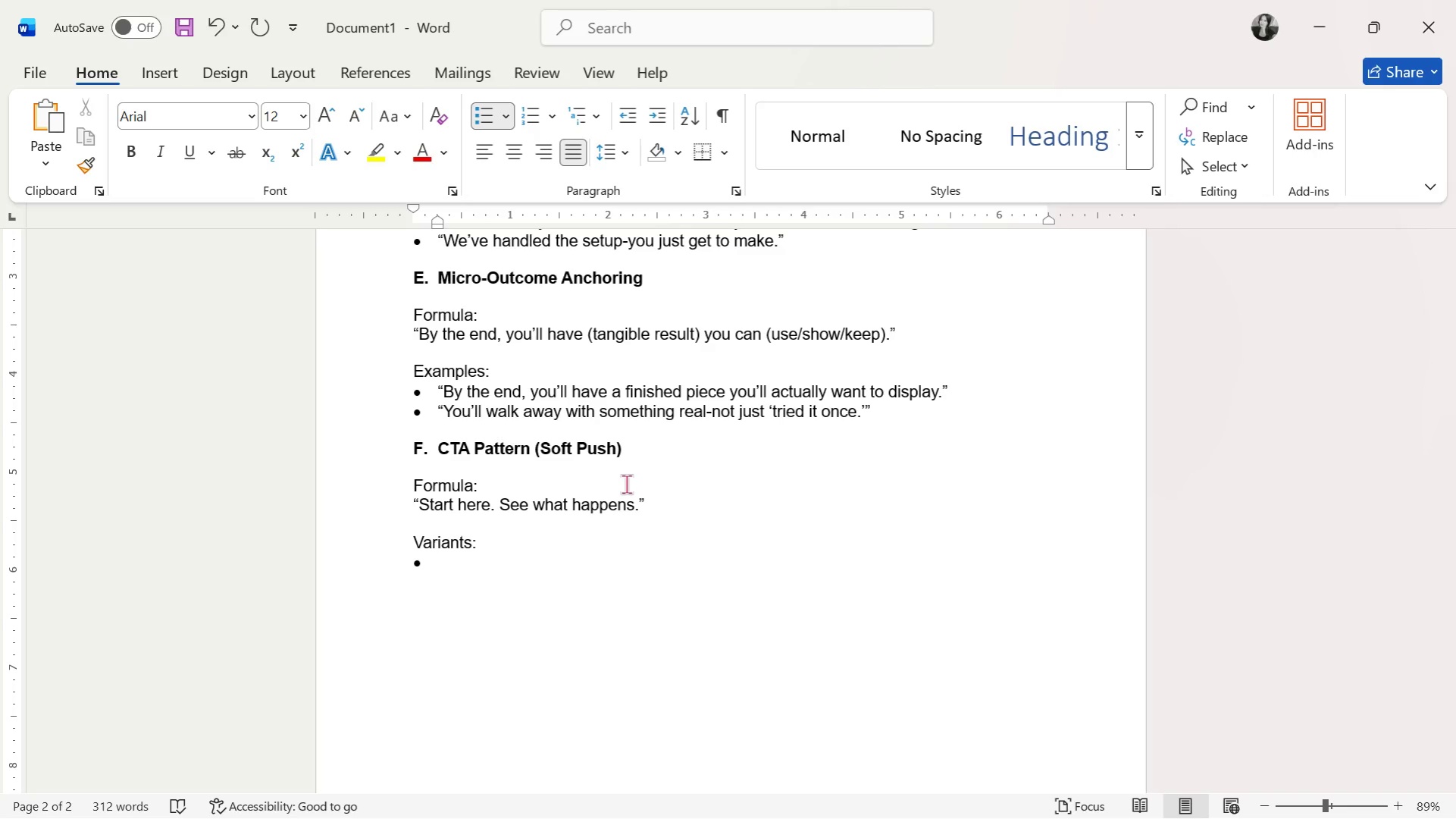 
type("Open )
 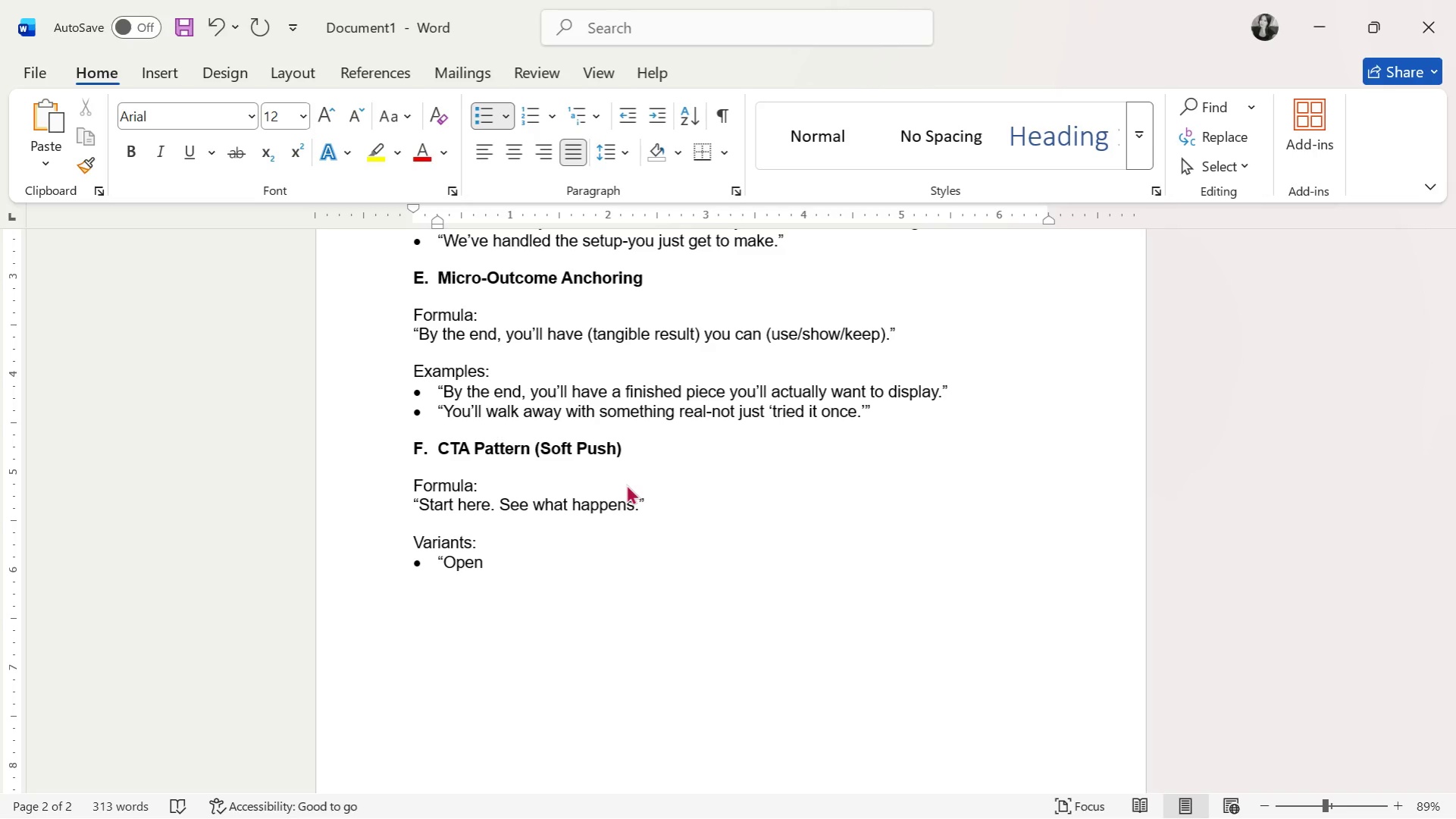 
wait(27.88)
 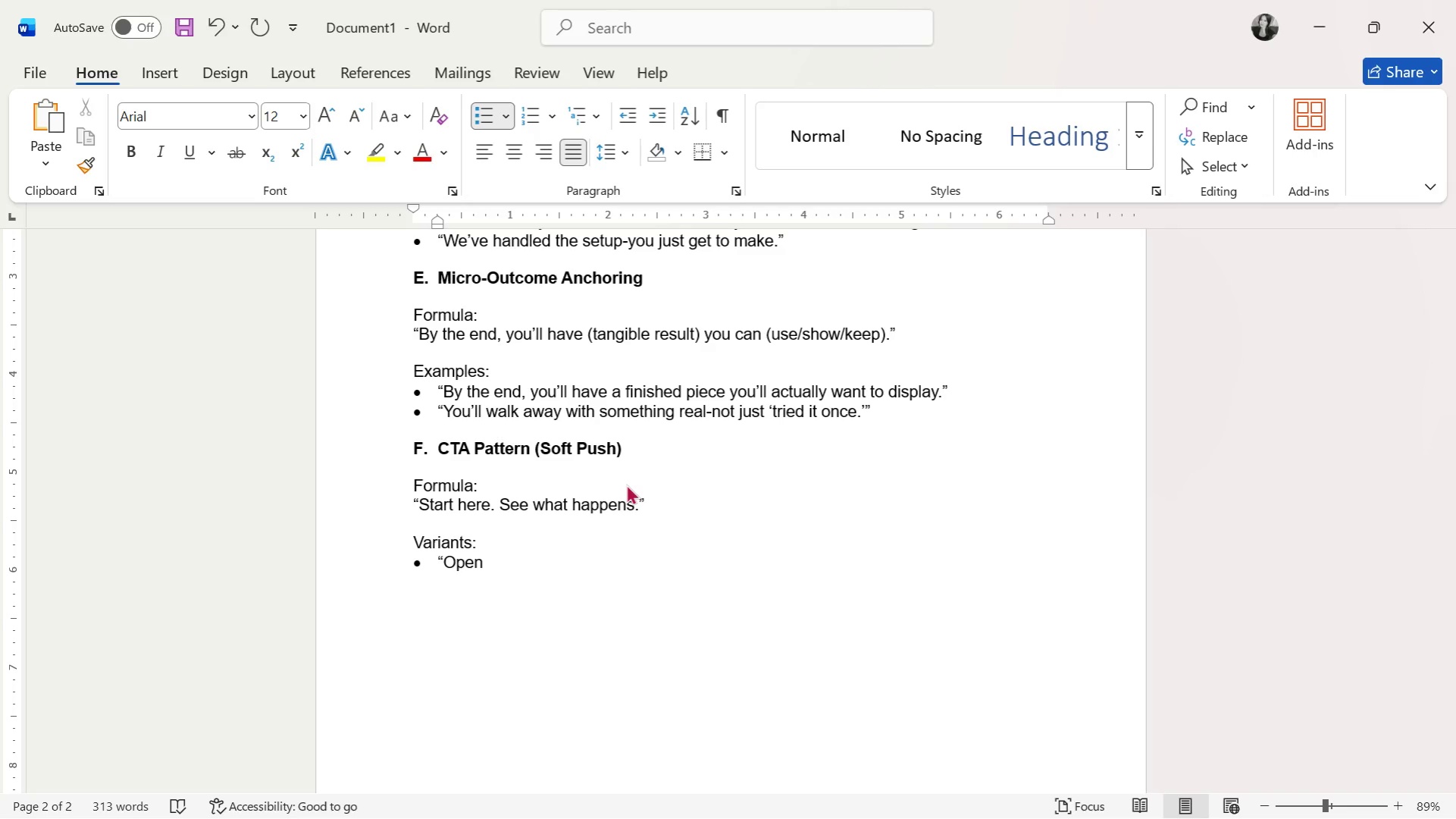 
type(the box. Folow the thread)
 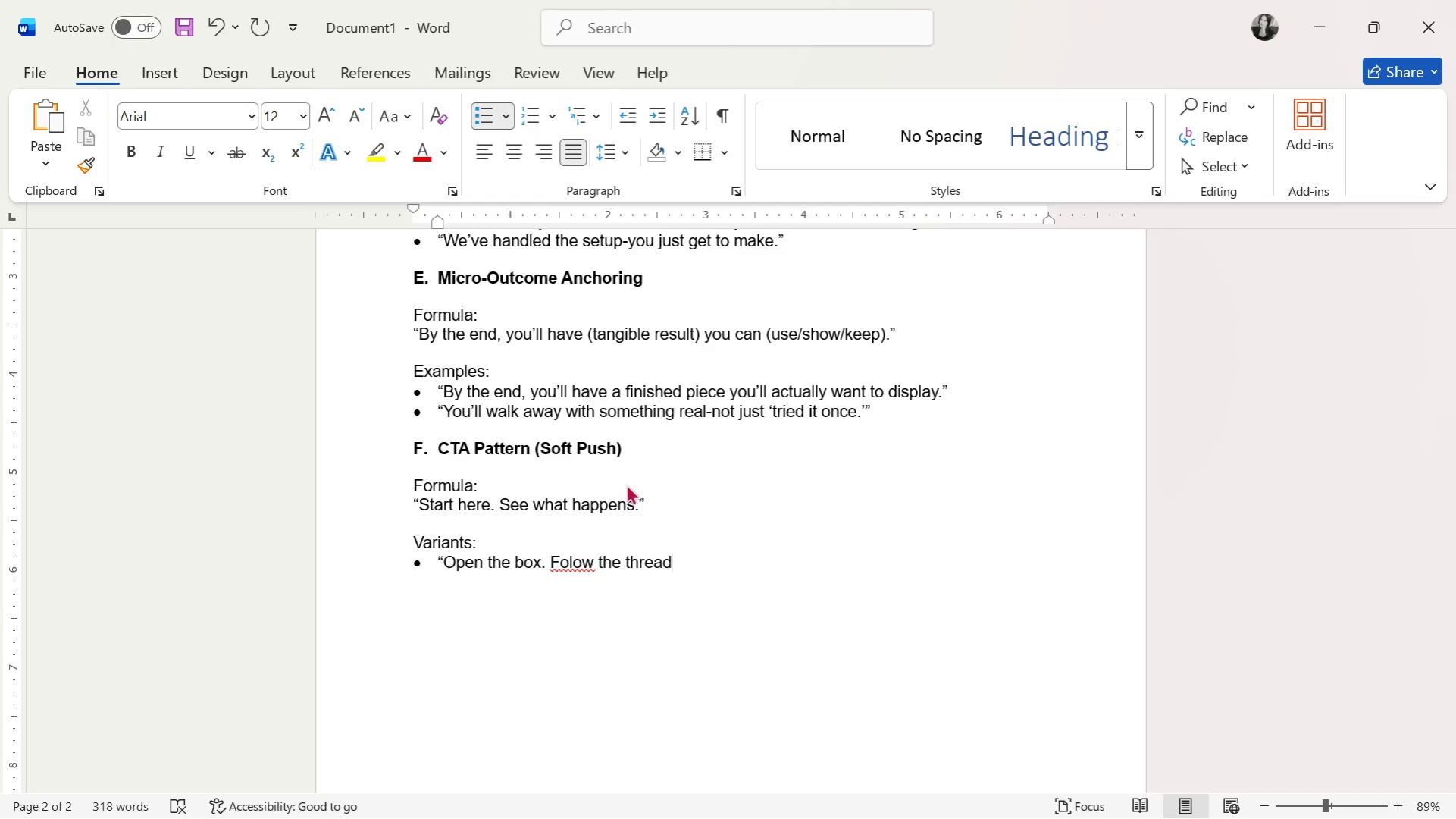 
wait(13.59)
 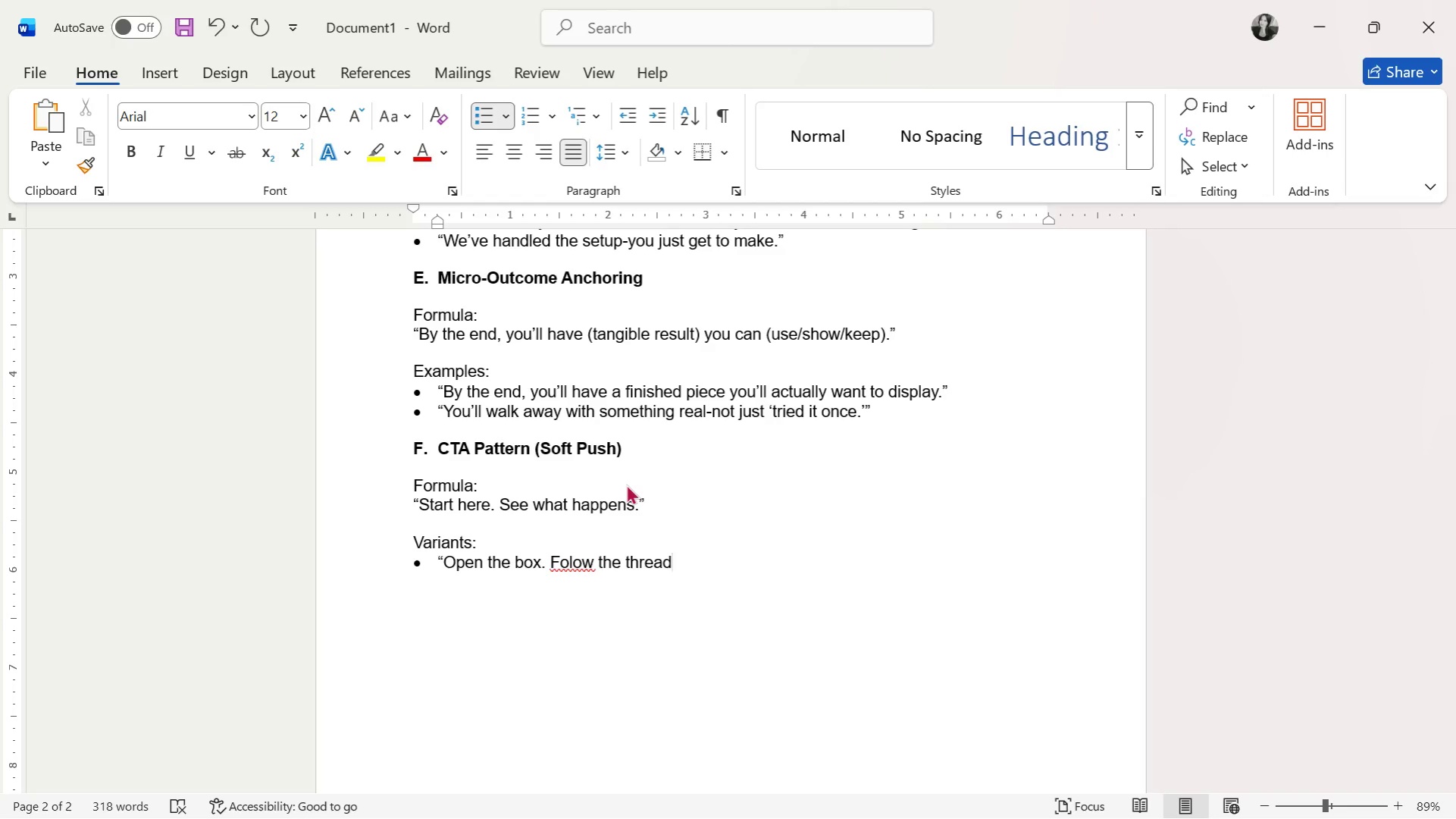 
left_click([509, 78])
 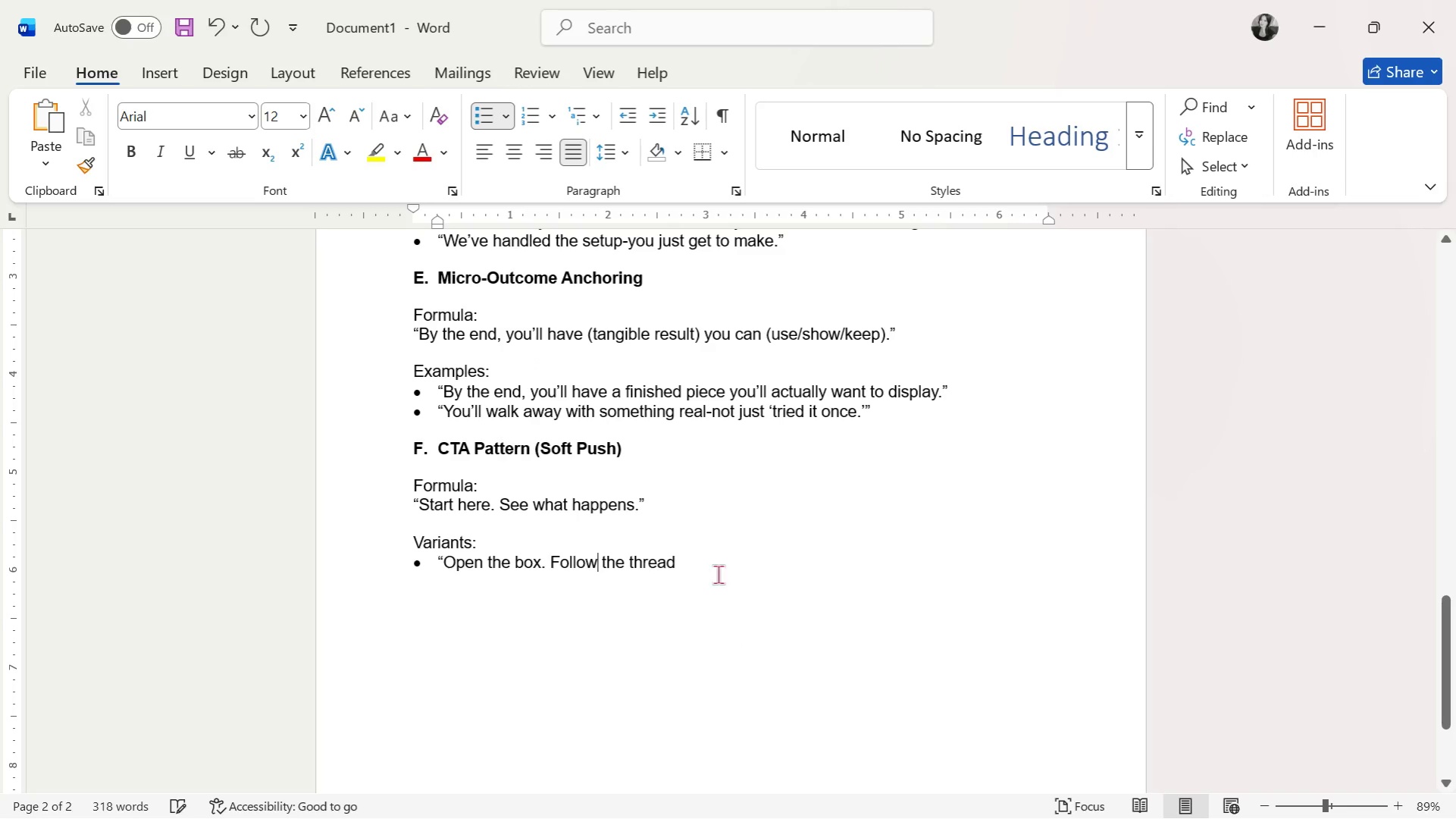 
left_click([712, 545])
 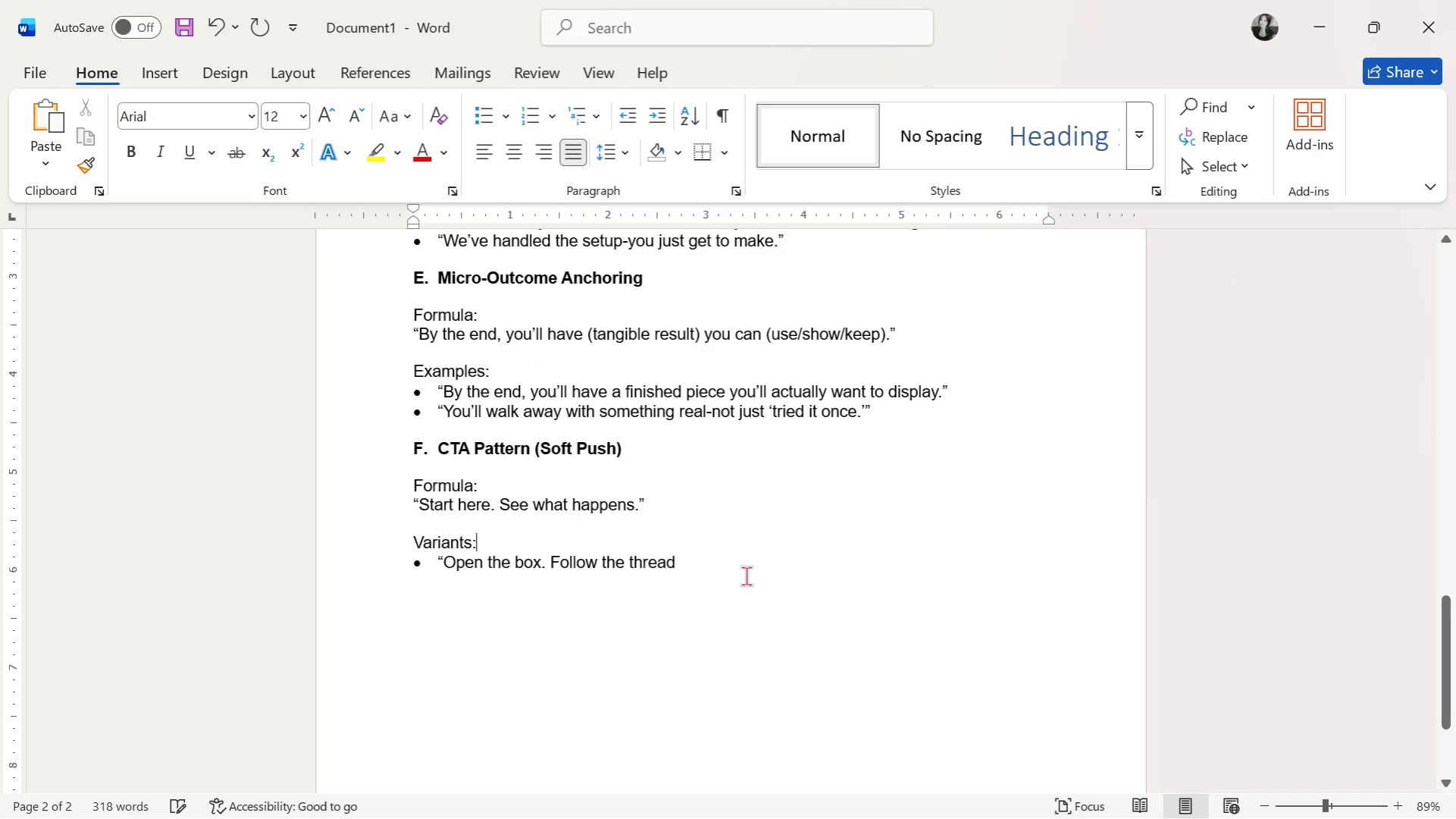 
left_click([746, 576])
 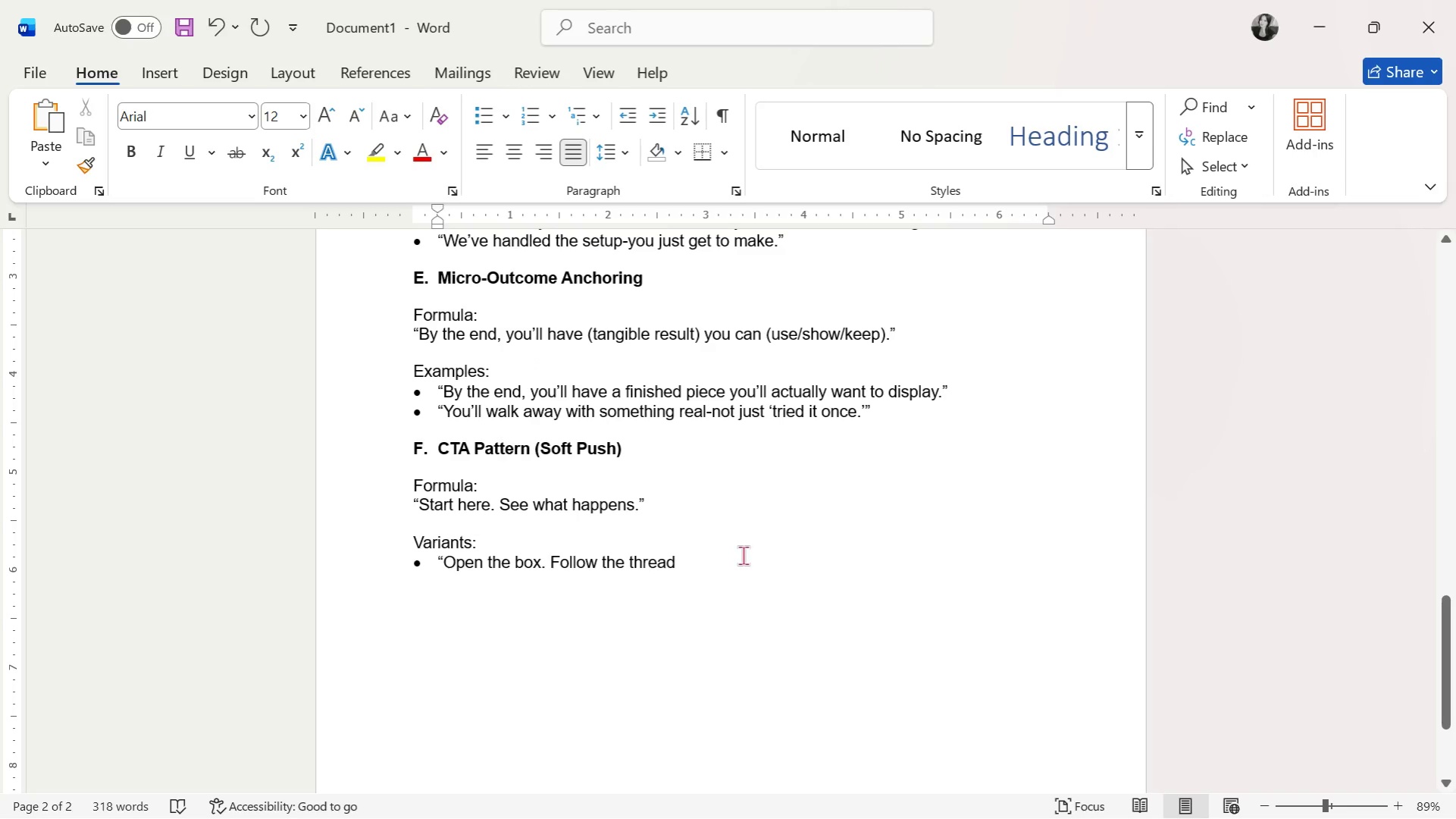 
left_click([734, 566])
 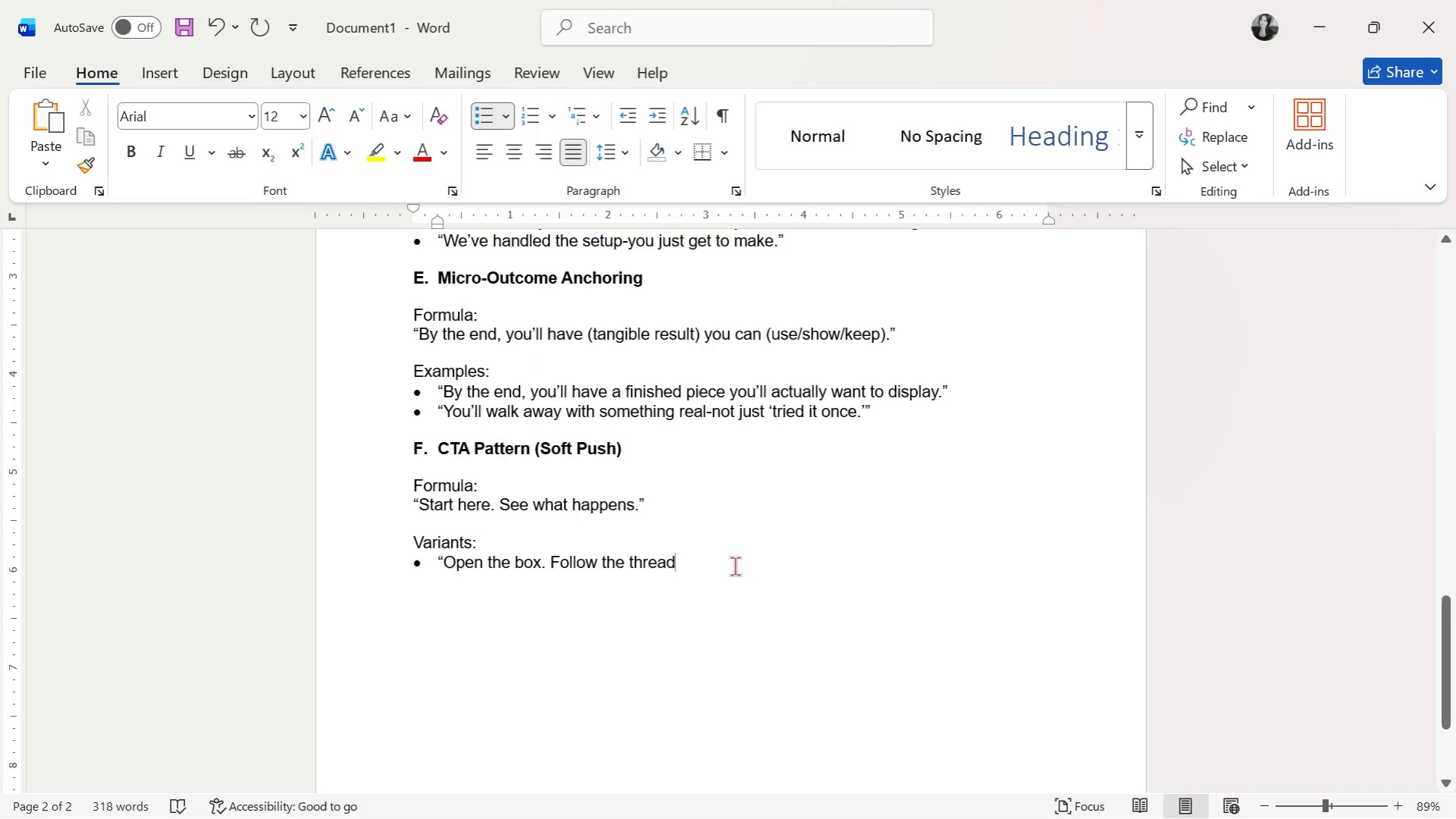 
key(Period)
 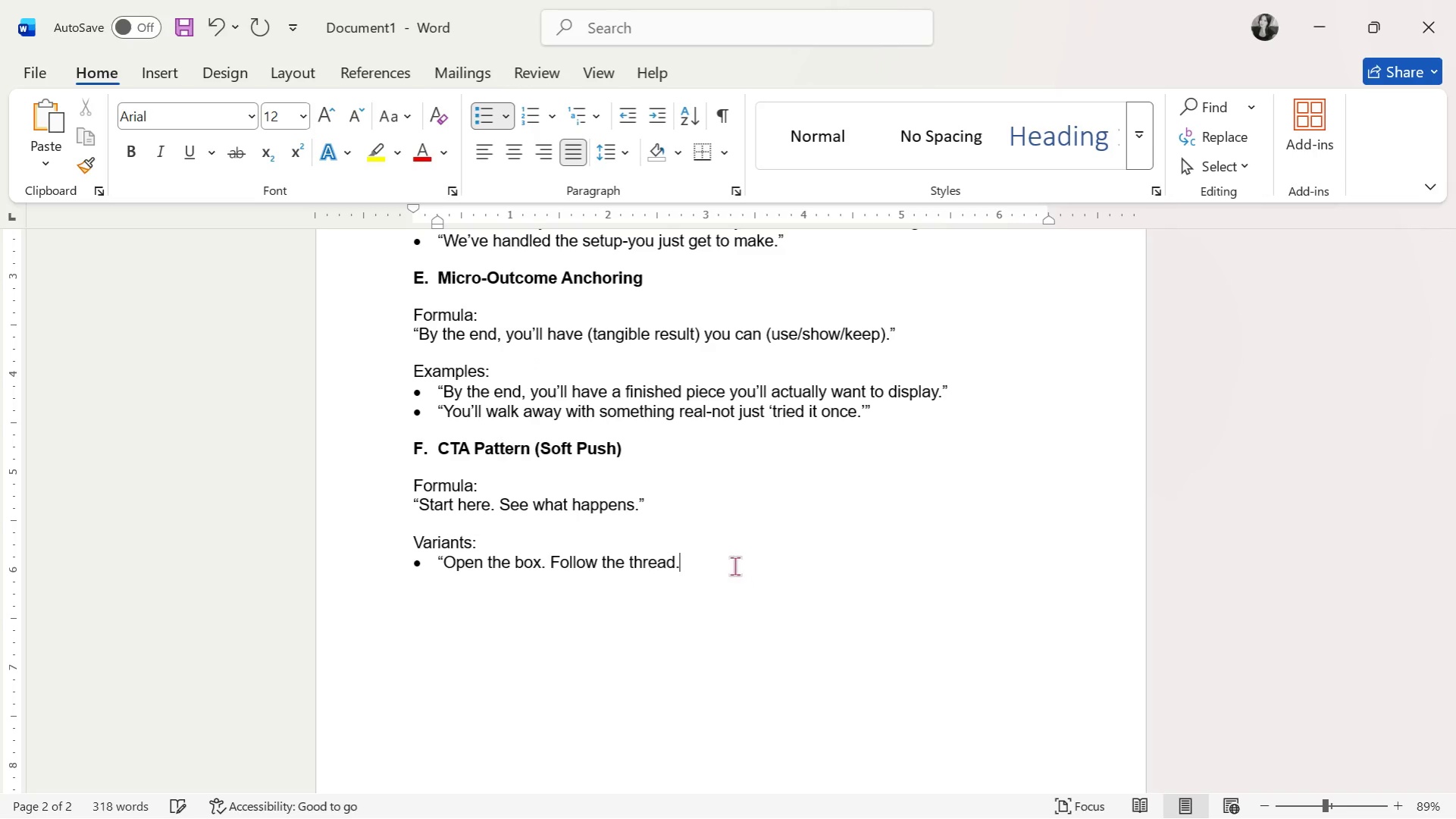 
key(Shift+Semicolon)
 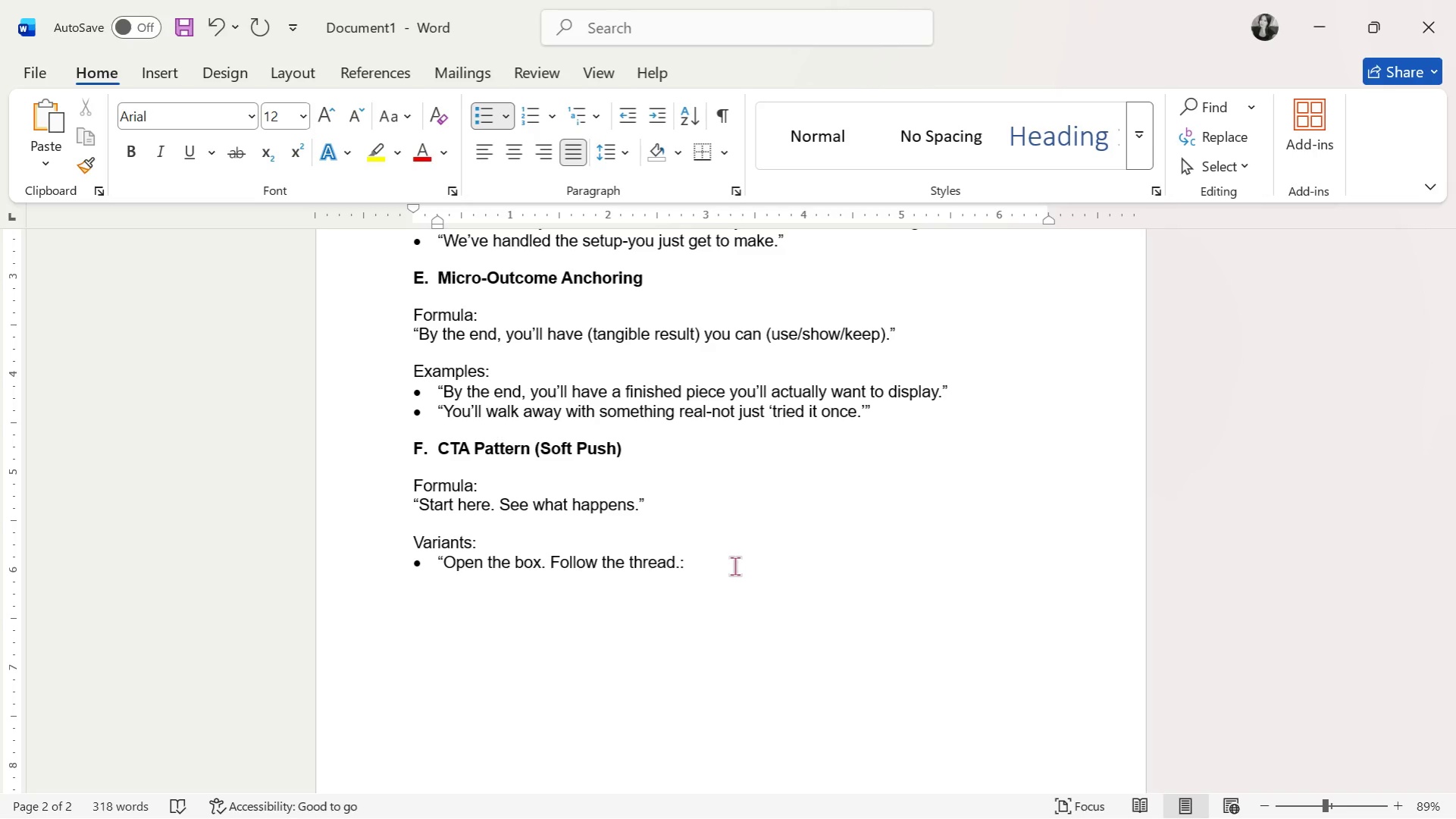 
key(Backspace)
 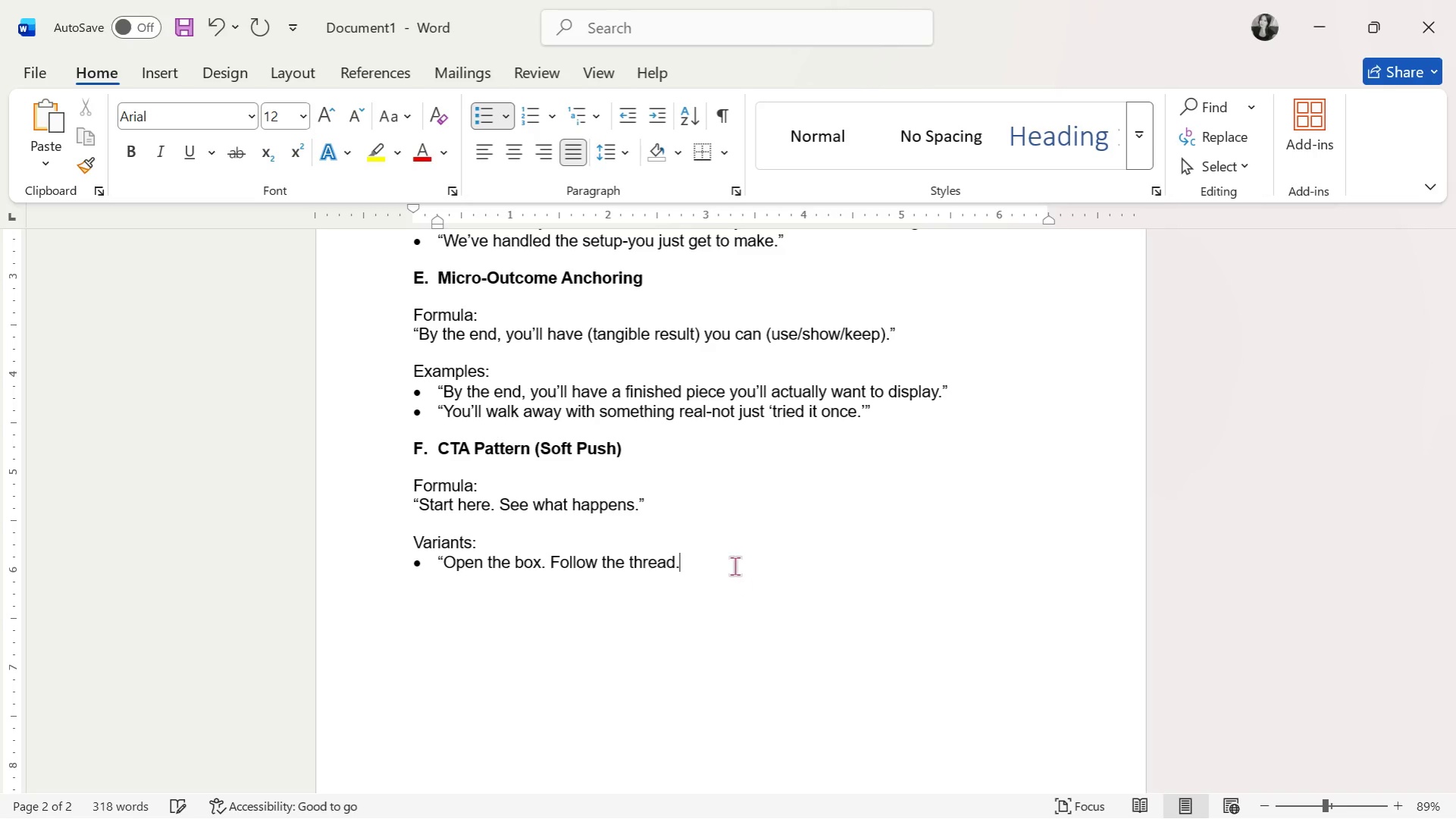 
key(Shift+Quote)
 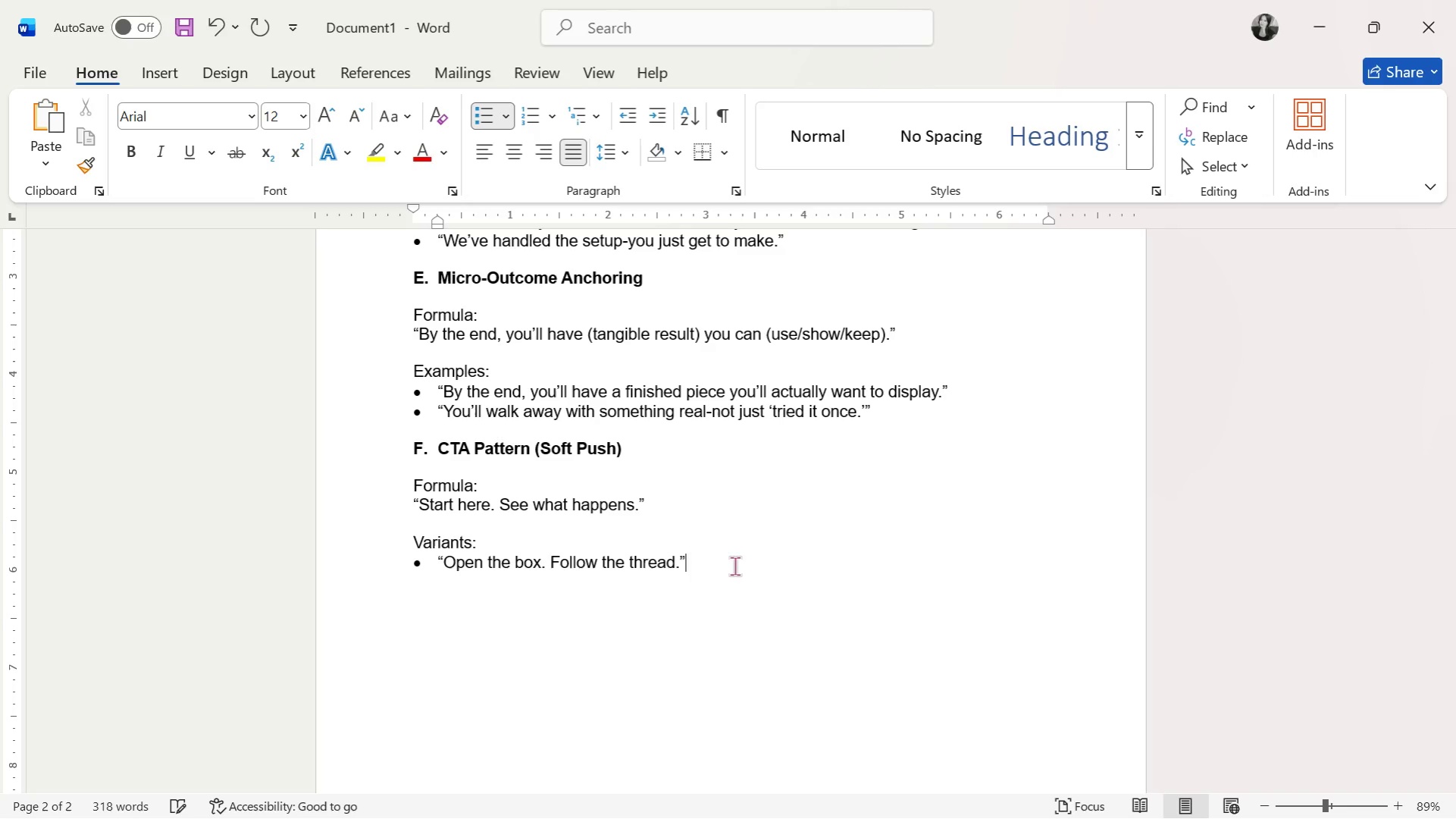 
key(Enter)
 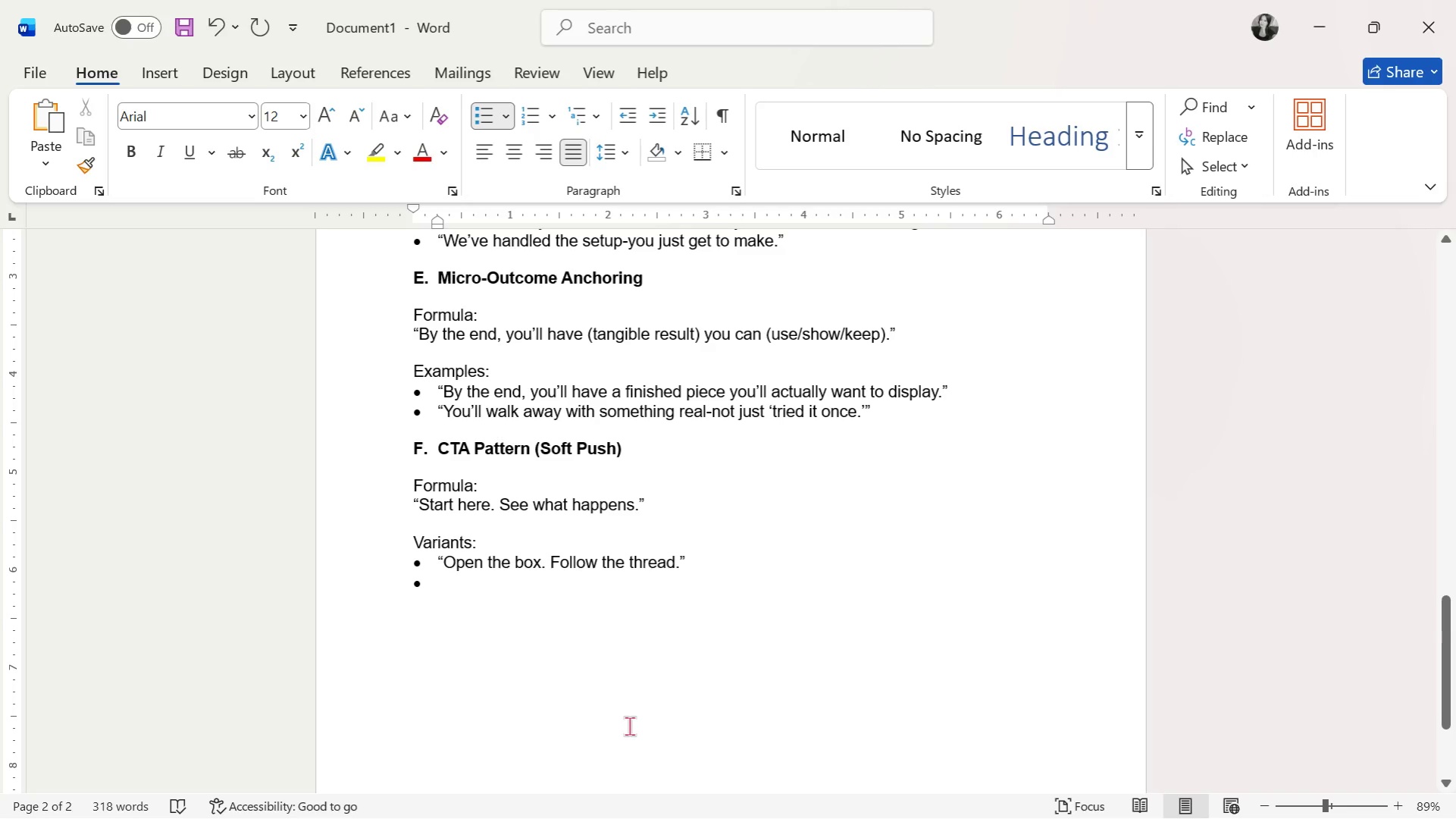 
wait(14.67)
 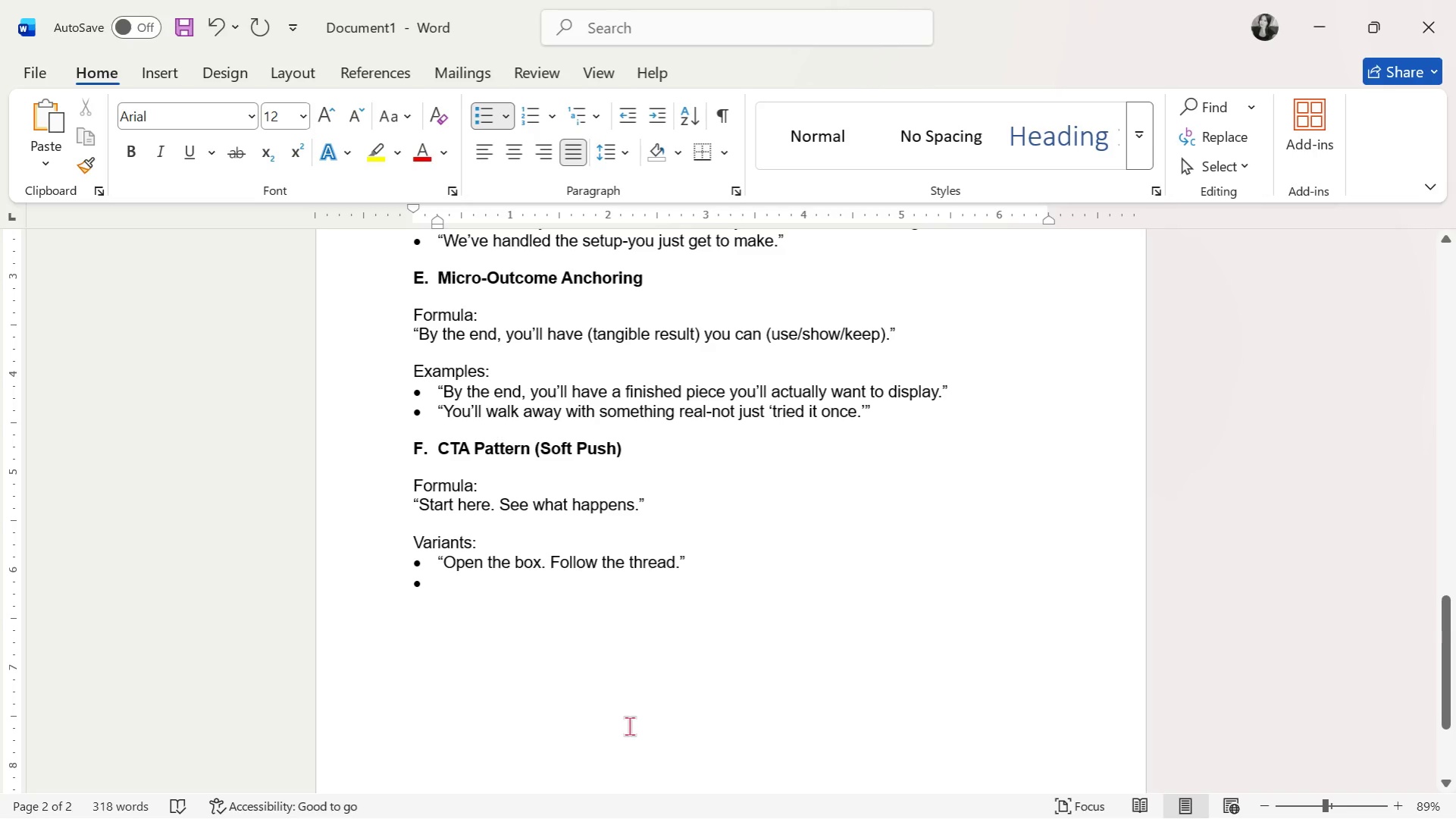 
scroll: coordinate [592, 778], scroll_direction: down, amount: 1.0
 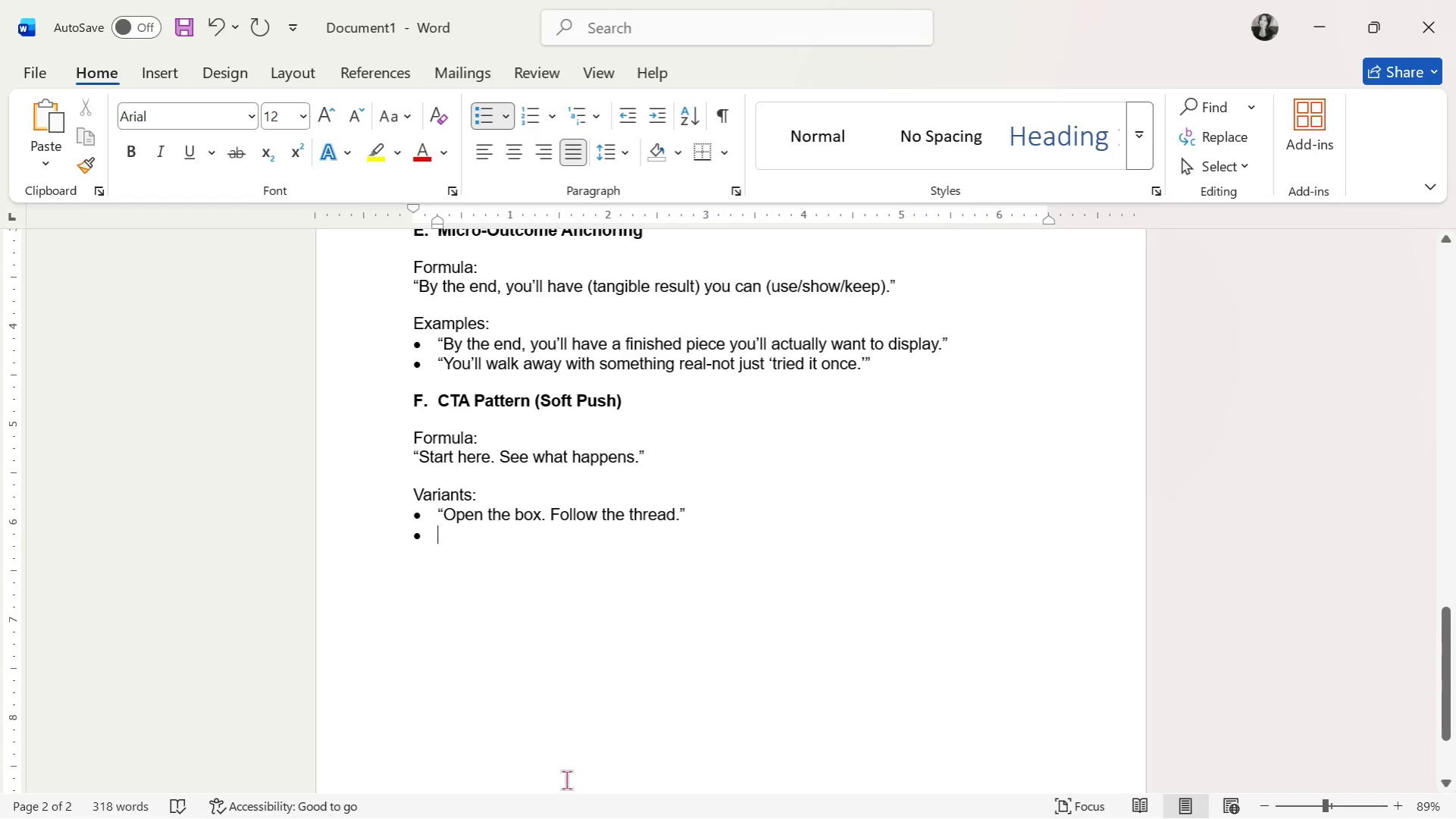 
key(Shift+Quote)
 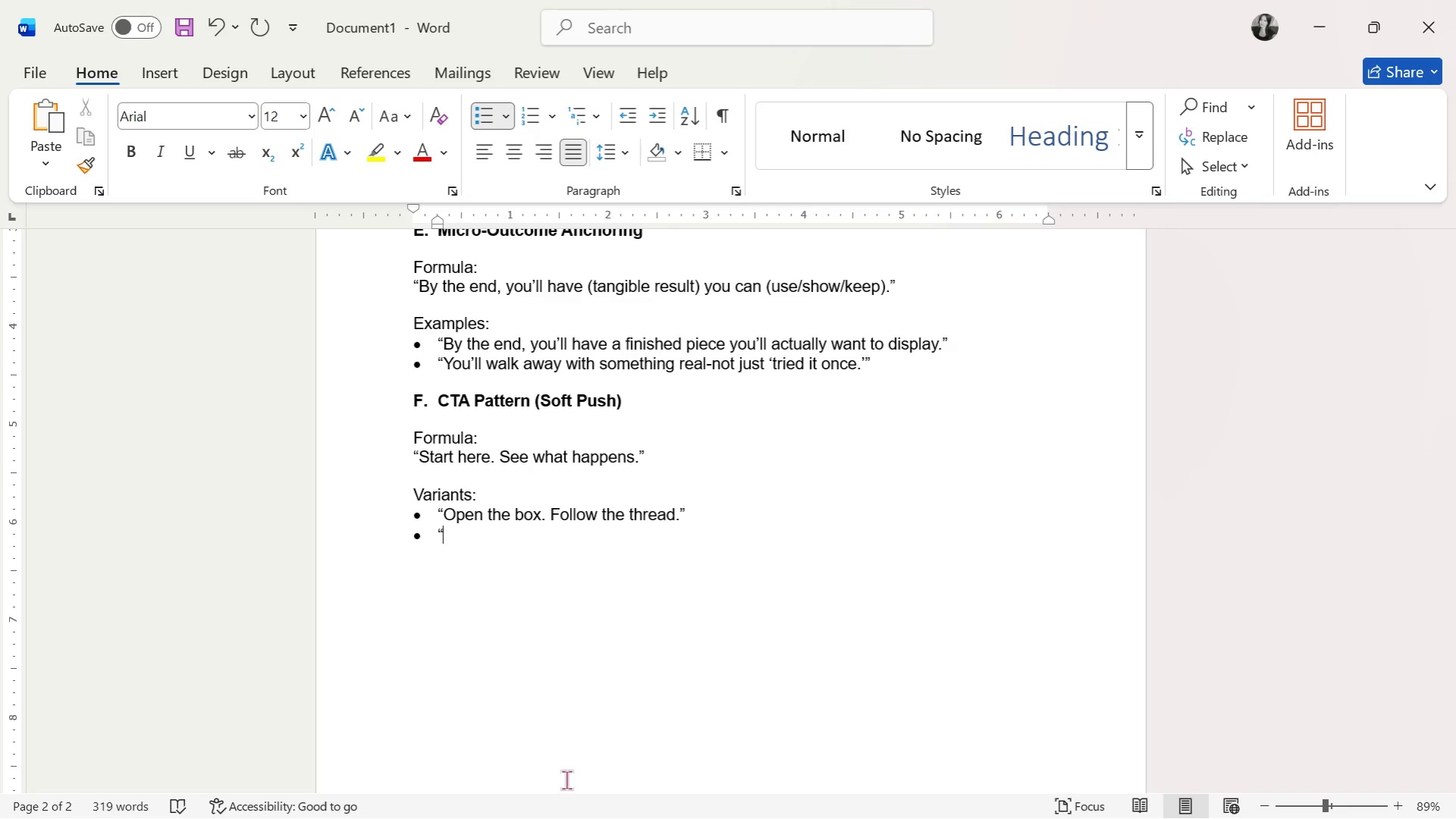 
wait(9.99)
 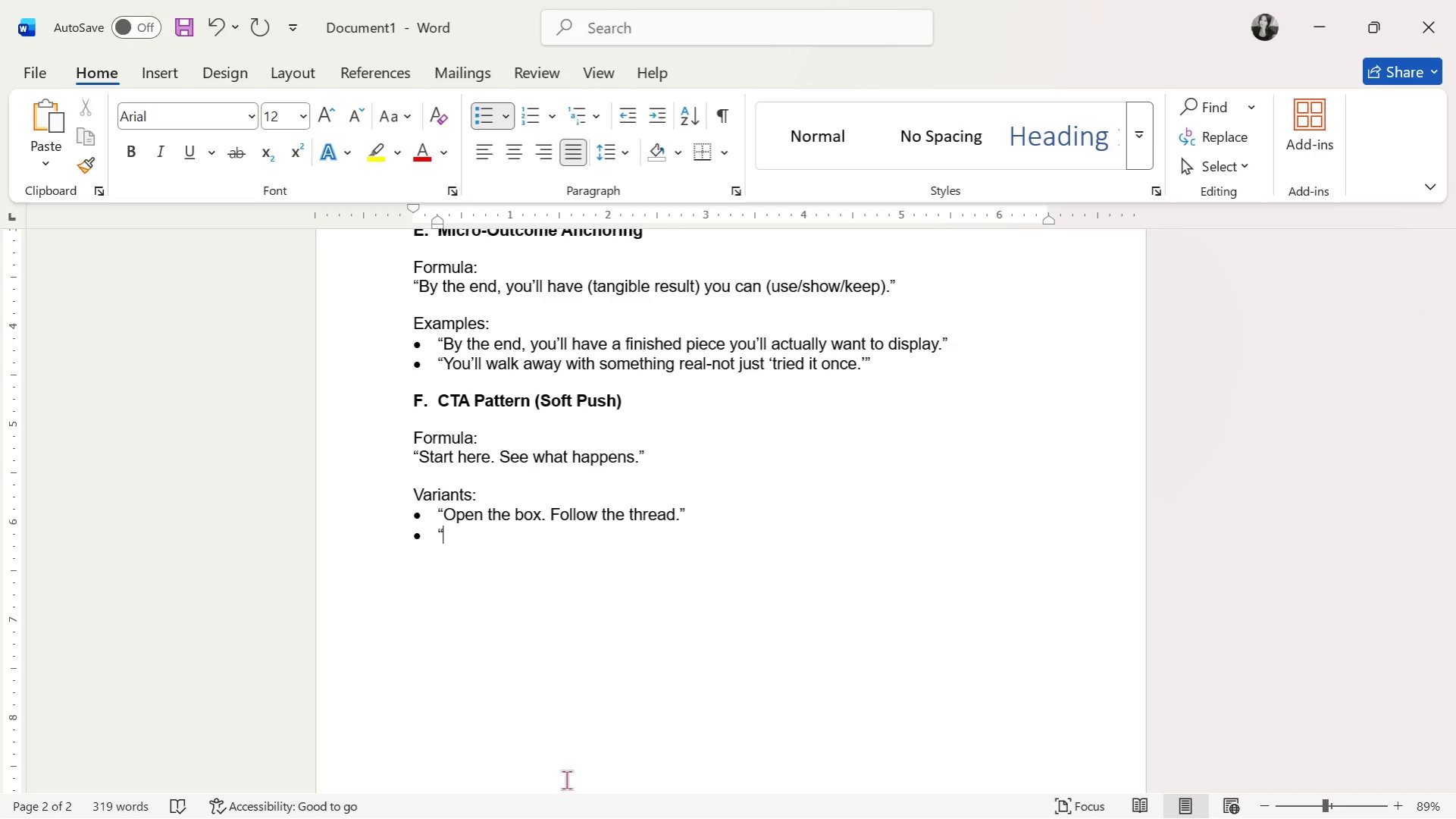 
key(Alt+AltLeft)
 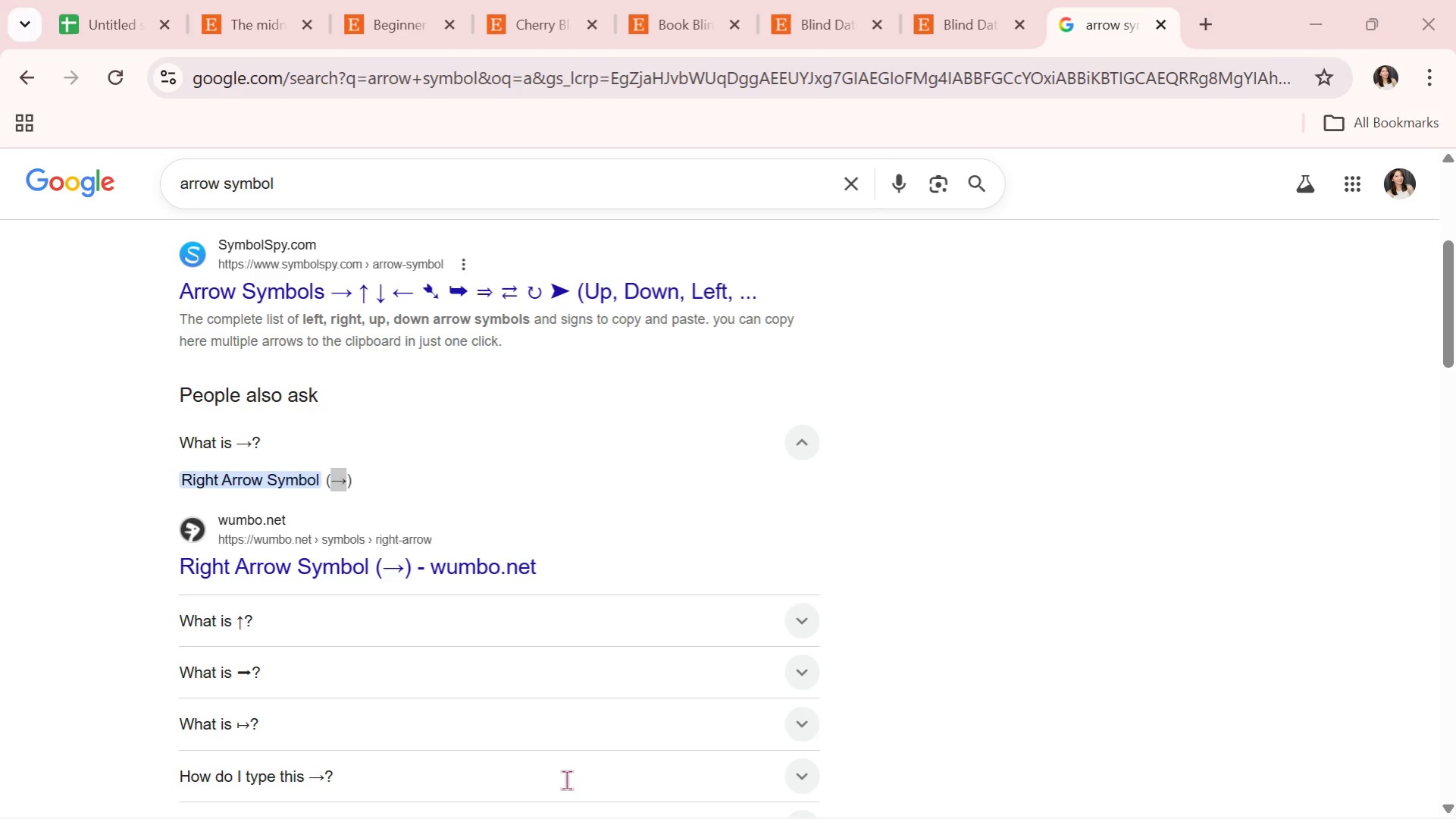 
key(Alt+Tab)
 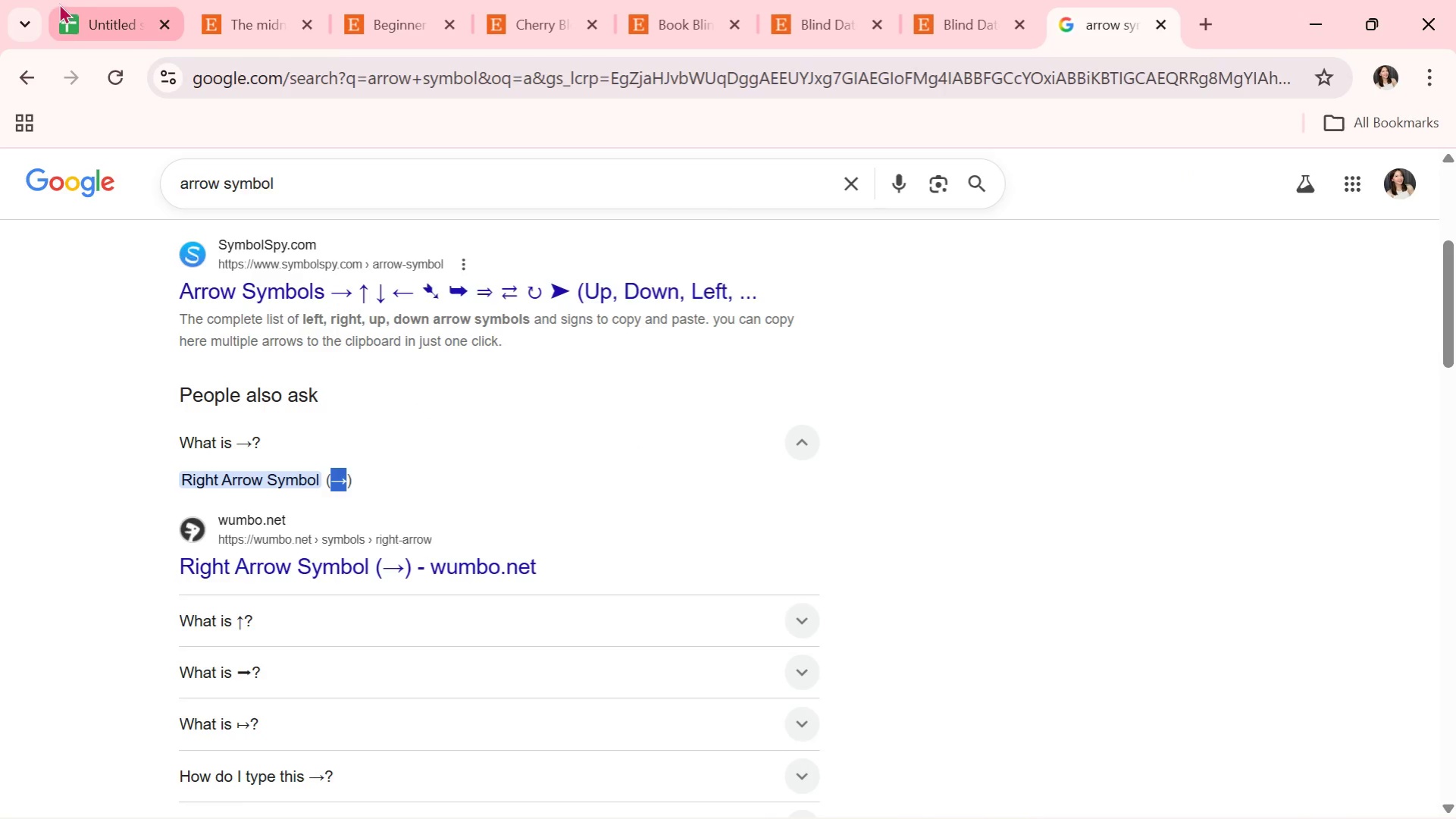 
left_click([232, 5])
 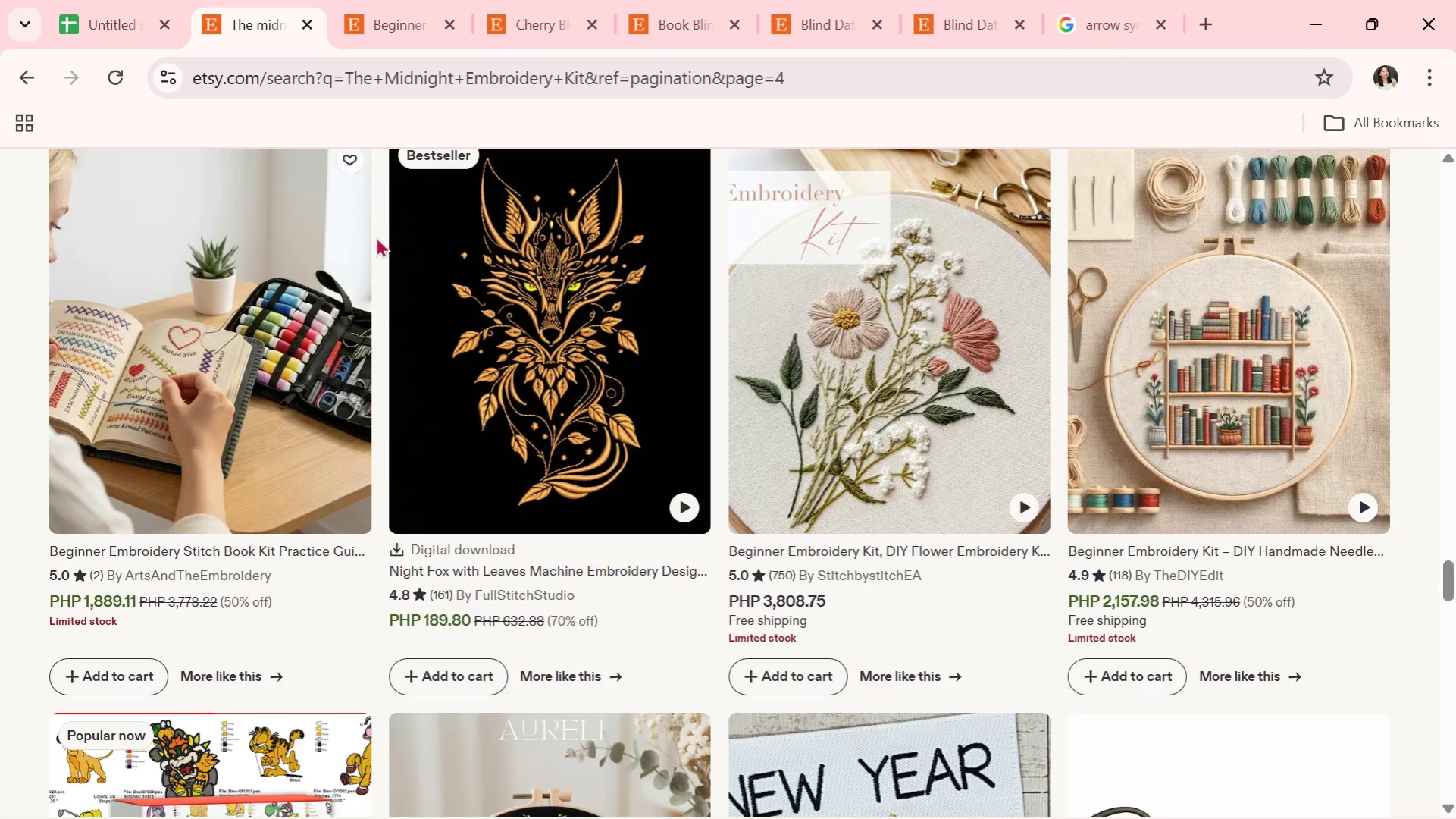 
key(Alt+AltLeft)
 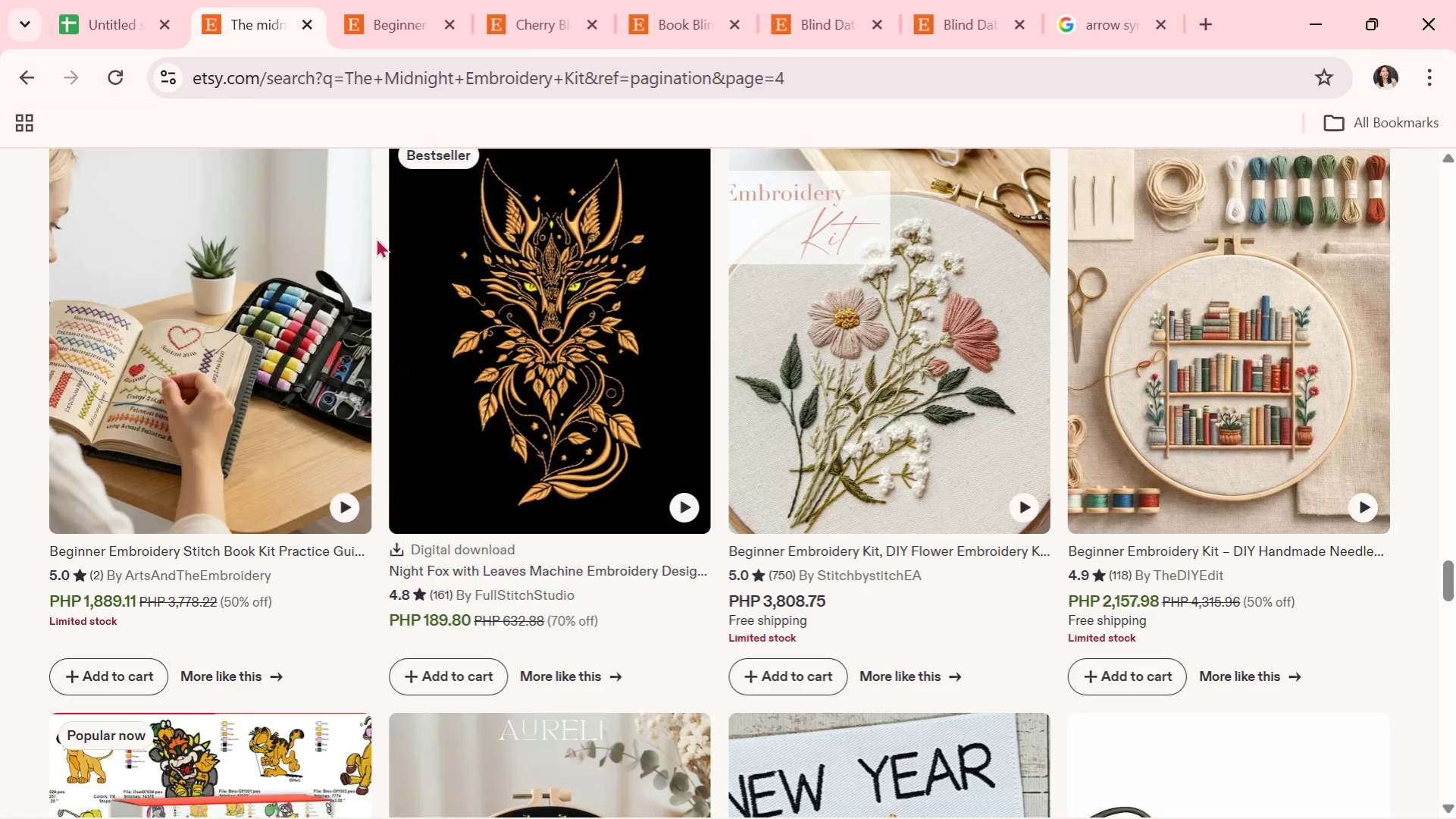 
key(Alt+Tab)
 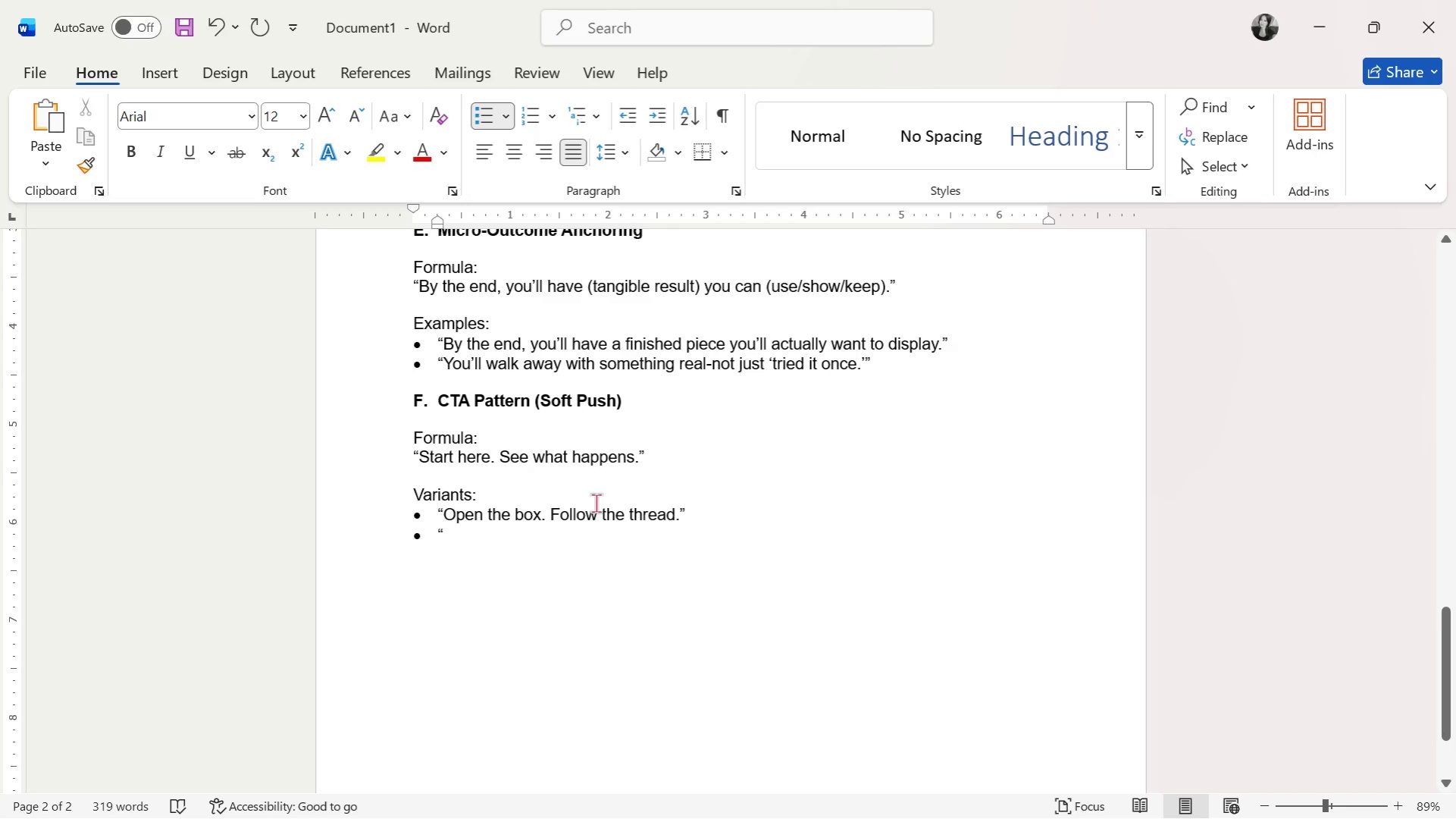 
wait(14.72)
 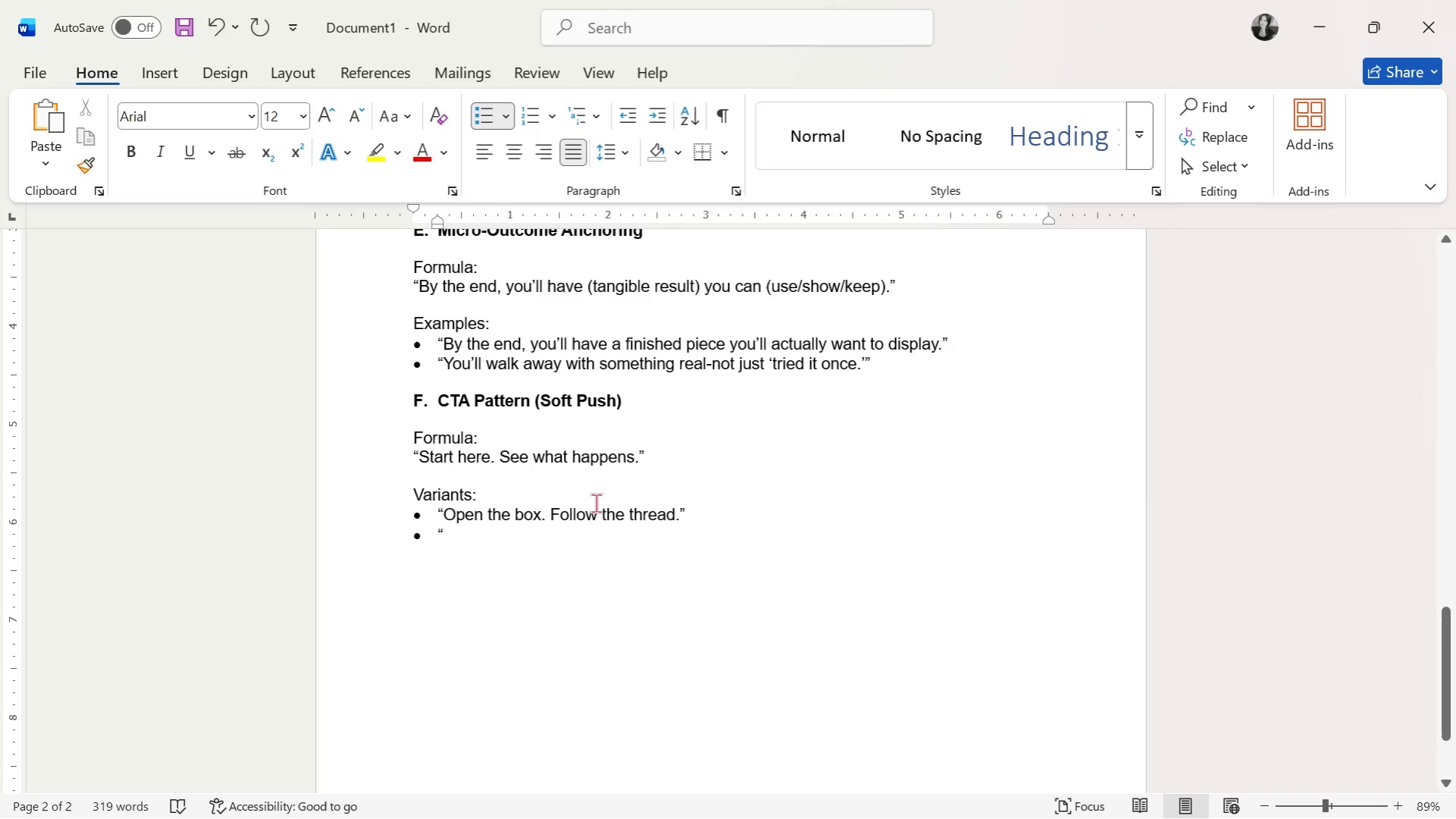 
key(Alt+Tab)
 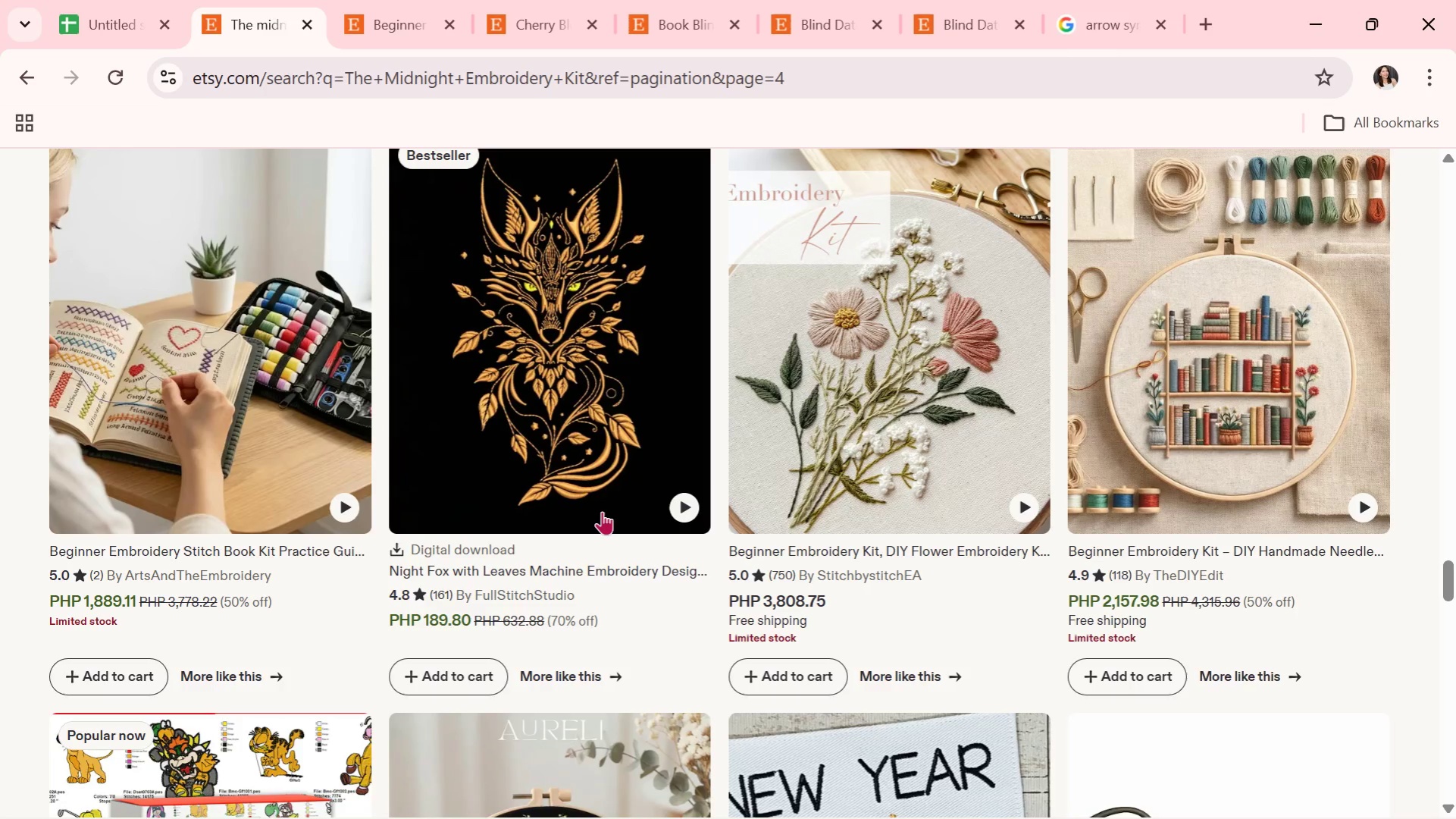 
wait(35.77)
 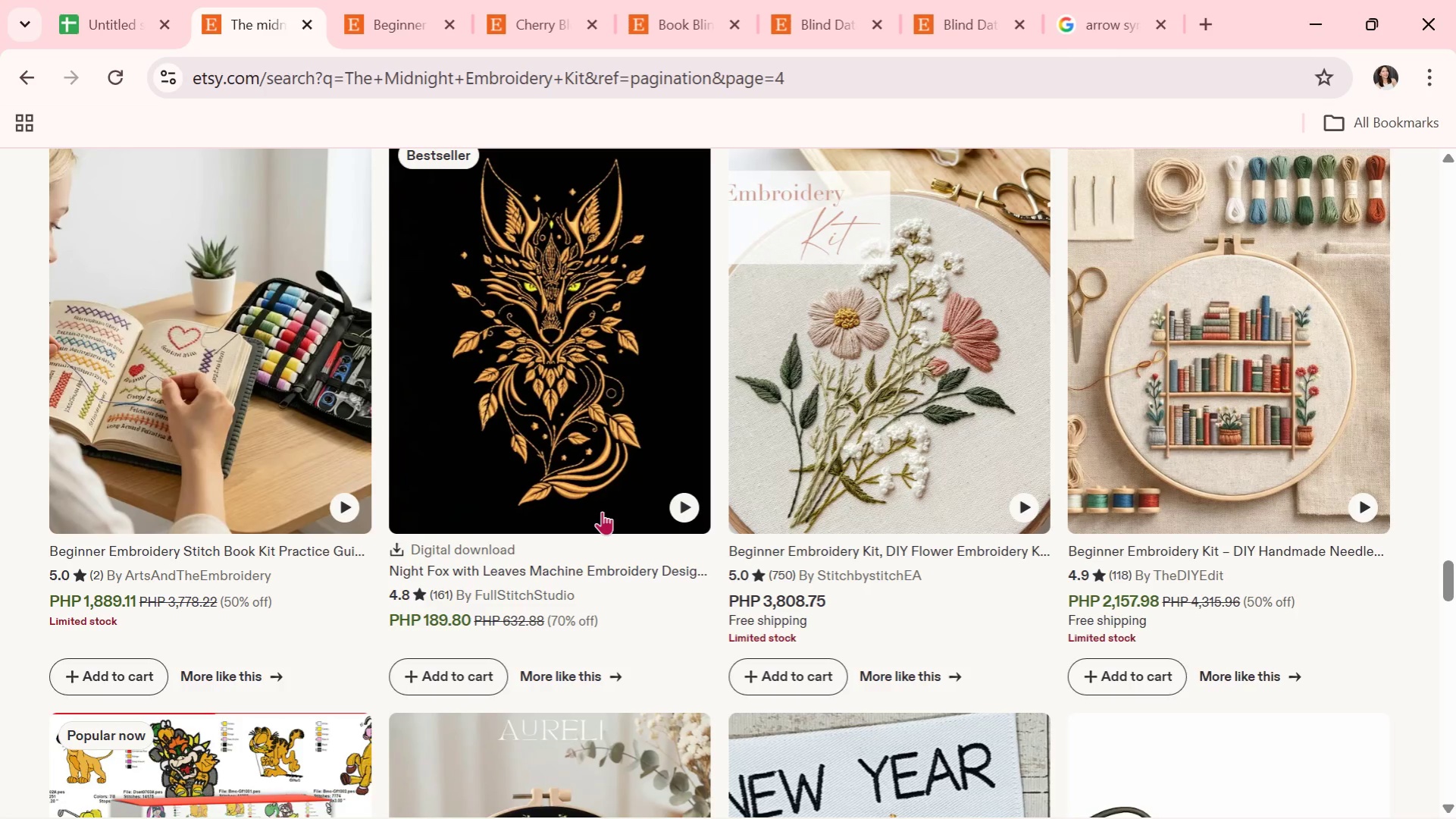 
key(Alt+Tab)
 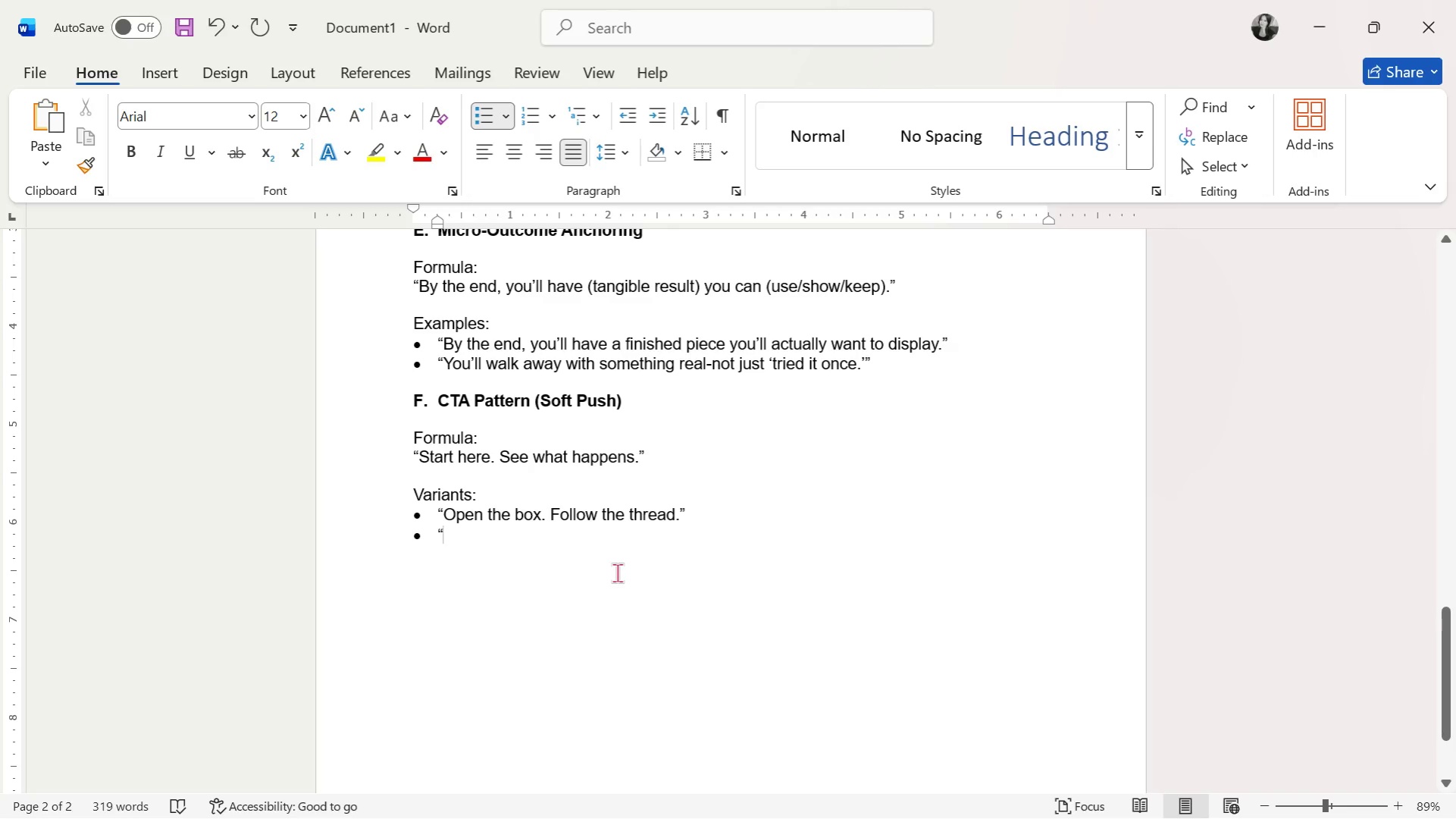 
wait(8.36)
 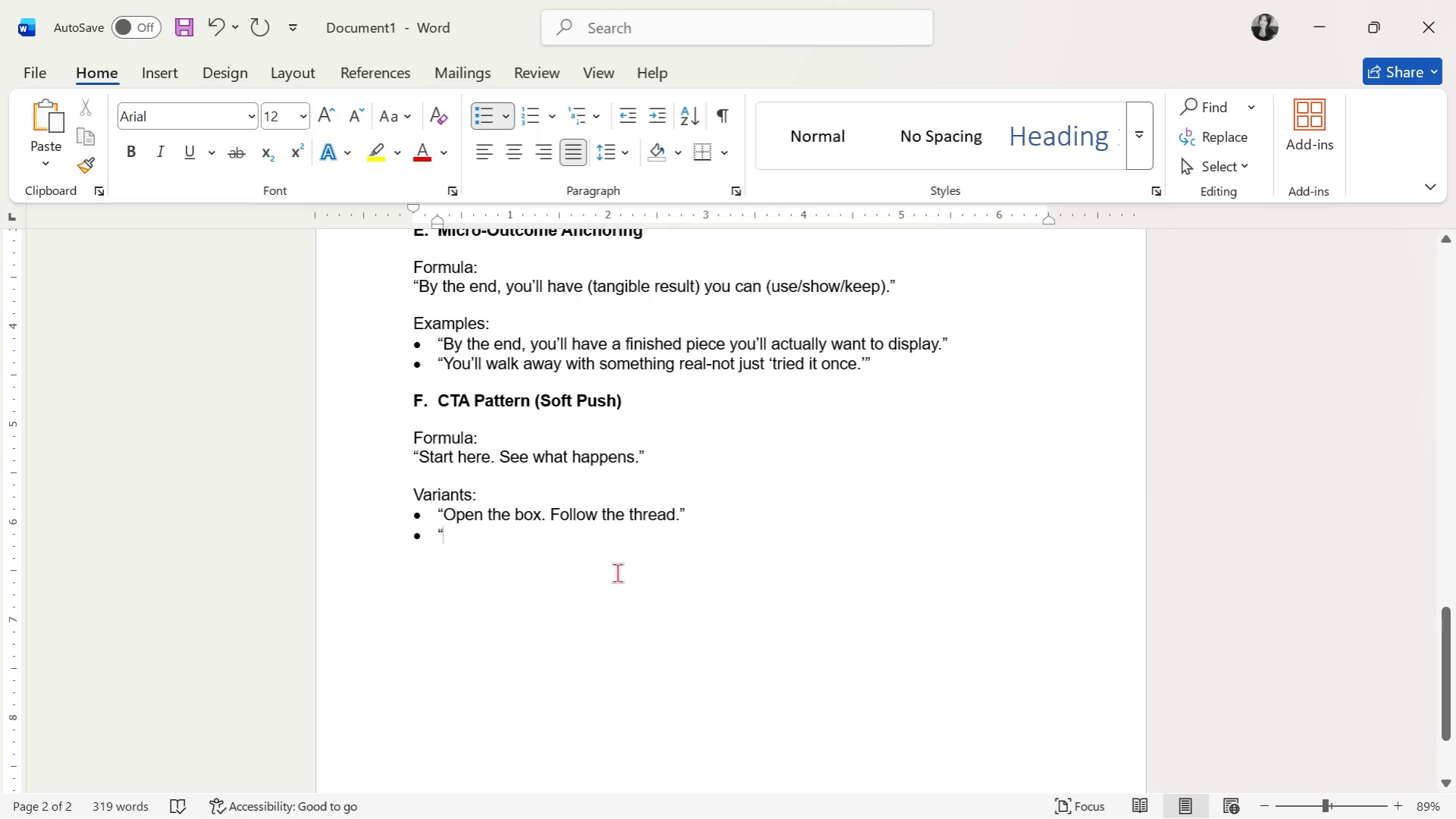 
type(Try)
 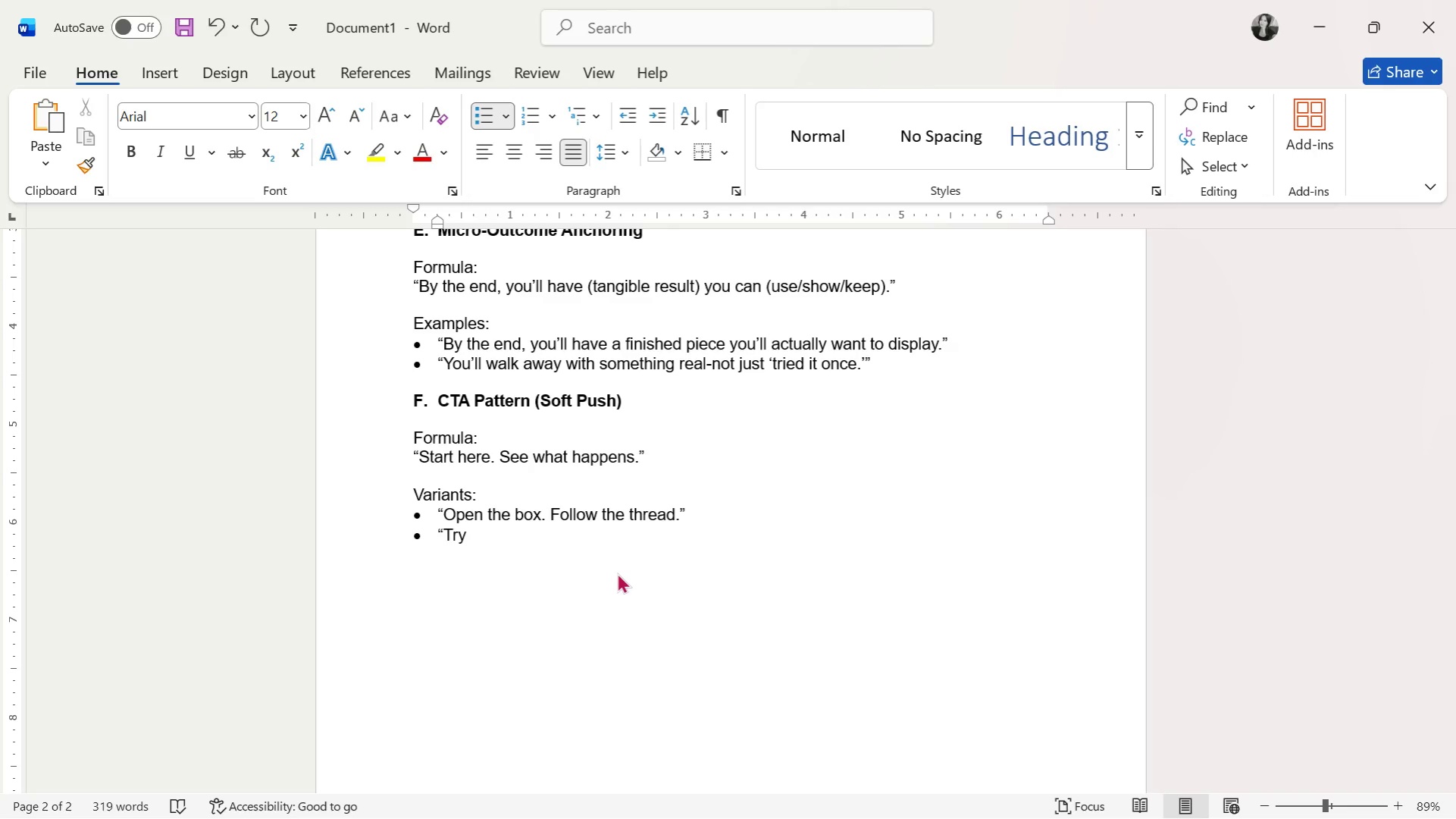 
wait(20.0)
 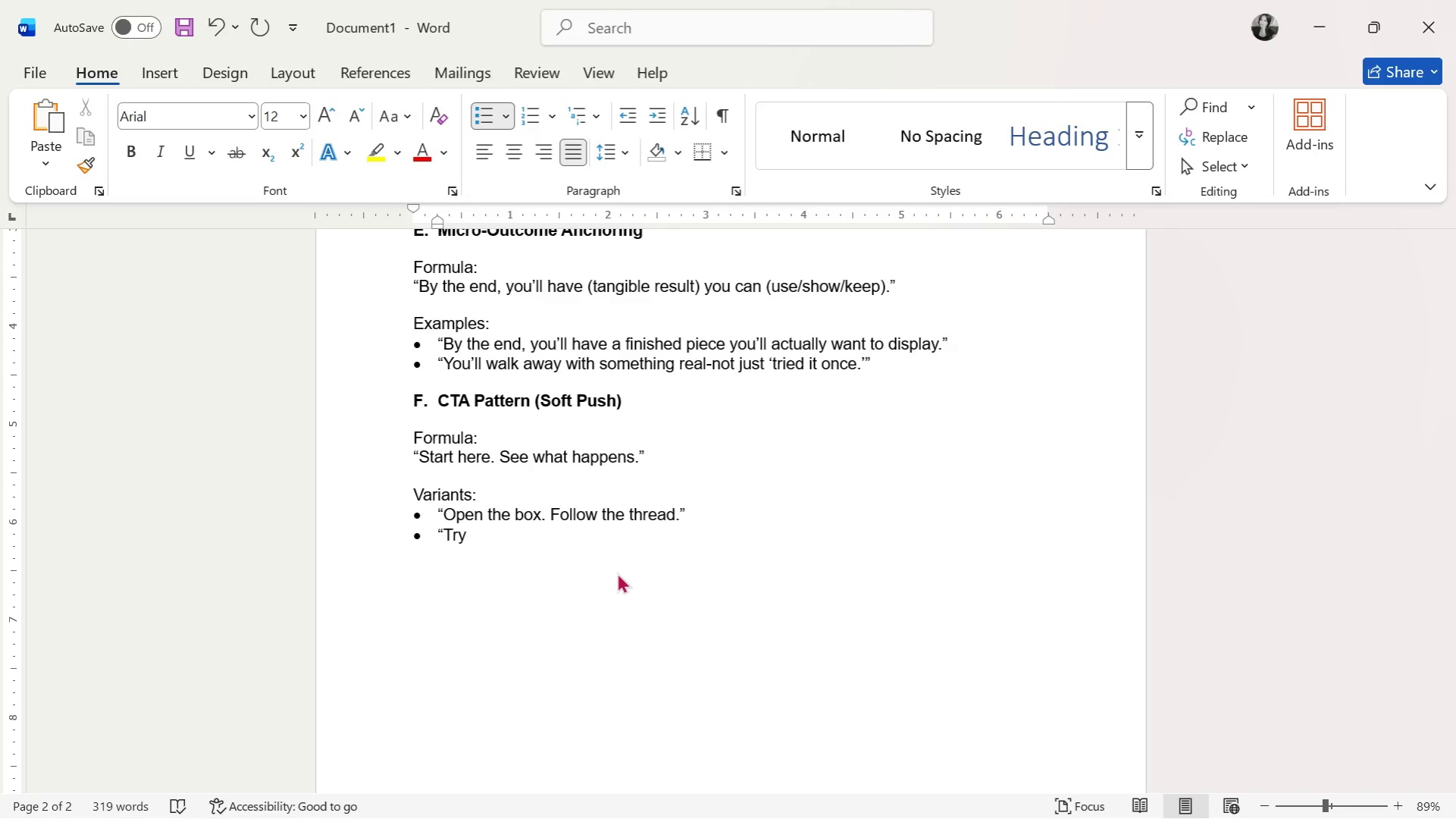 
type( it once. That's all )
 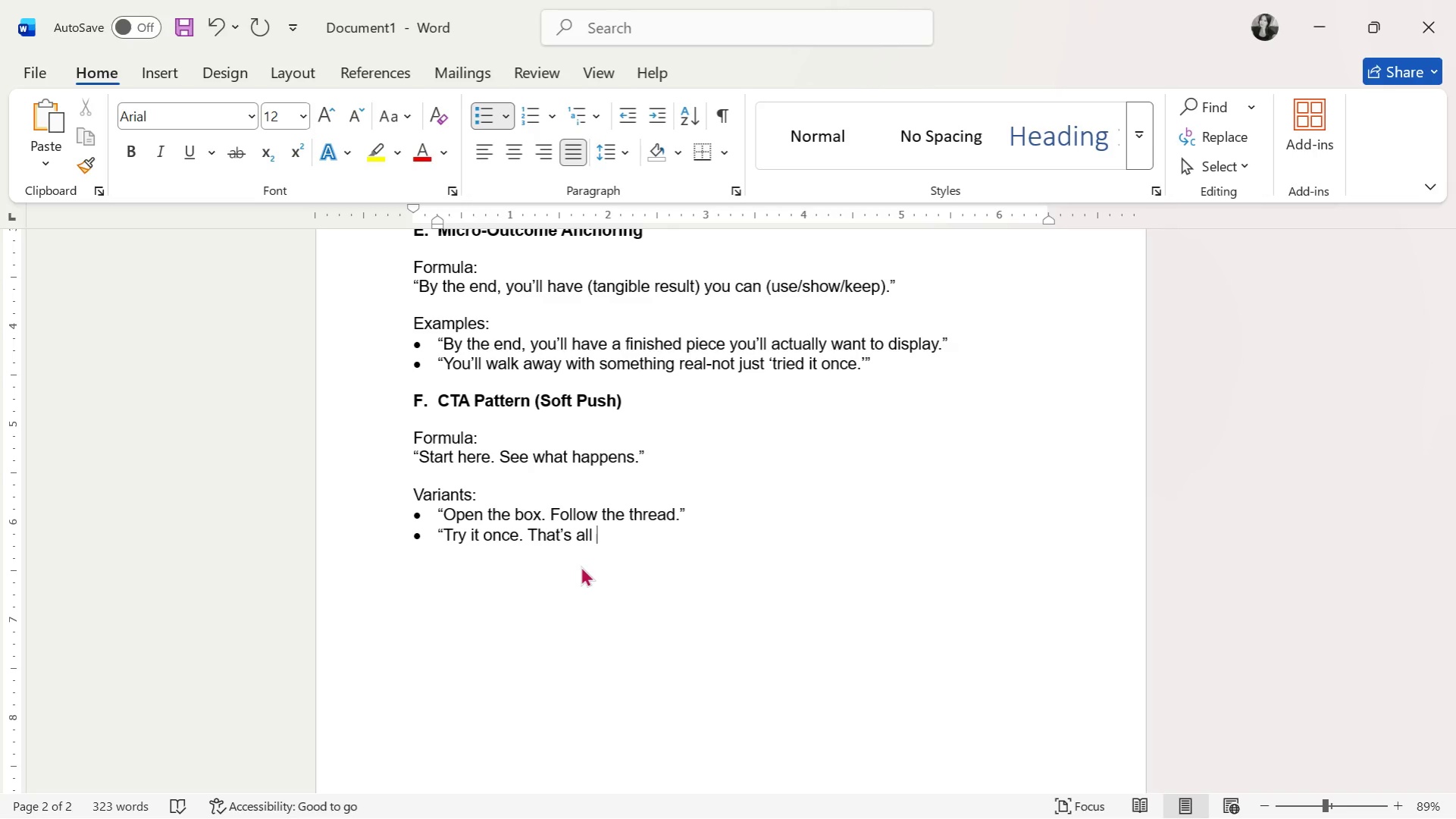 
wait(10.81)
 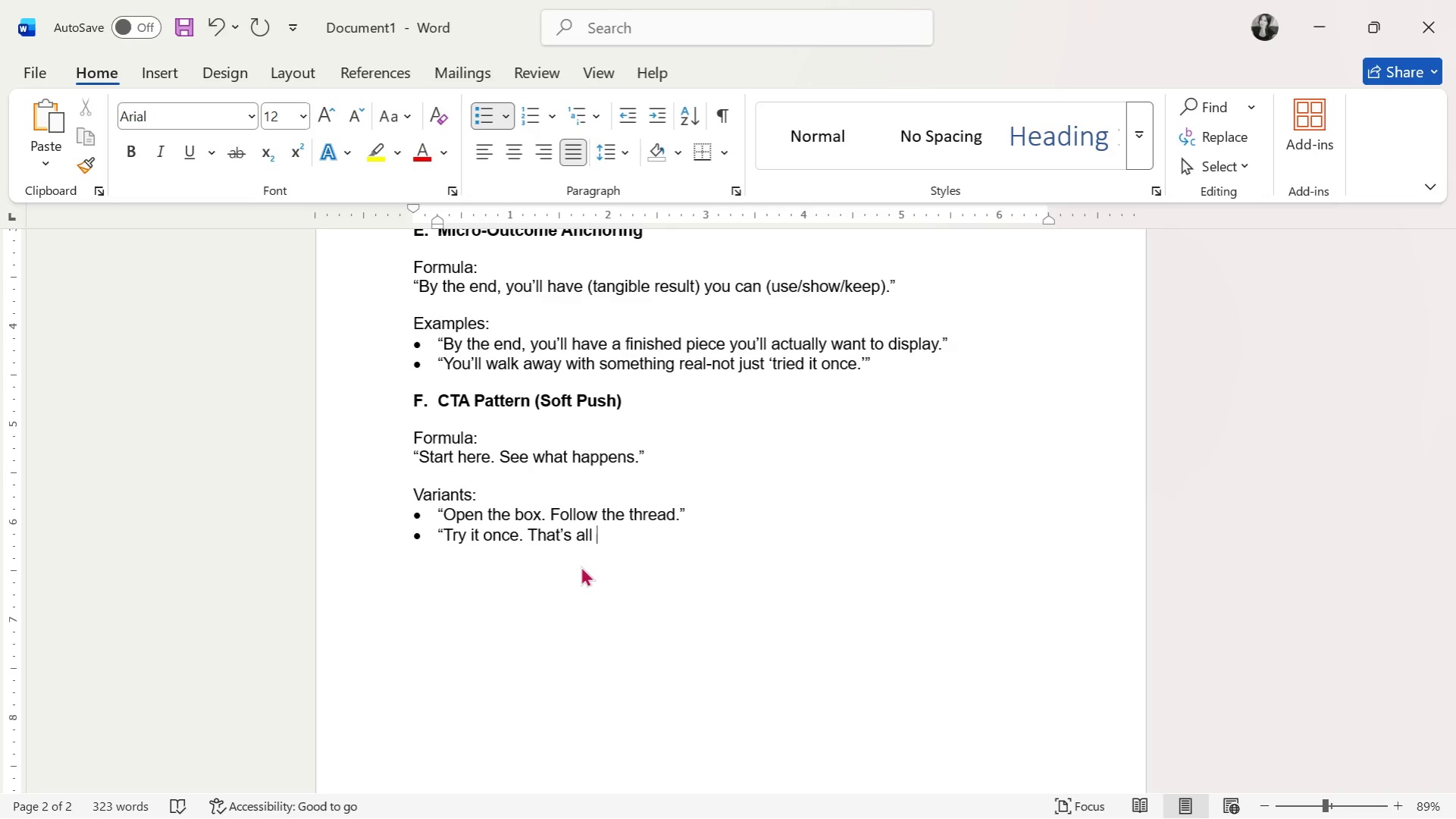 
key(Alt+AltLeft)
 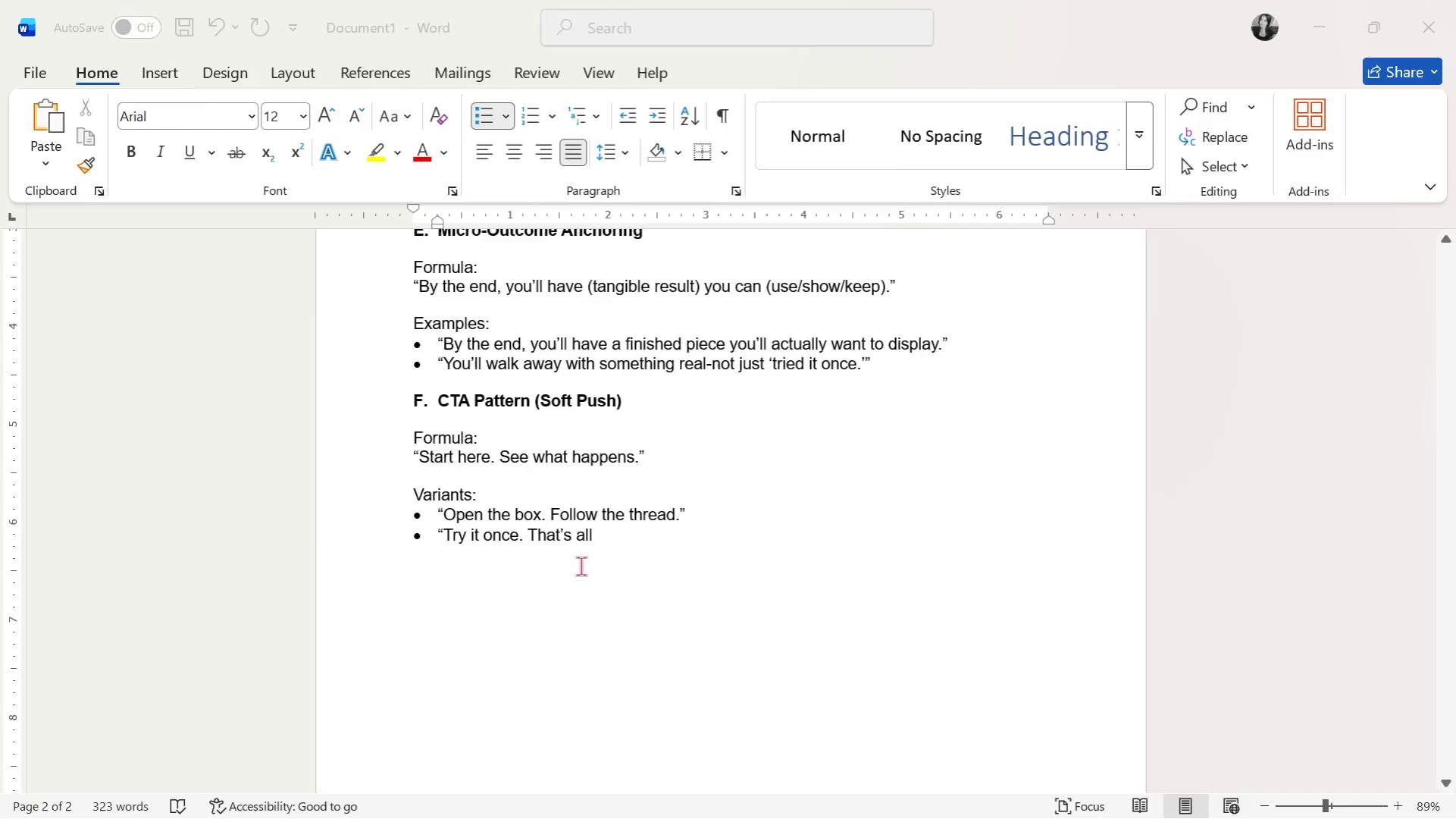 
key(Alt+Tab)
 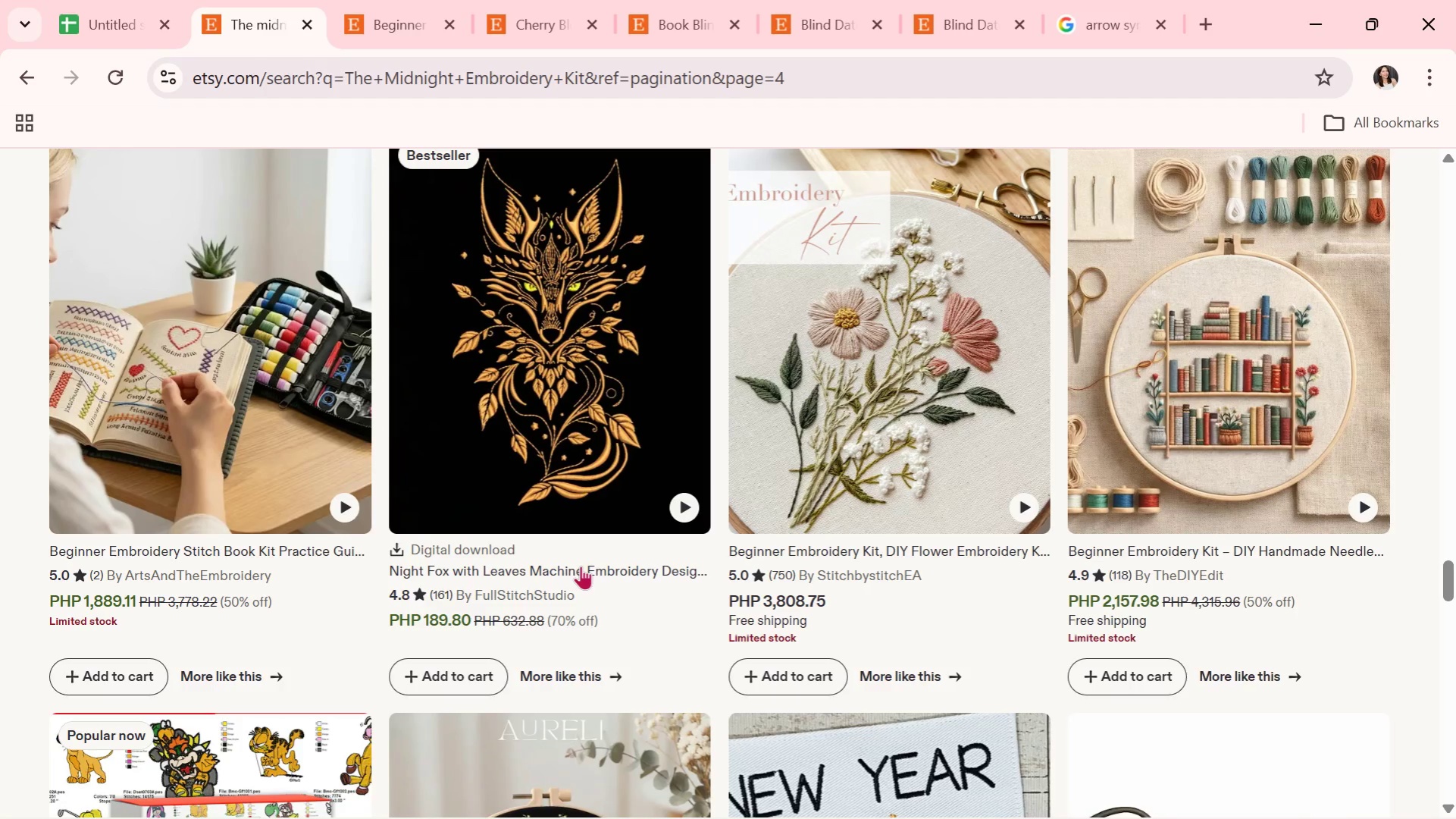 
key(Alt+AltLeft)
 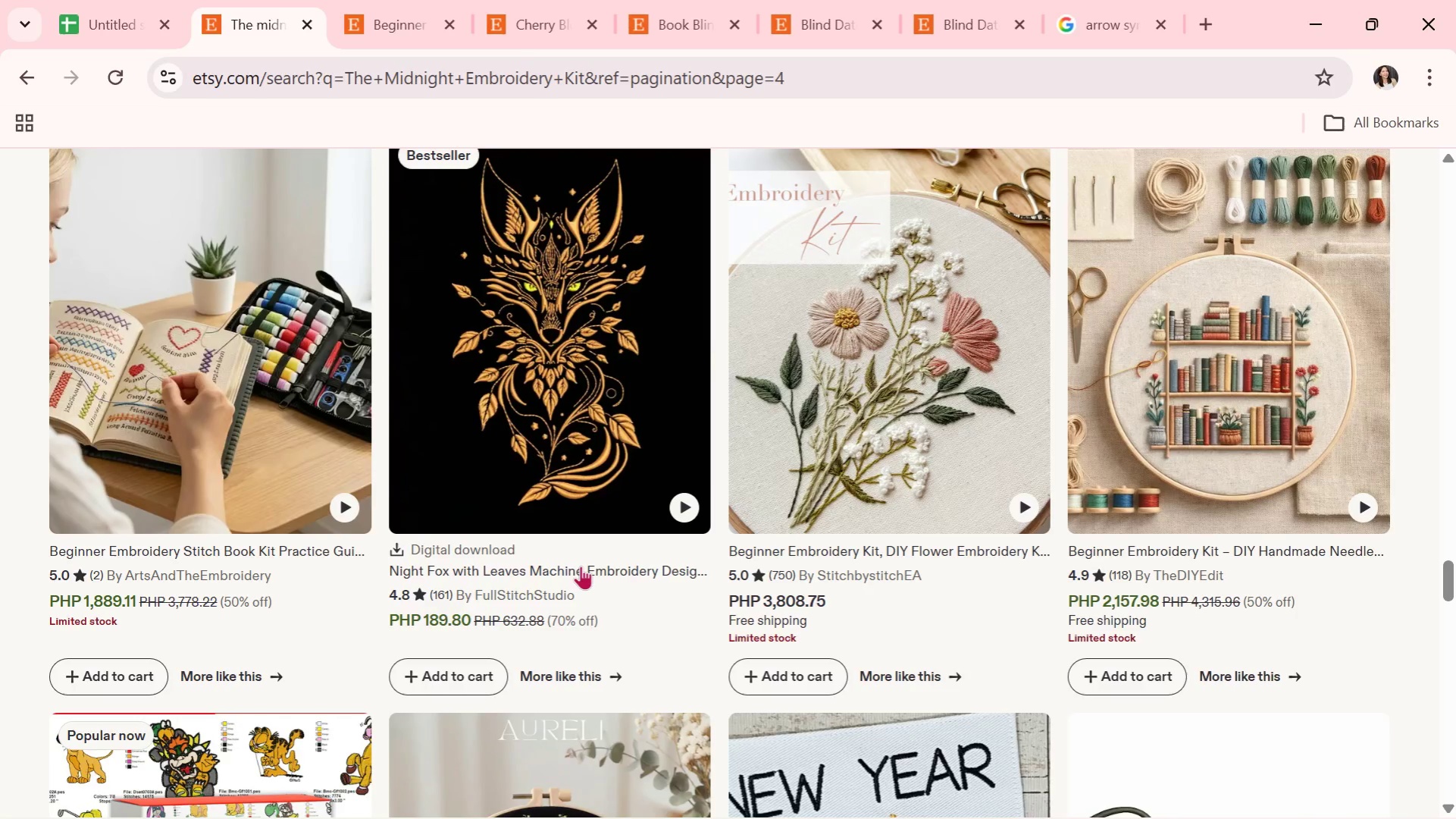 
key(Alt+Tab)
 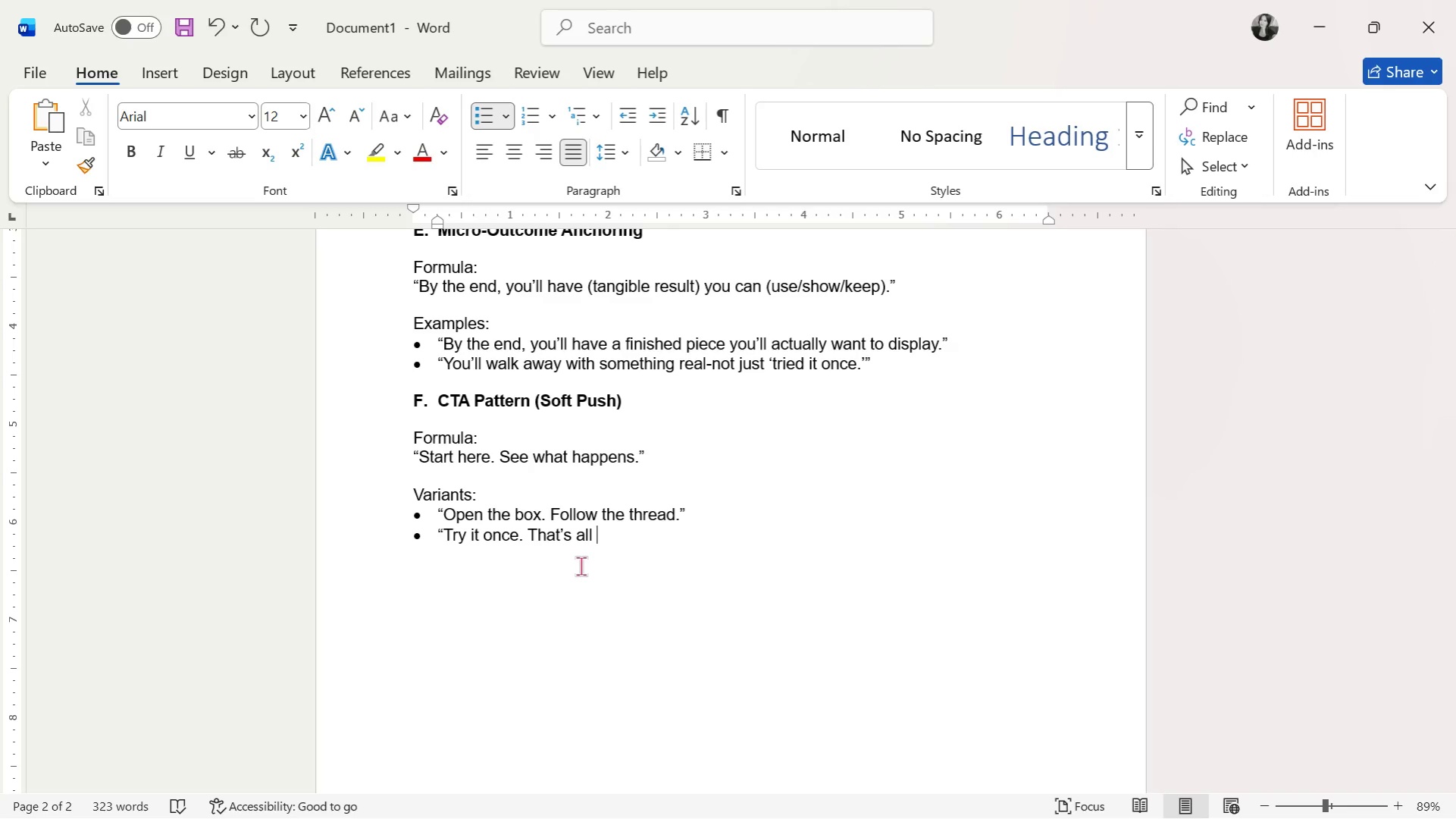 
wait(10.83)
 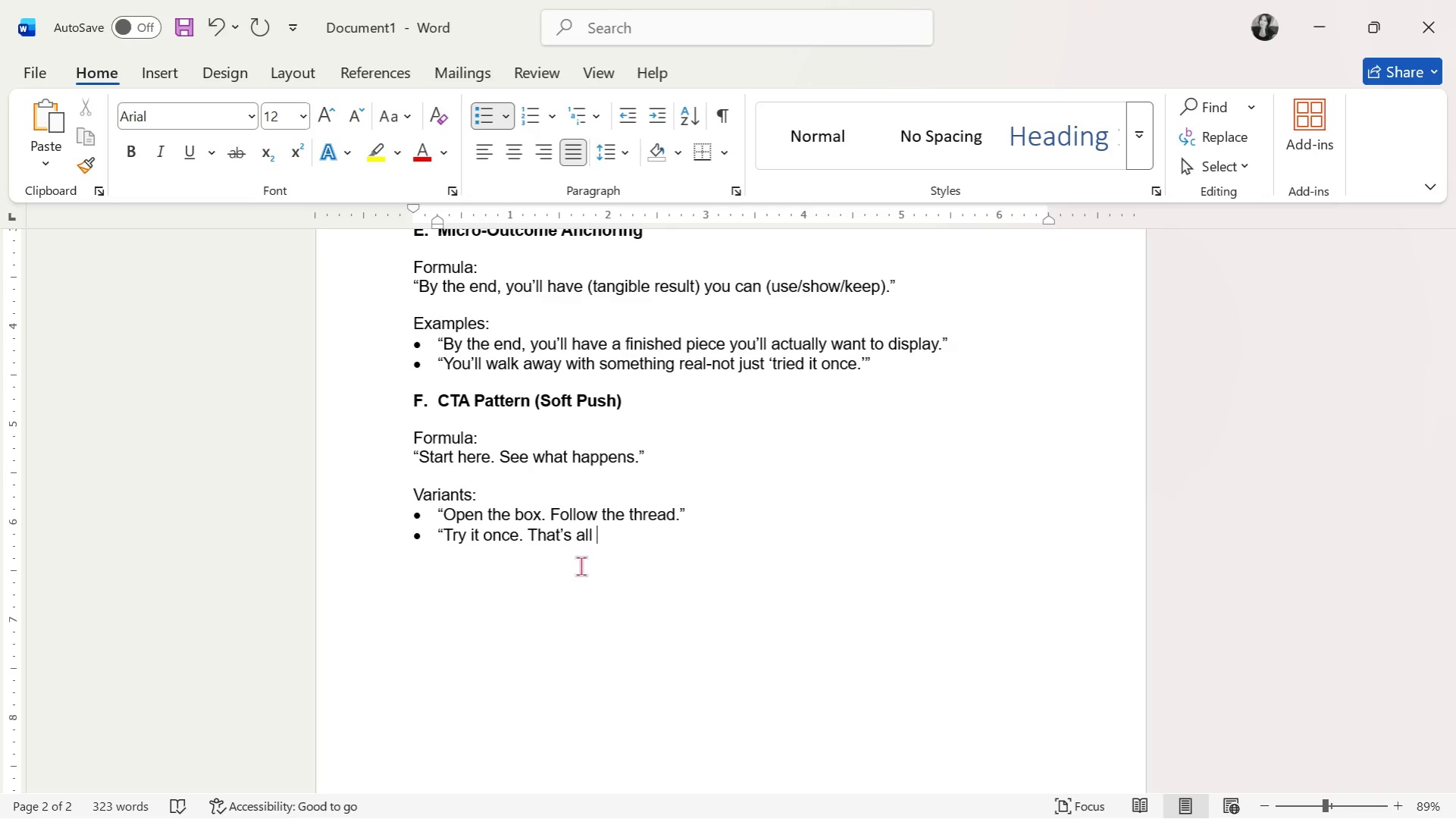 
type(we ask)
 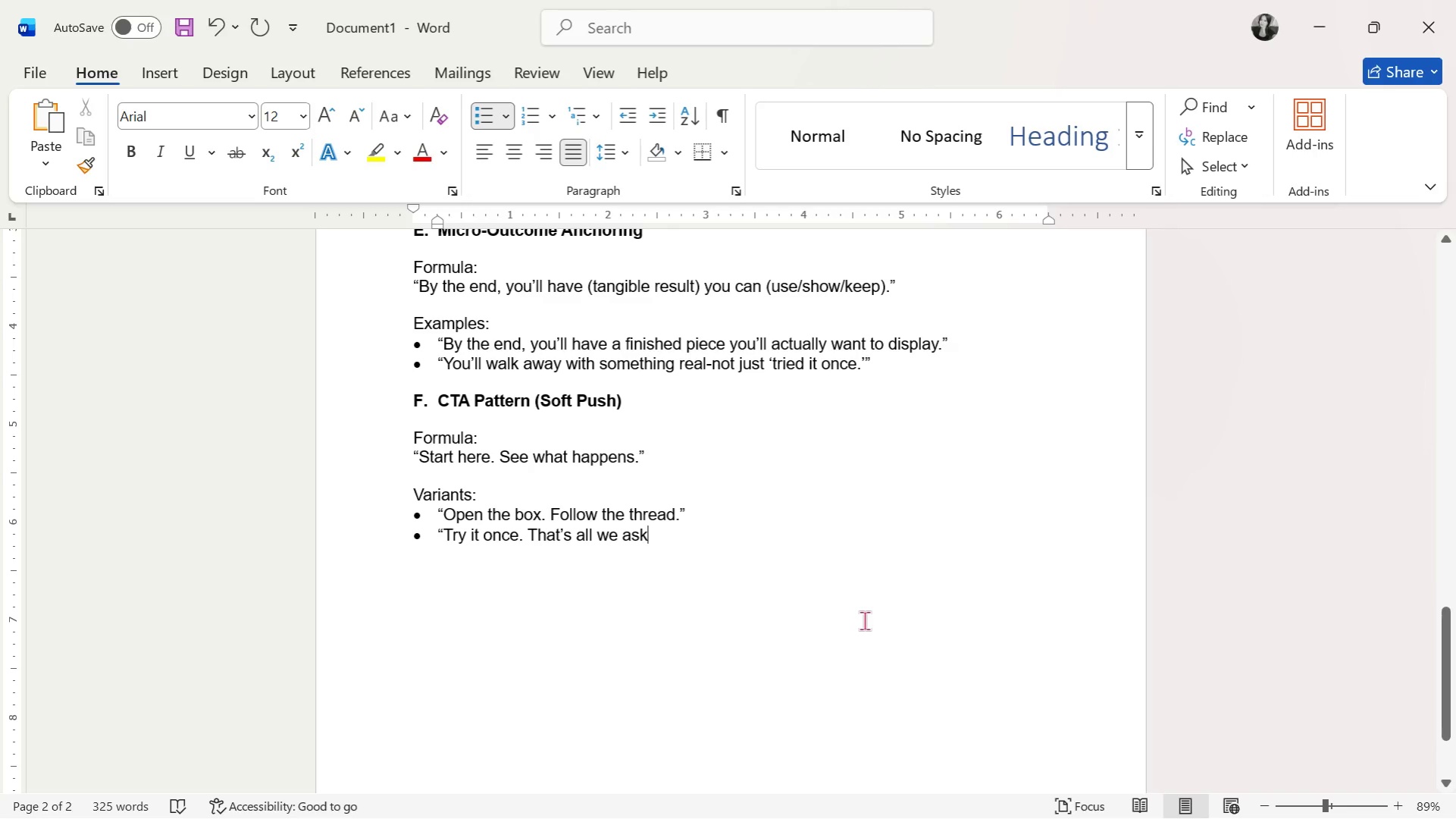 
wait(21.67)
 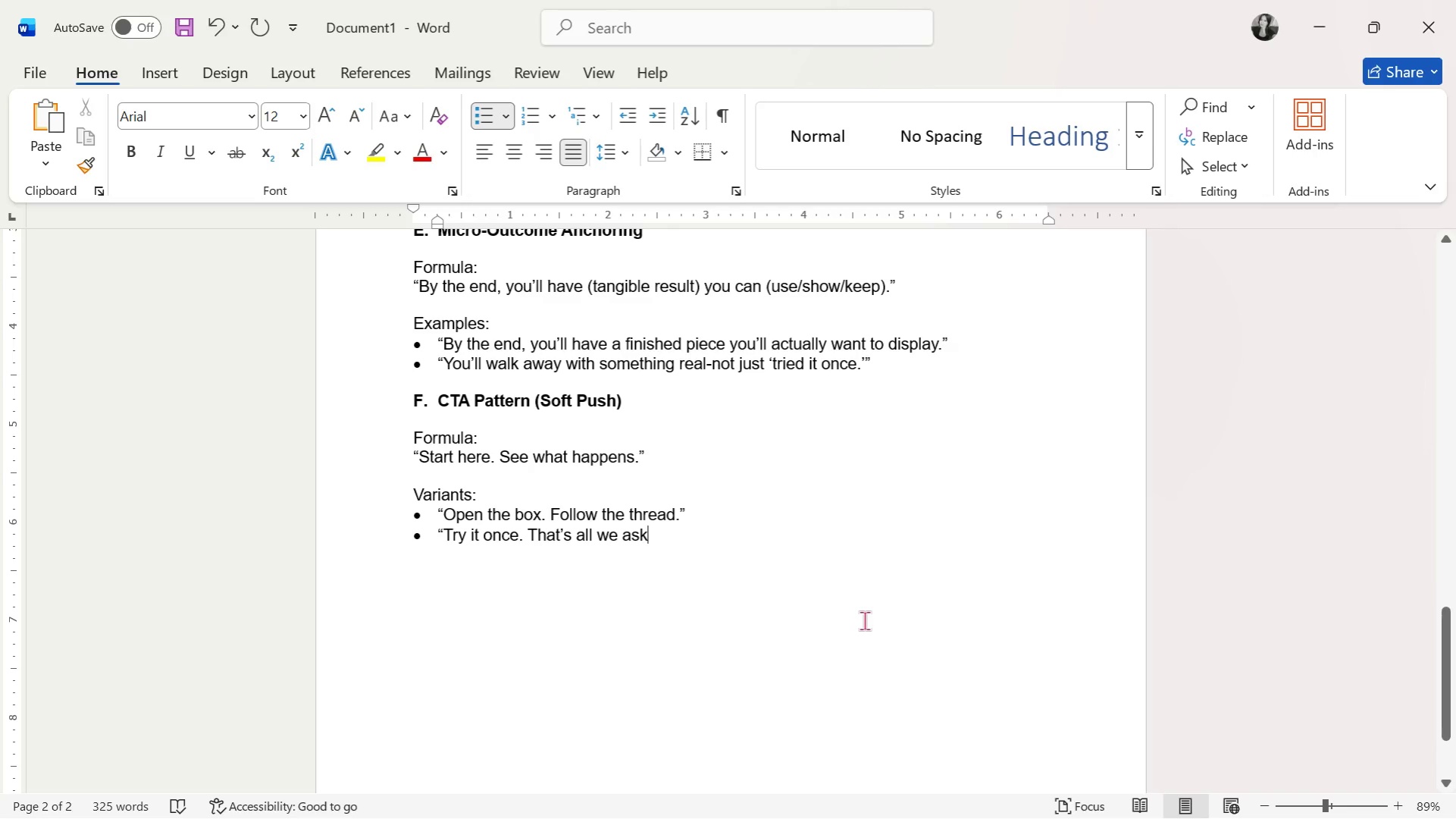 
key(Period)
 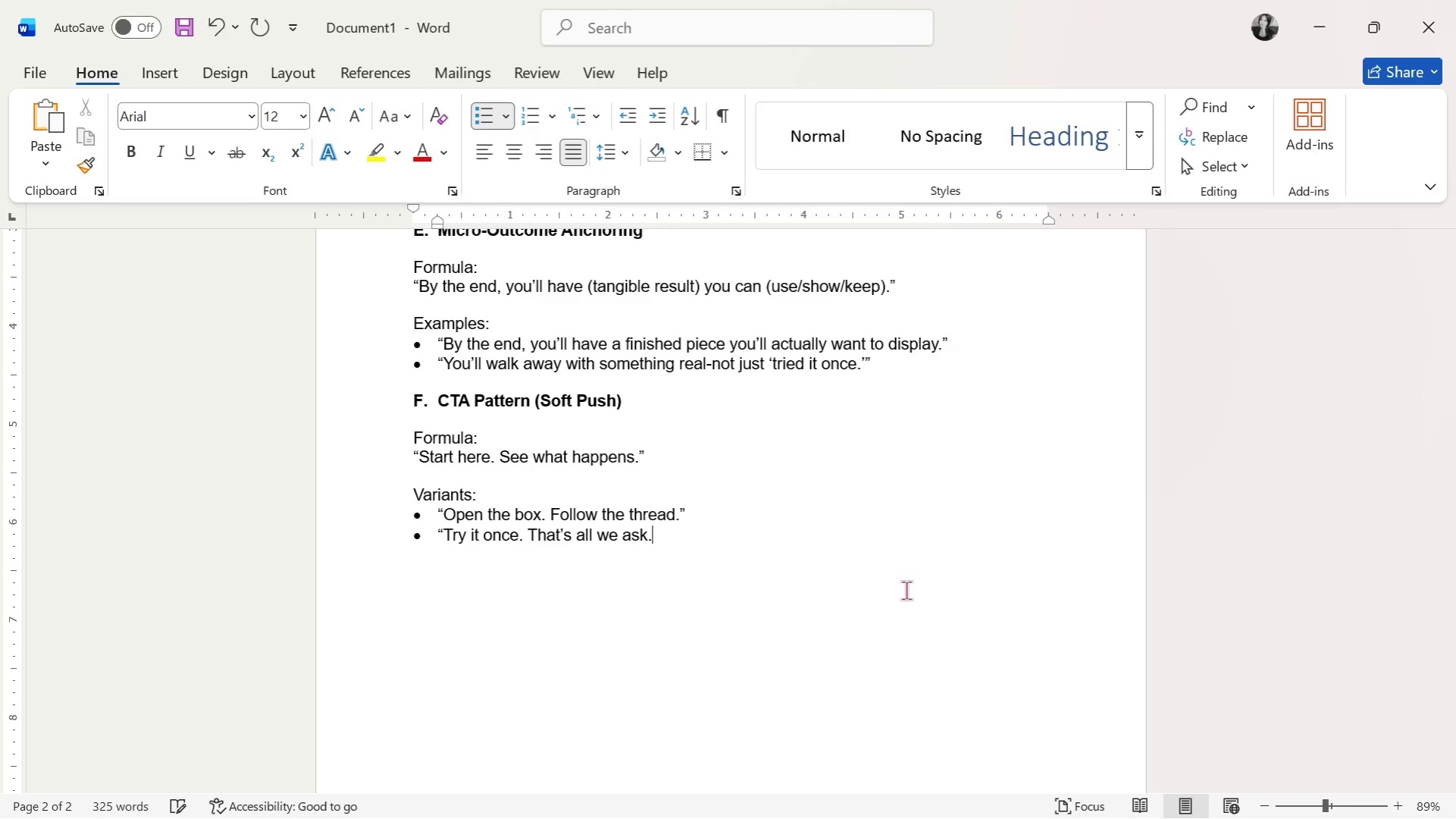 
key(Shift+Quote)
 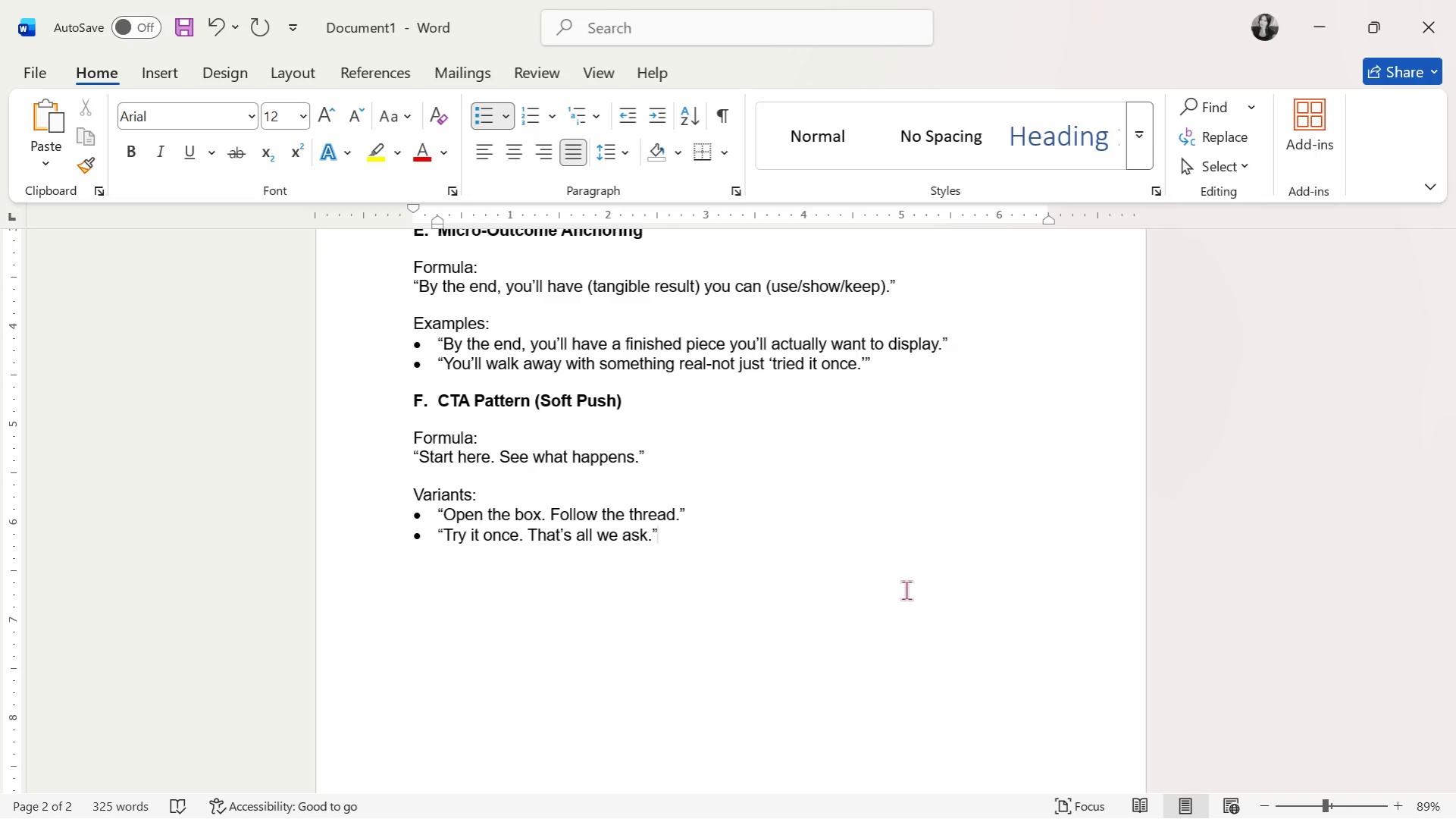 
key(Enter)
 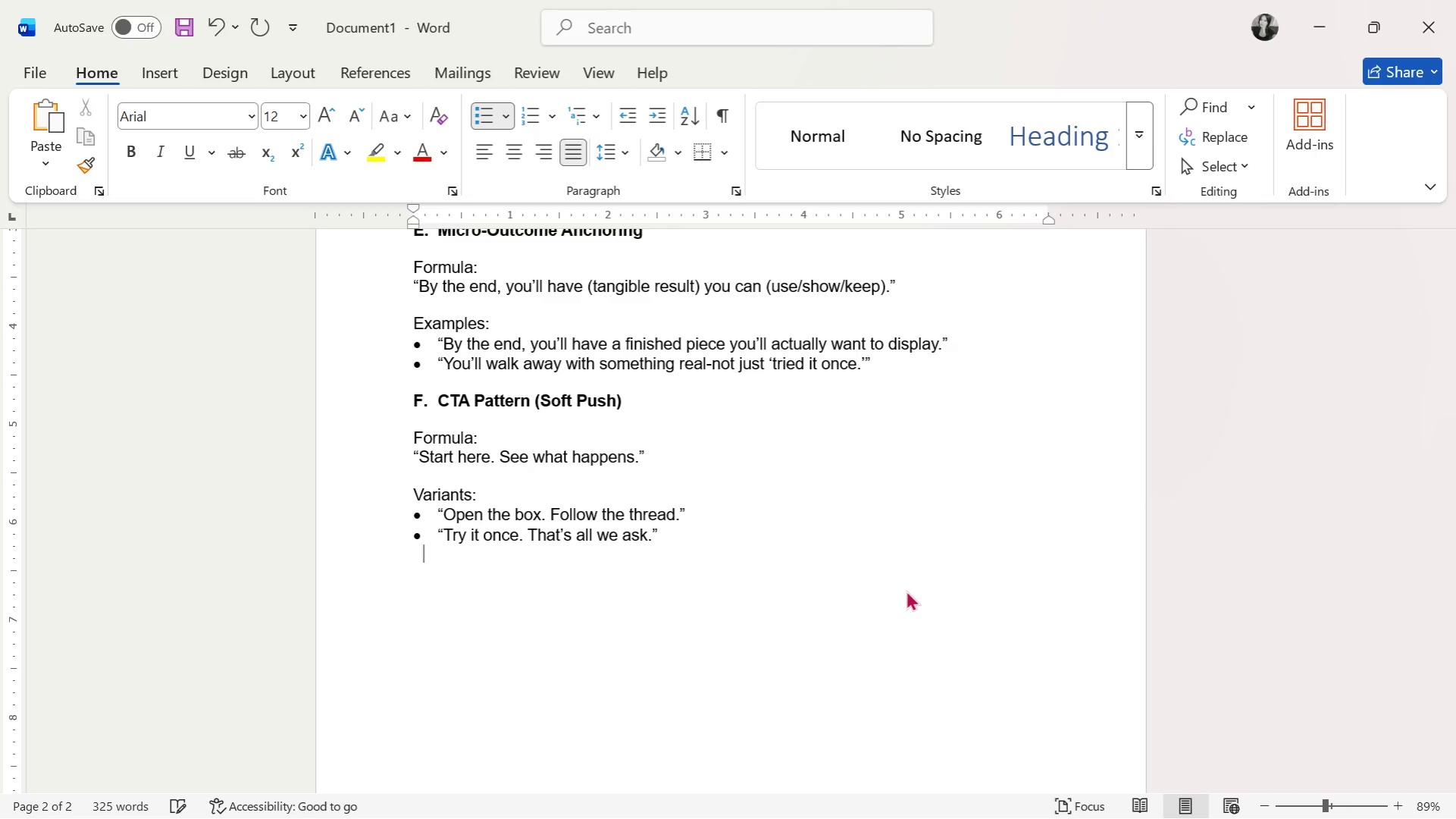 
key(Enter)
 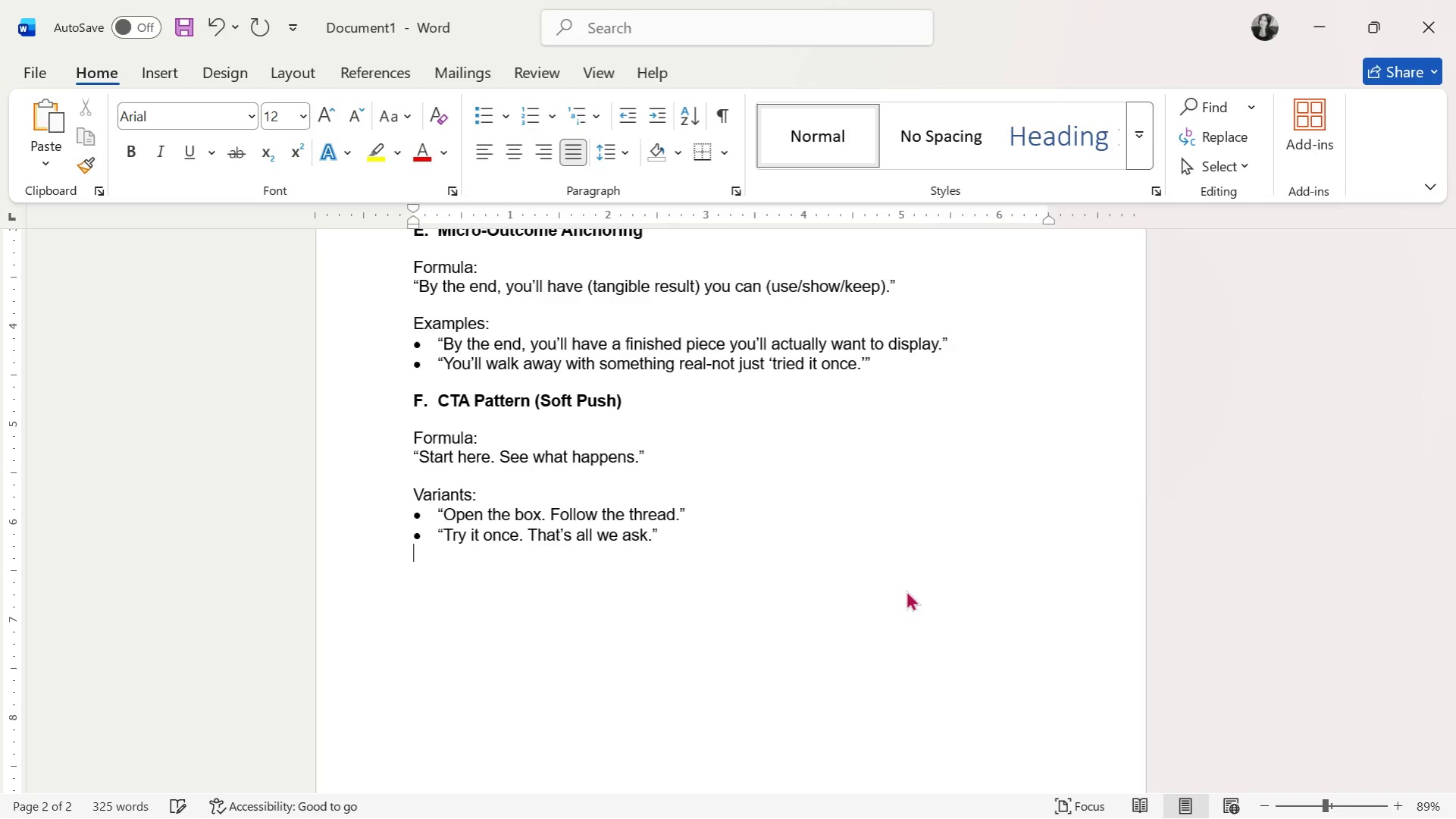 
key(Enter)
 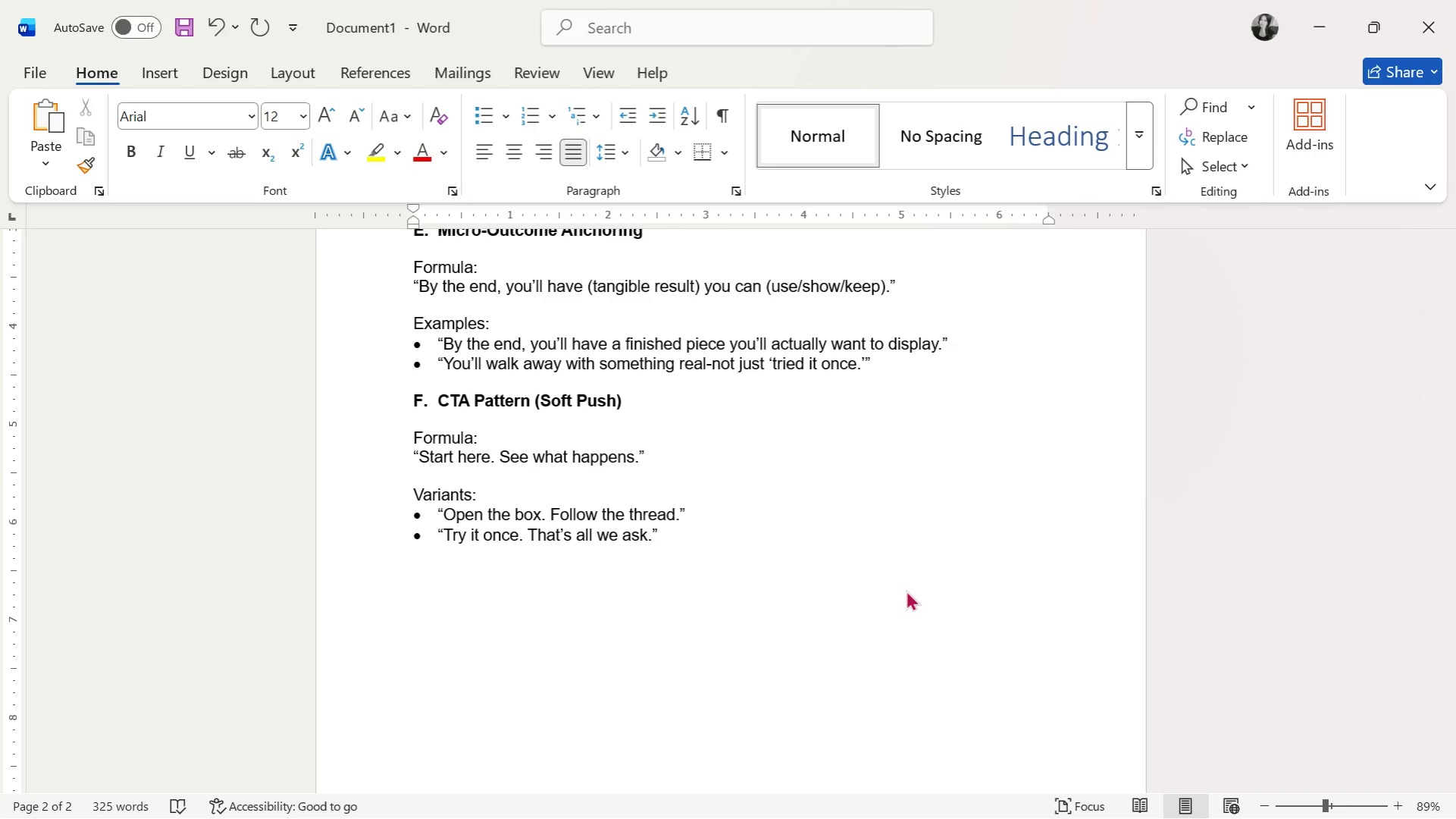 
scroll: coordinate [934, 585], scroll_direction: up, amount: 29.0
 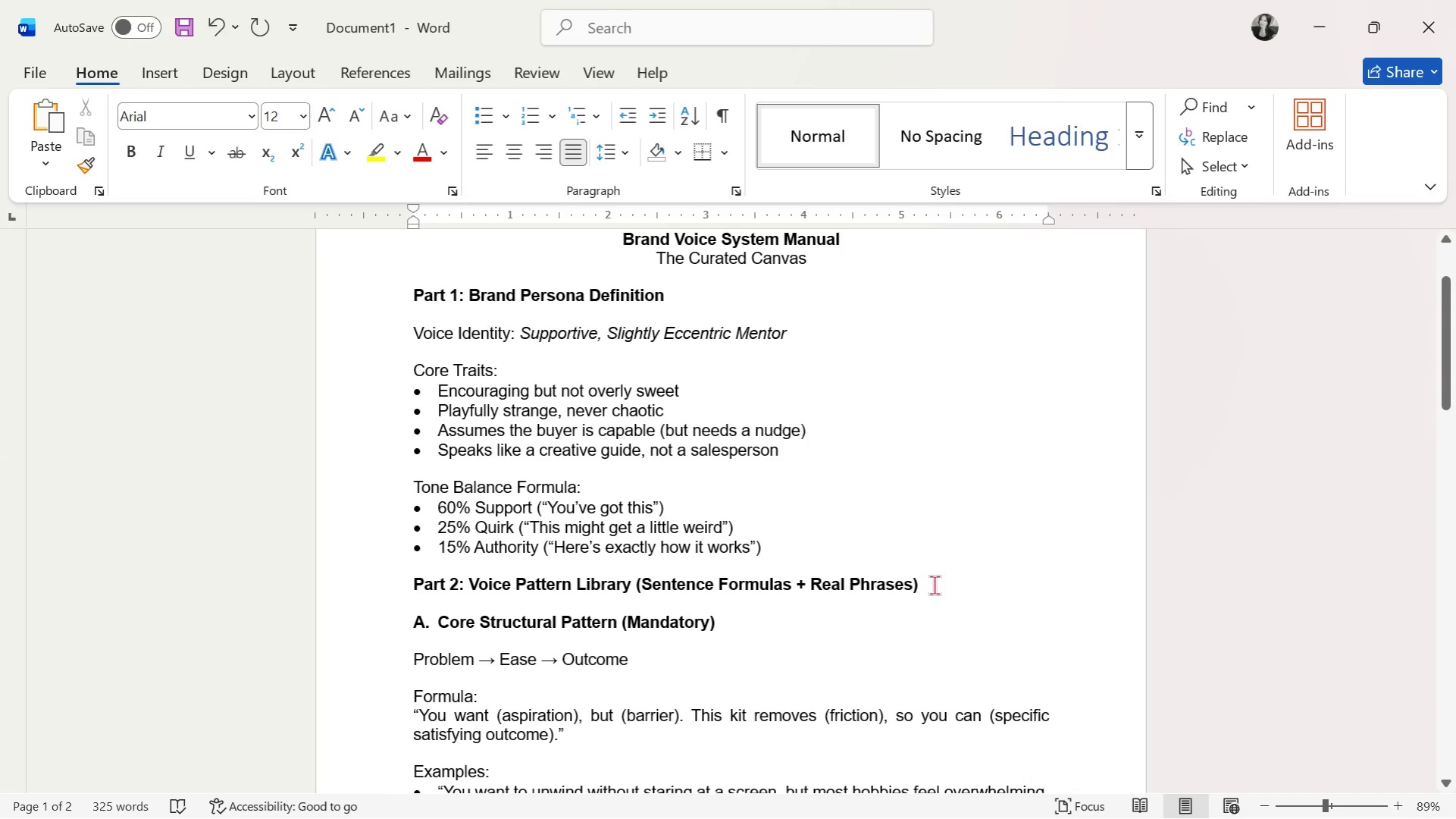 
scroll: coordinate [934, 585], scroll_direction: down, amount: 28.0
 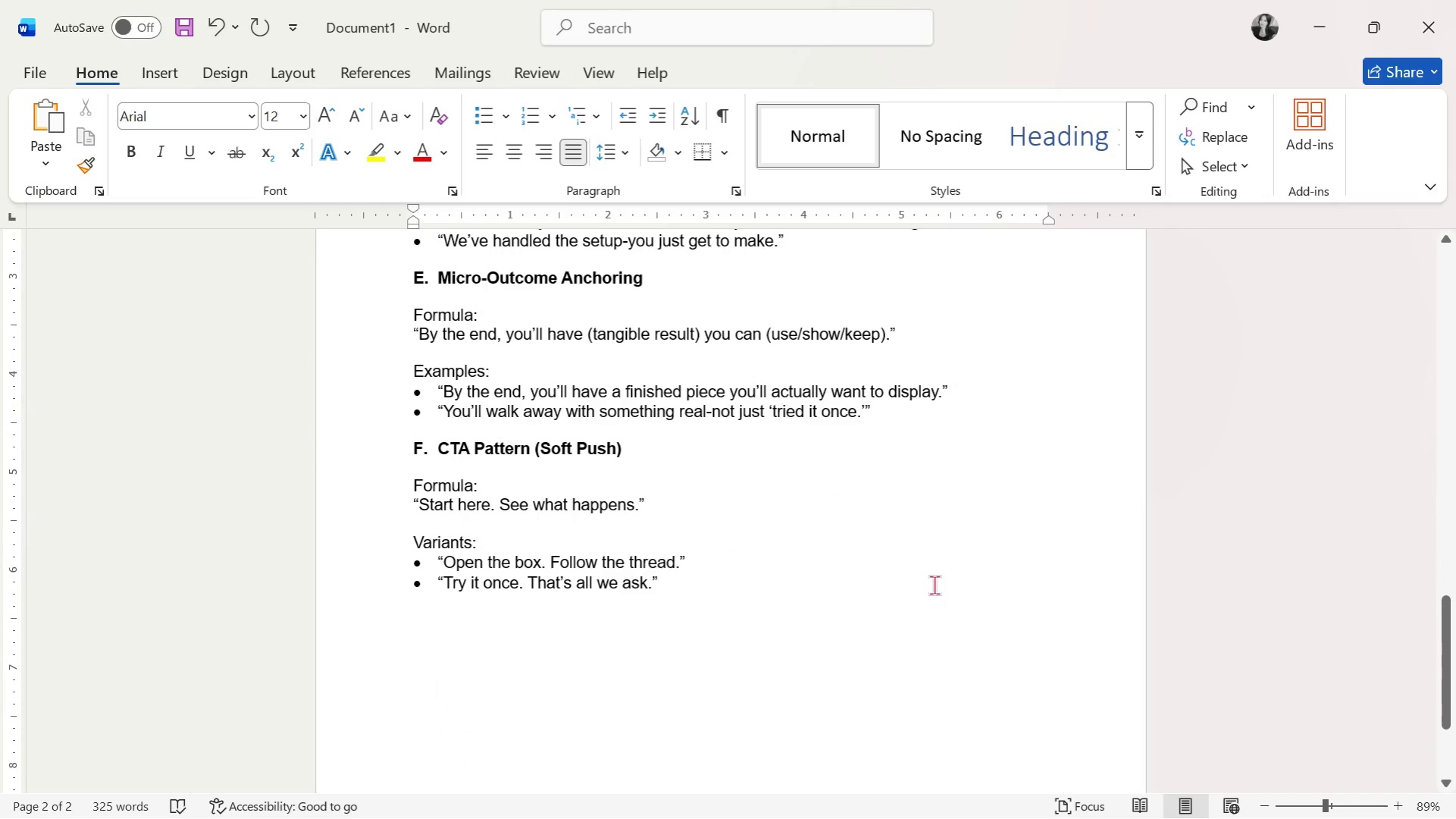 
scroll: coordinate [934, 585], scroll_direction: up, amount: 18.0
 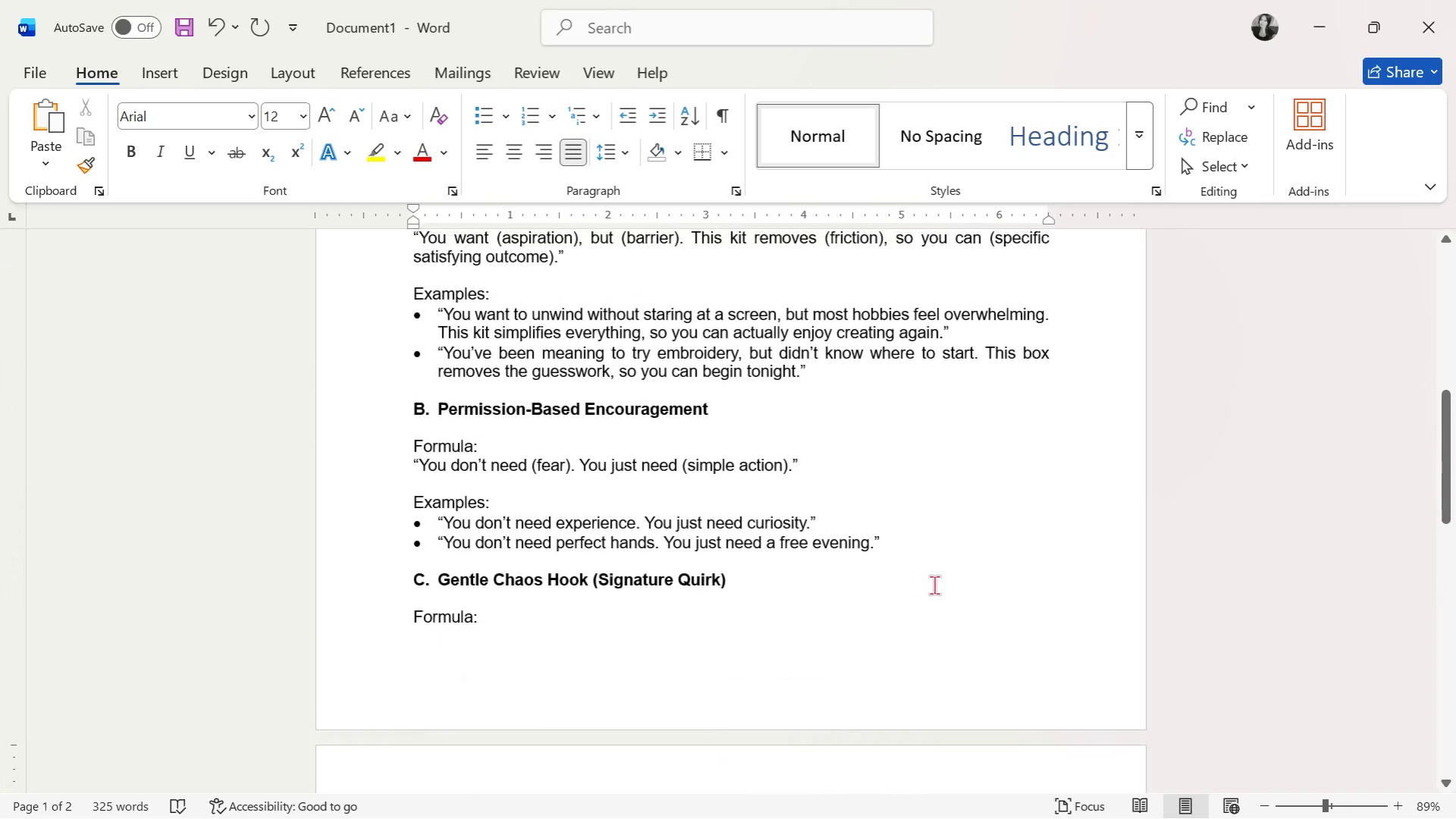 
scroll: coordinate [787, 486], scroll_direction: down, amount: 25.0
 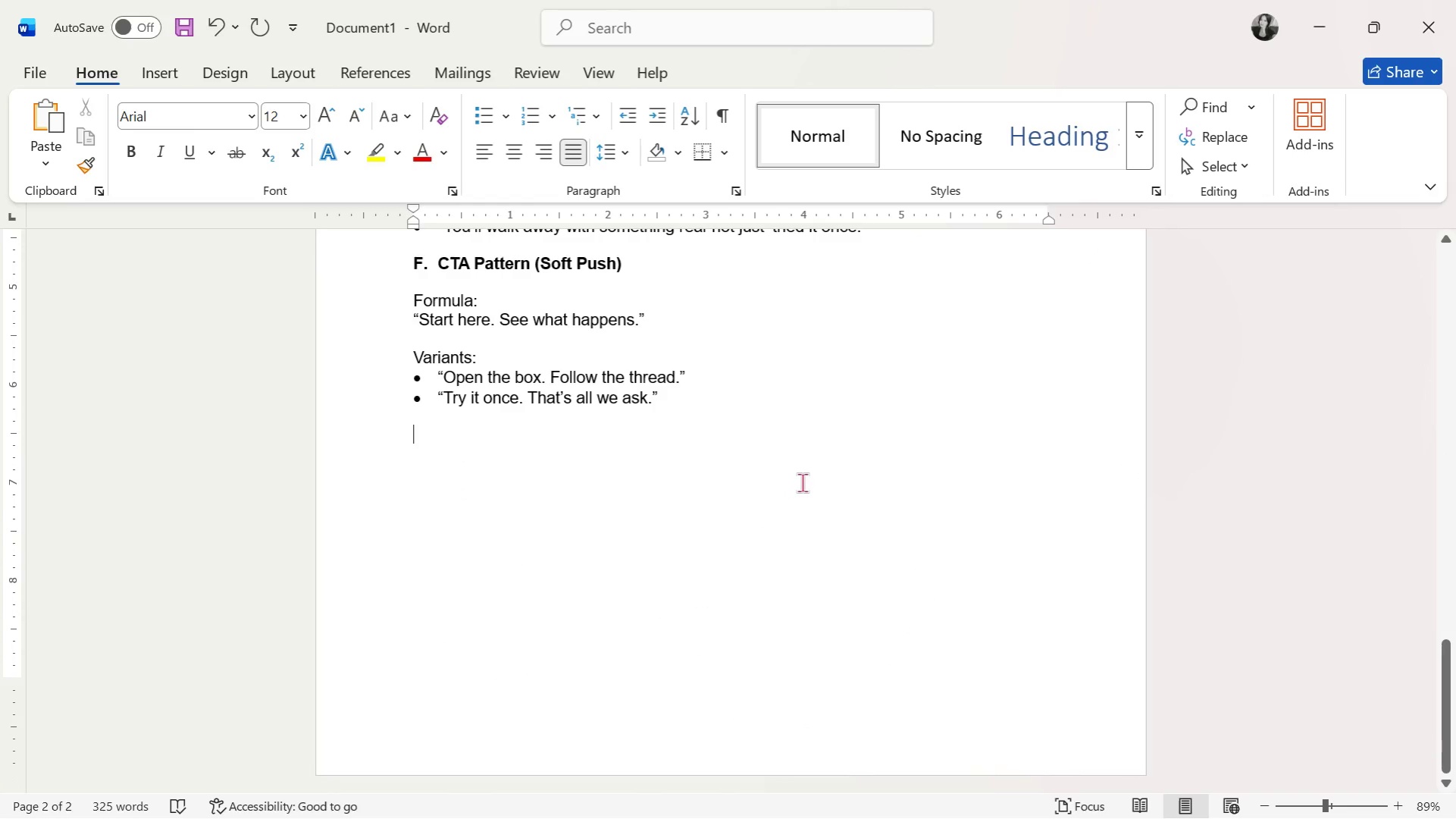 
key(Control+B)
 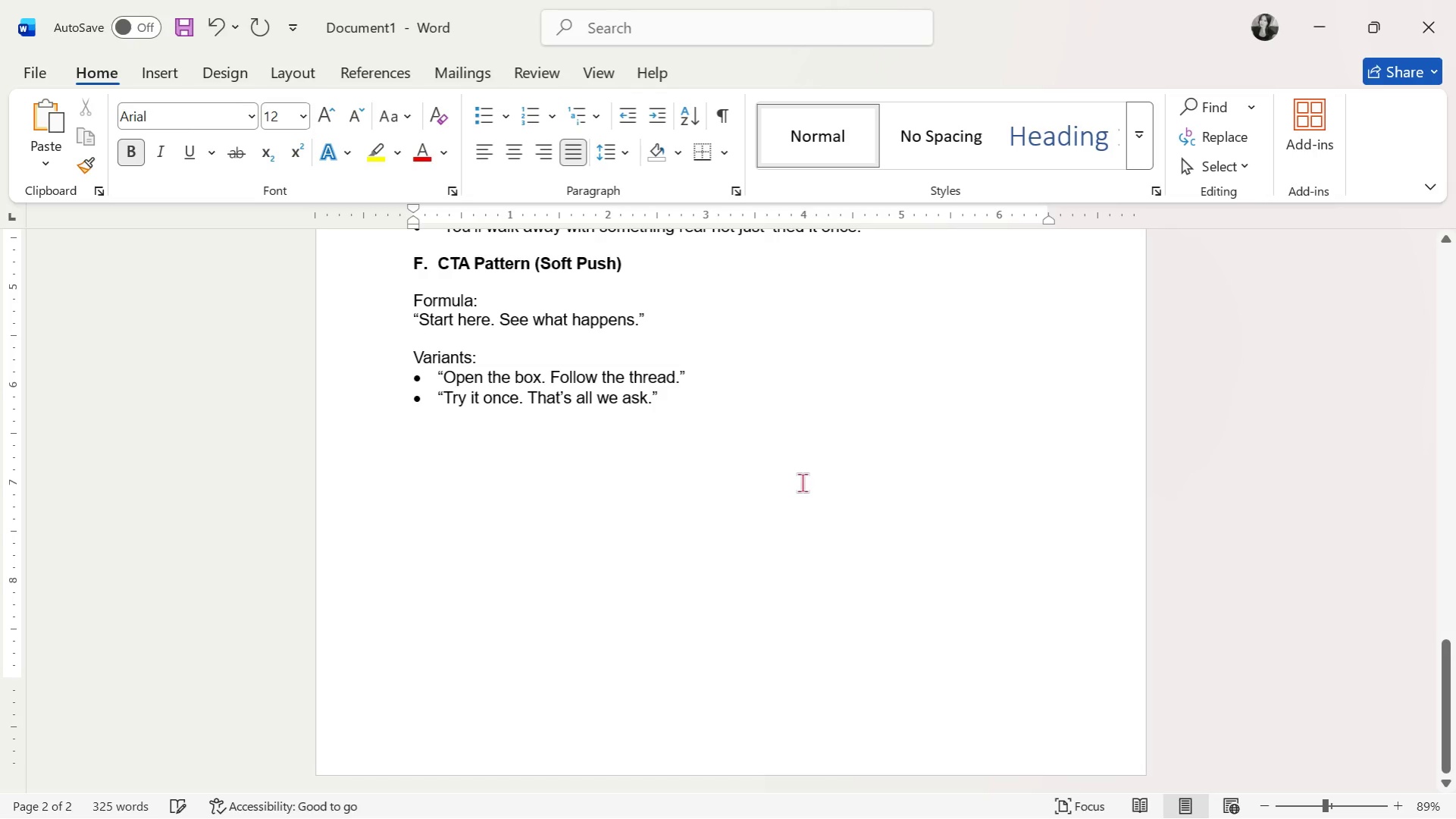 
type(PART 3: )
 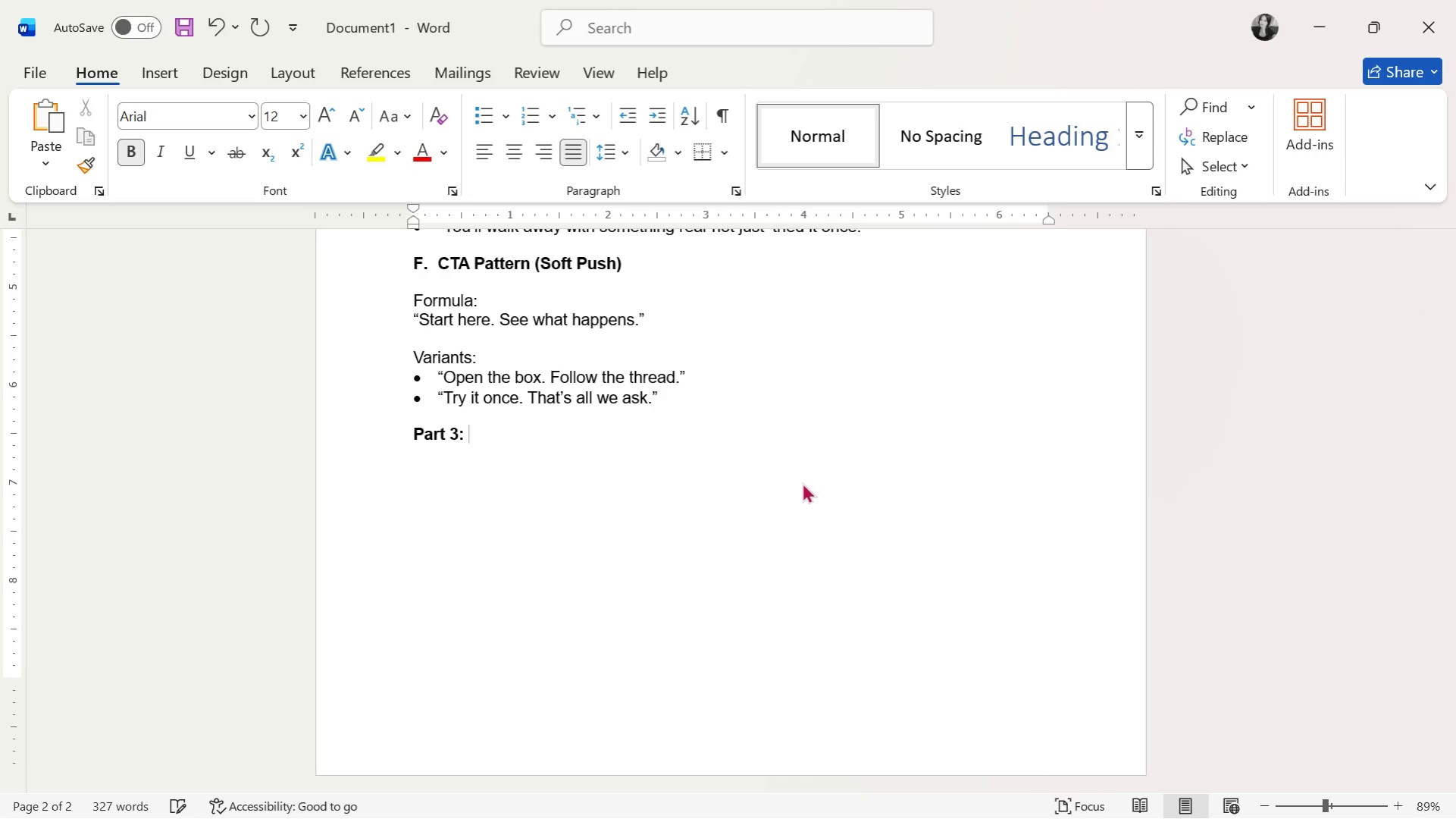 
hold_key(key=CapsLock, duration=0.31)
 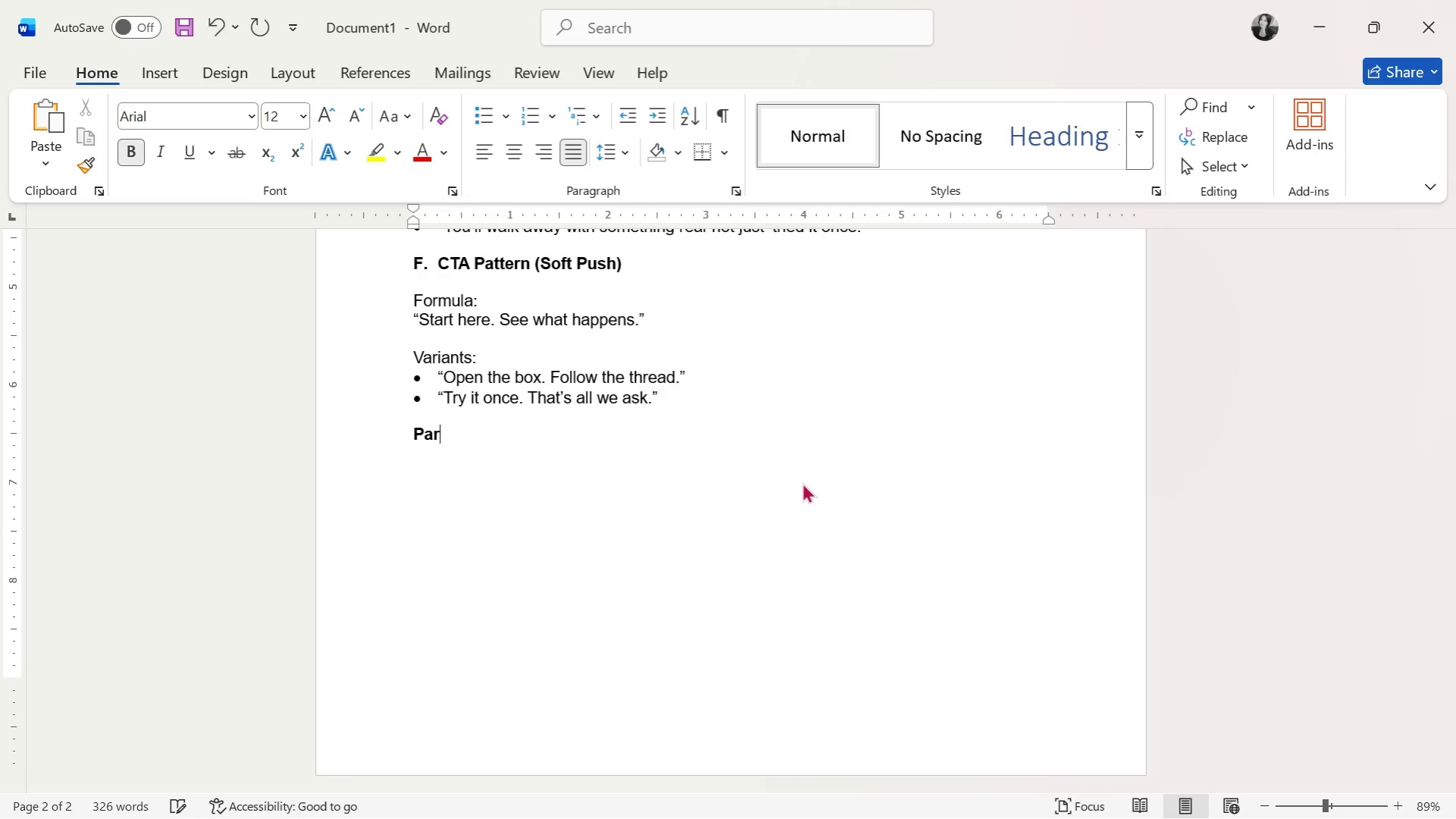 
type(Don)
key(Backspace)
type( / Don't )
 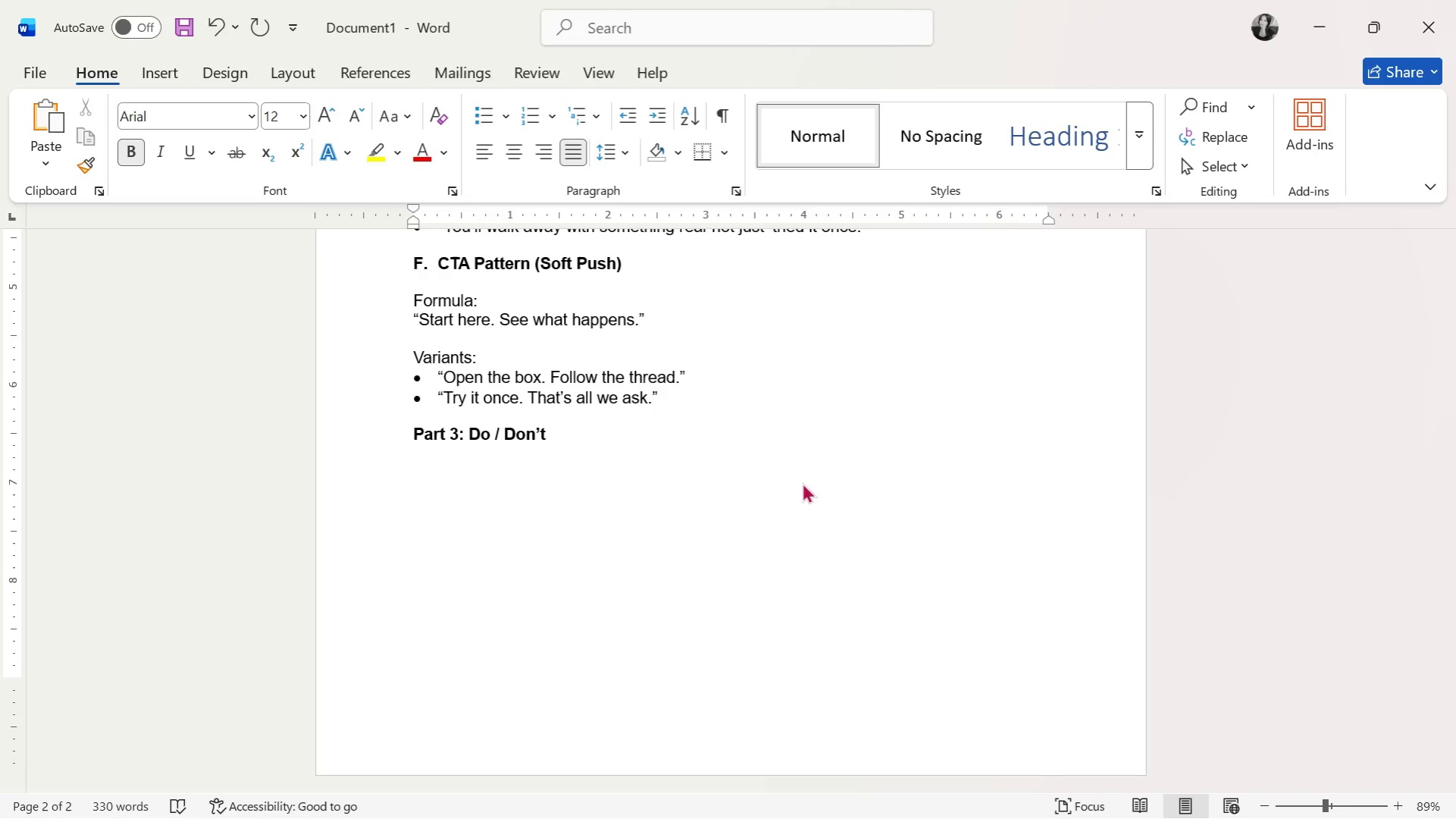 
wait(8.94)
 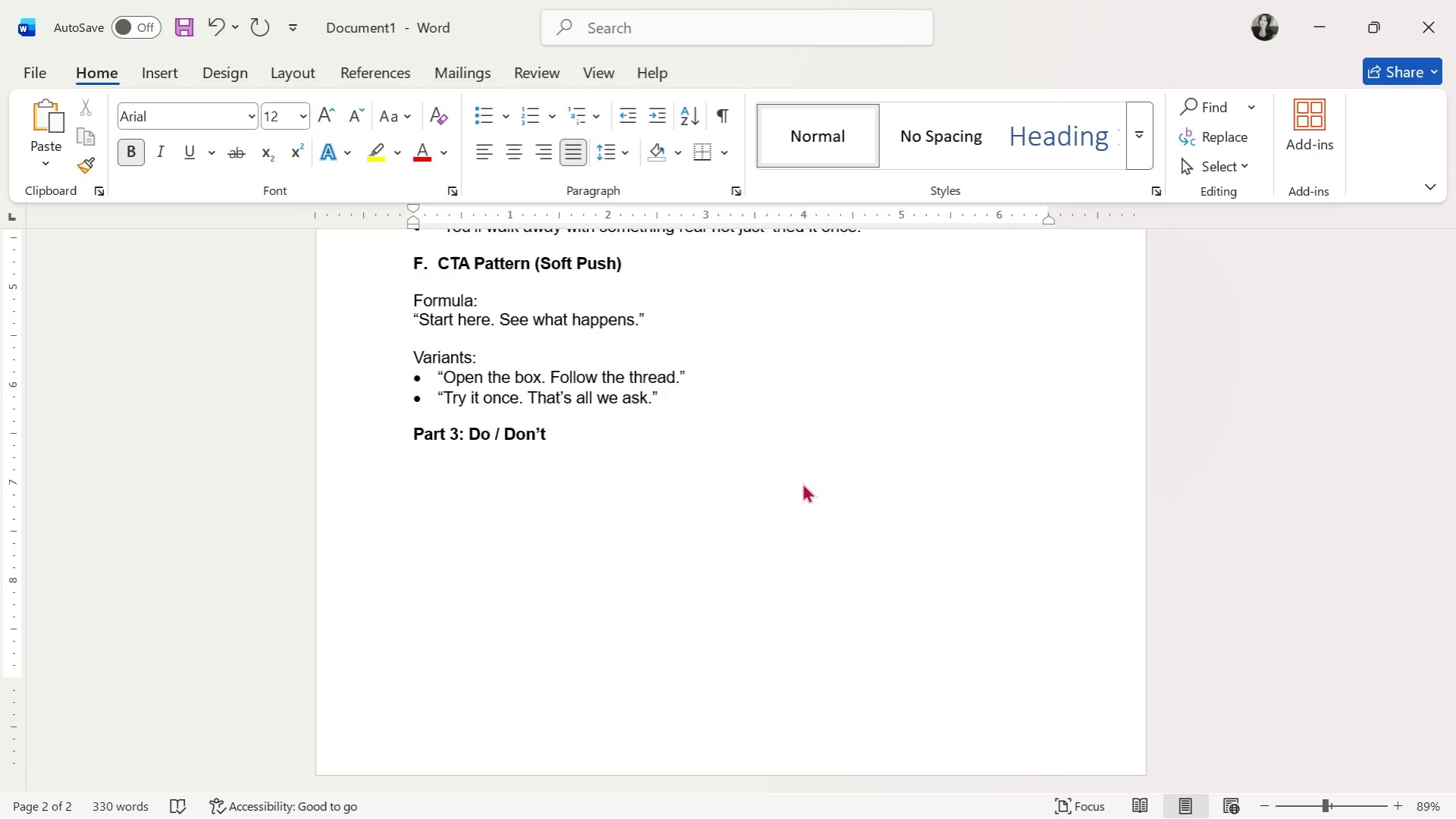 
type(Phrasing )
 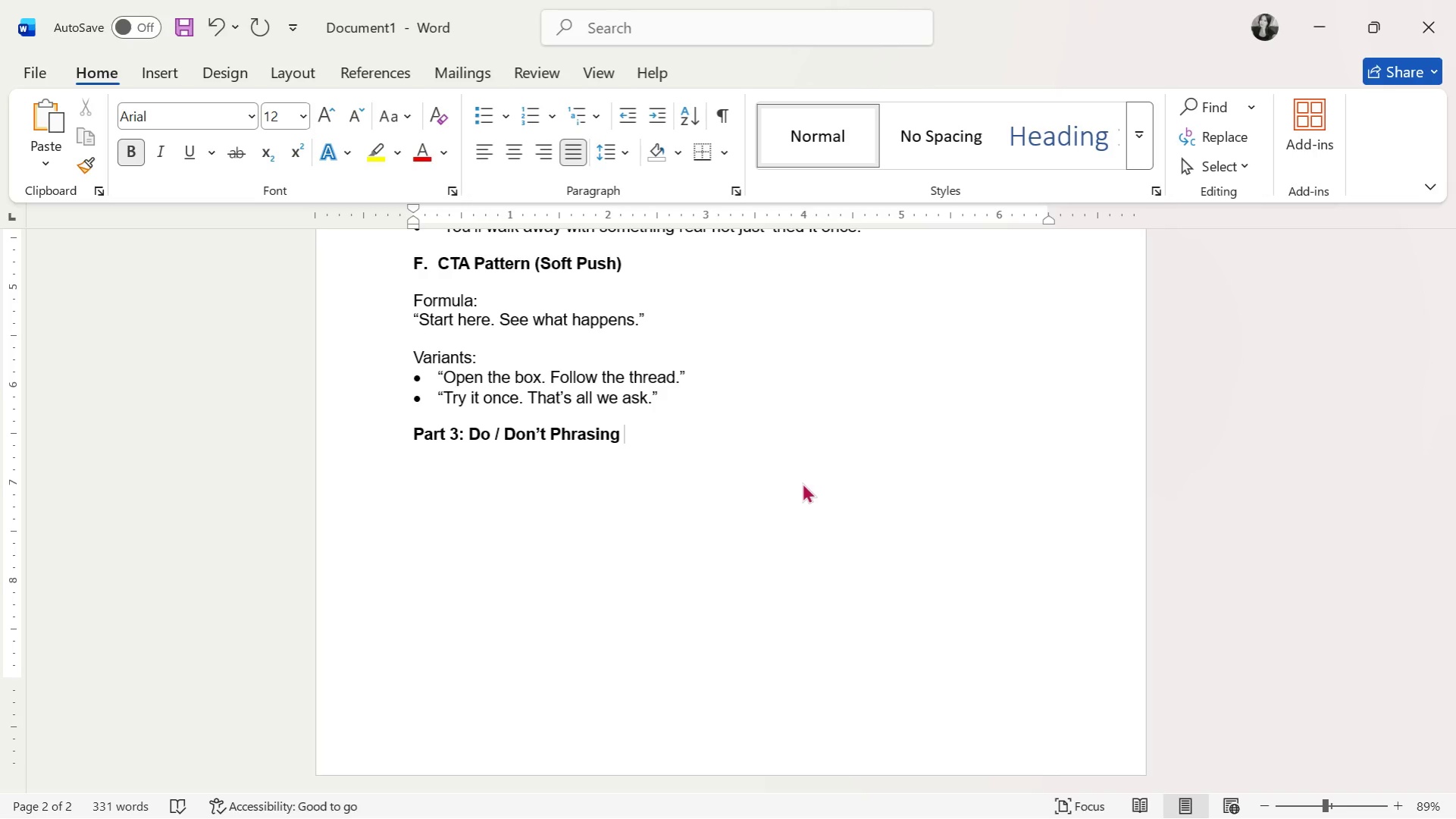 
type(Guide)
 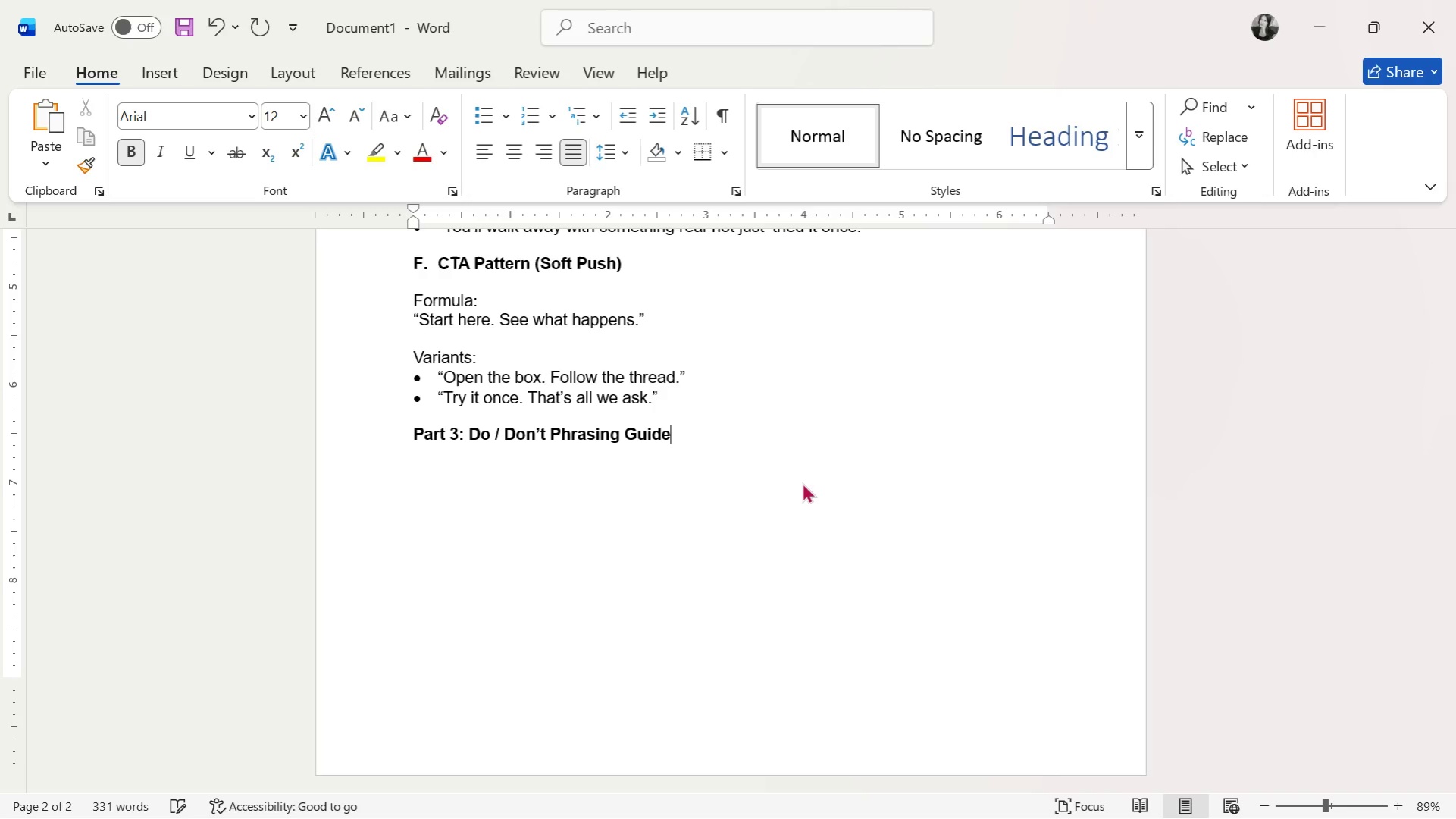 
key(Enter)
 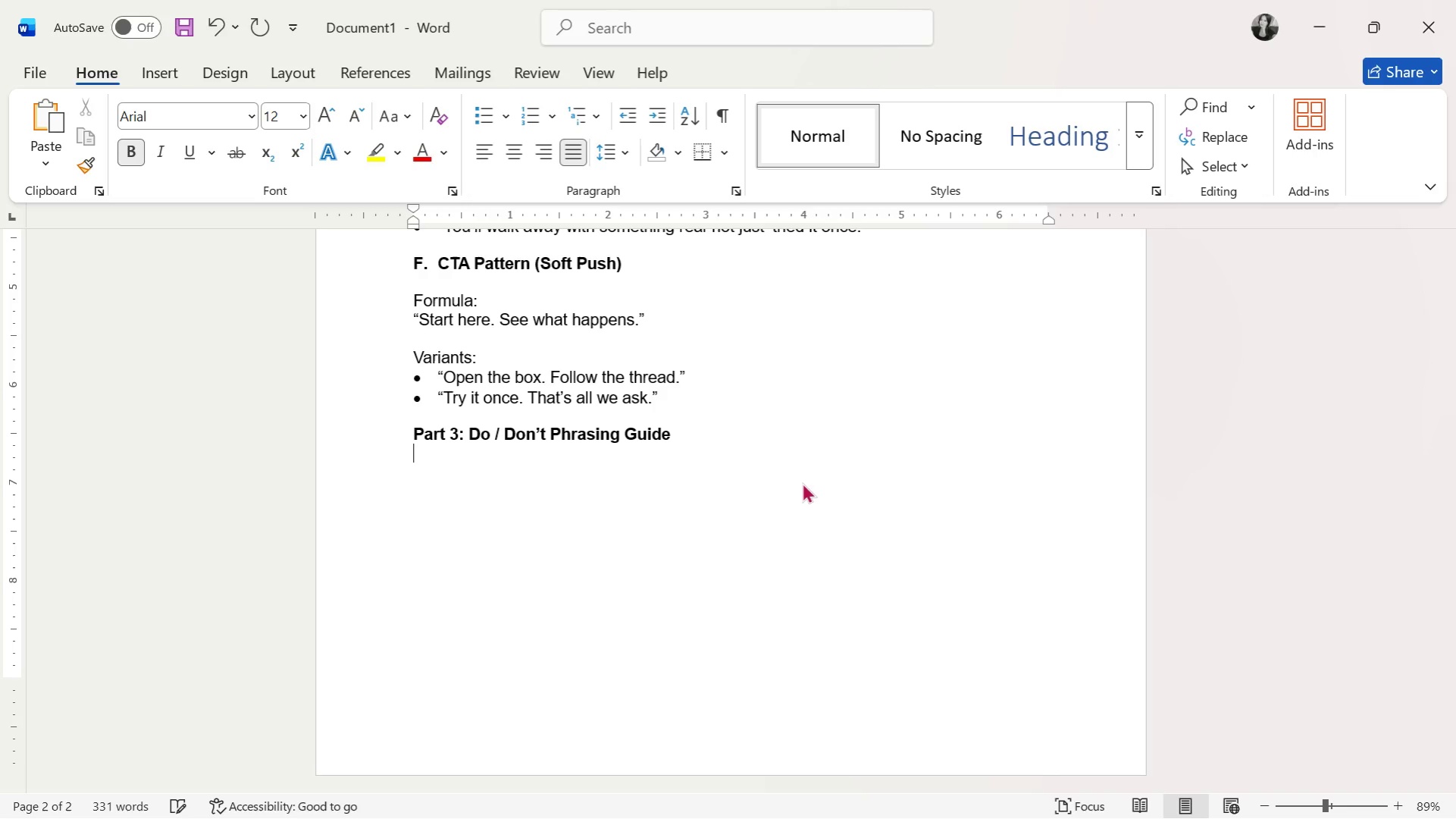 
key(Enter)
 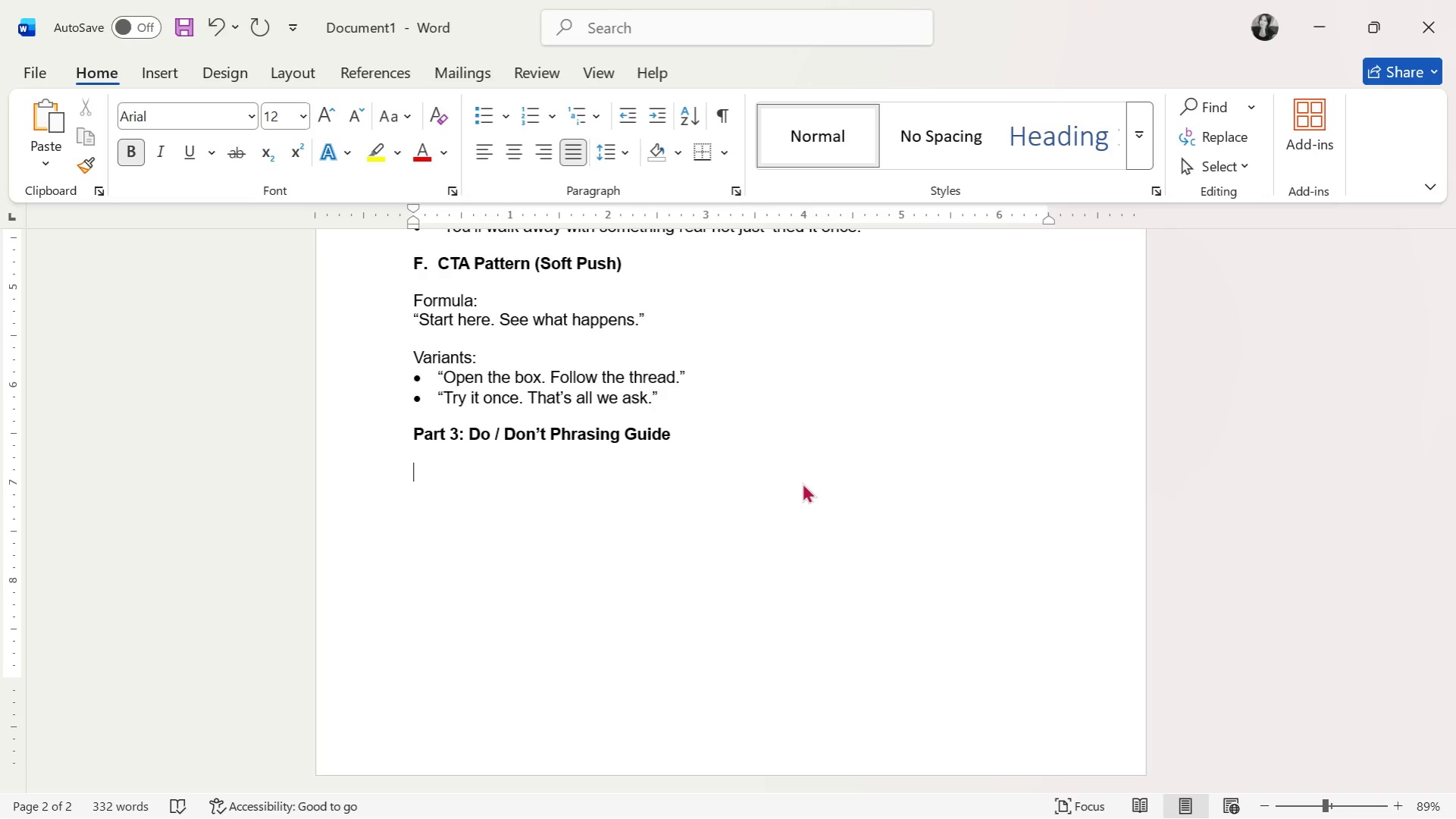 
wait(20.89)
 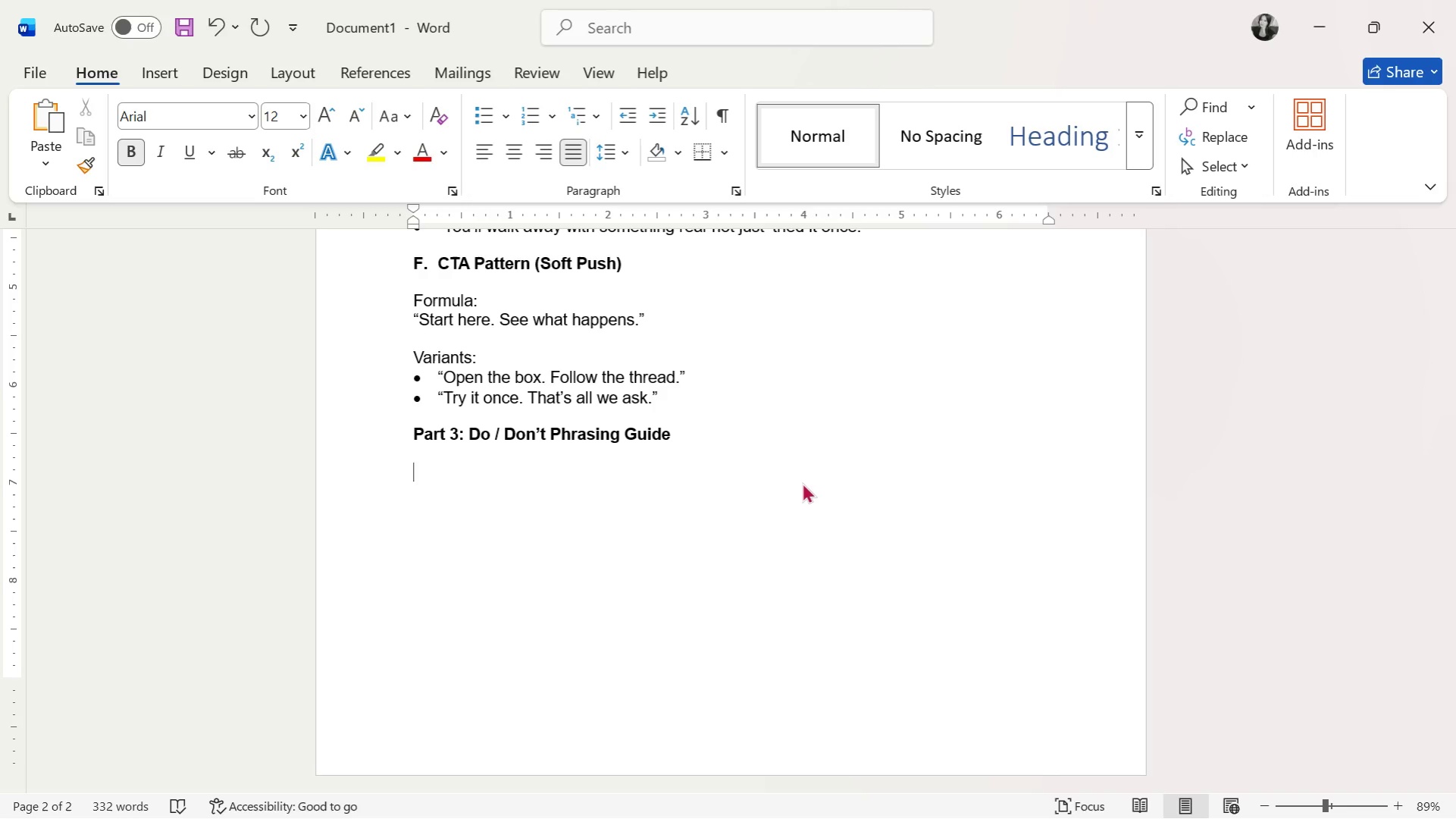 
key(Alt+Tab)
 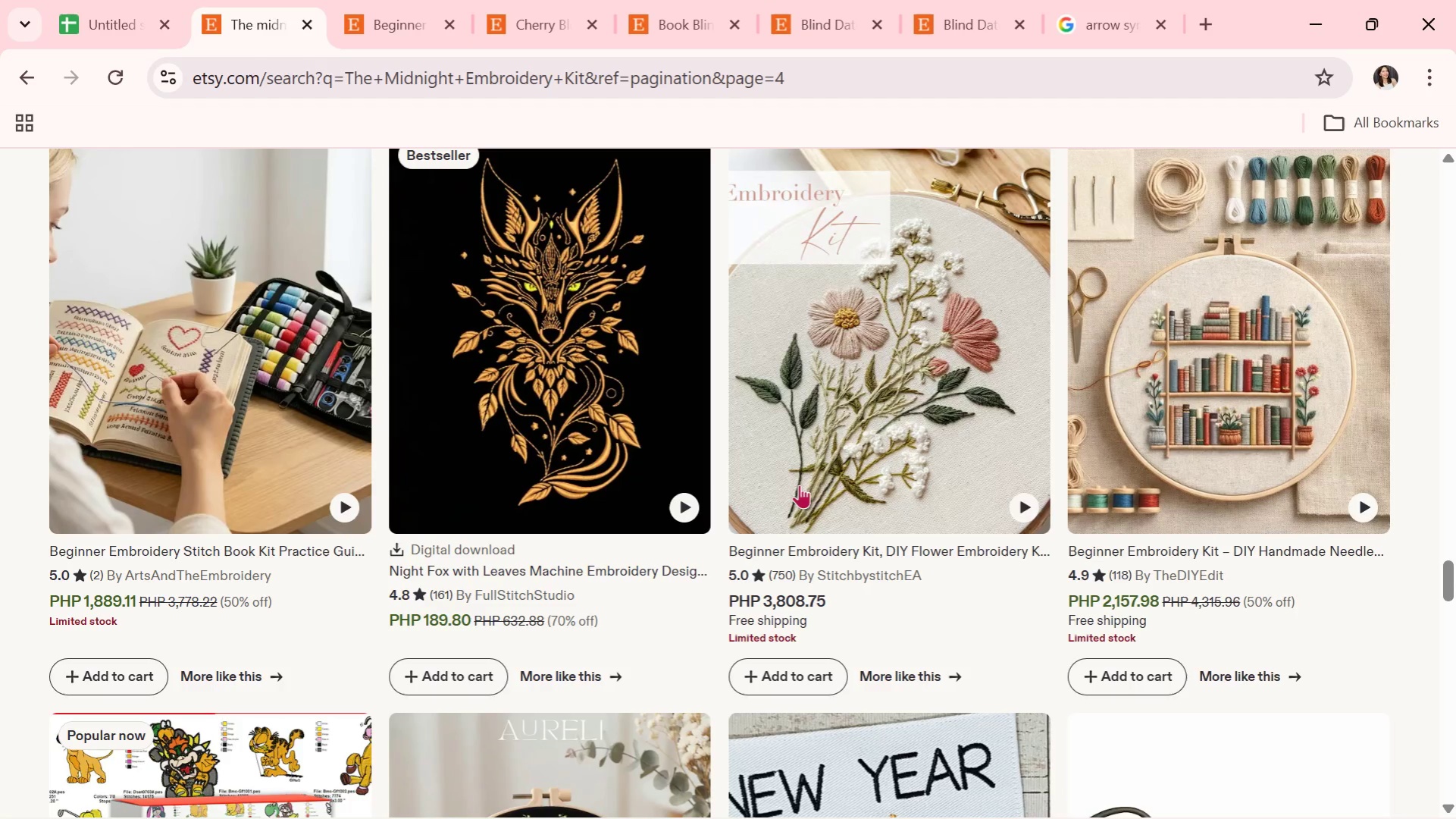 
scroll: coordinate [825, 482], scroll_direction: down, amount: 10.0
 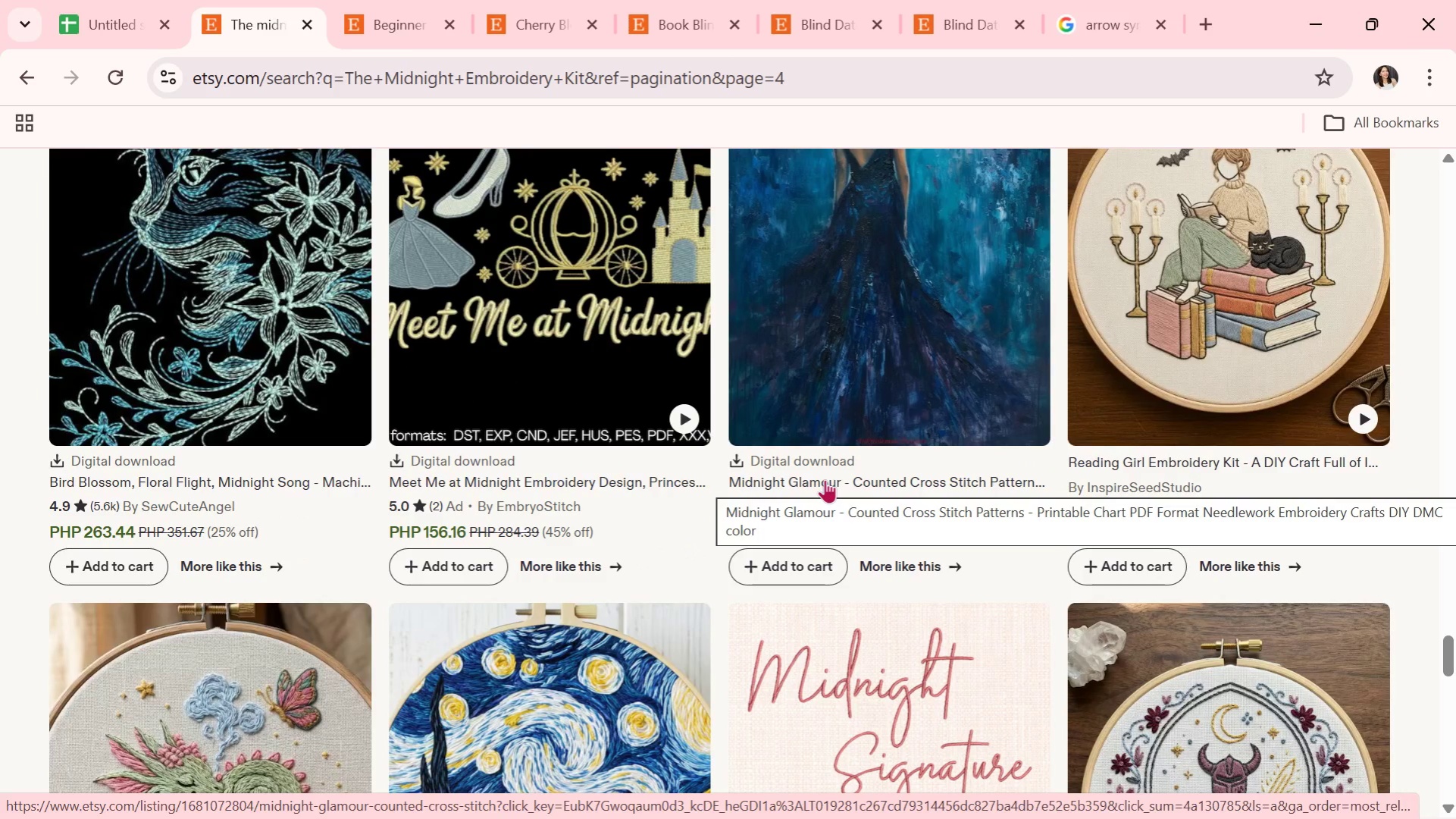 
scroll: coordinate [825, 479], scroll_direction: down, amount: 2.0
 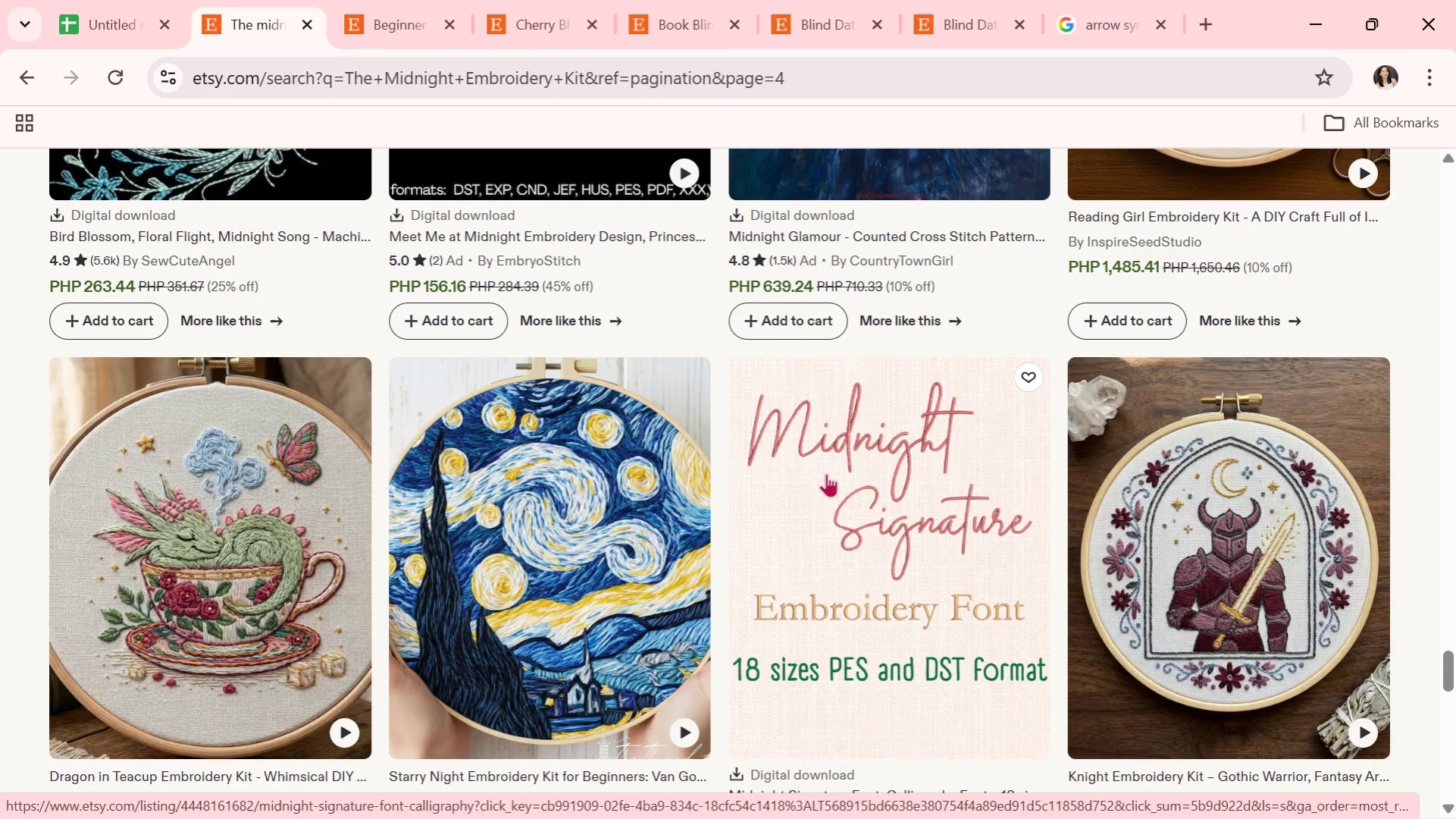 
wait(20.08)
 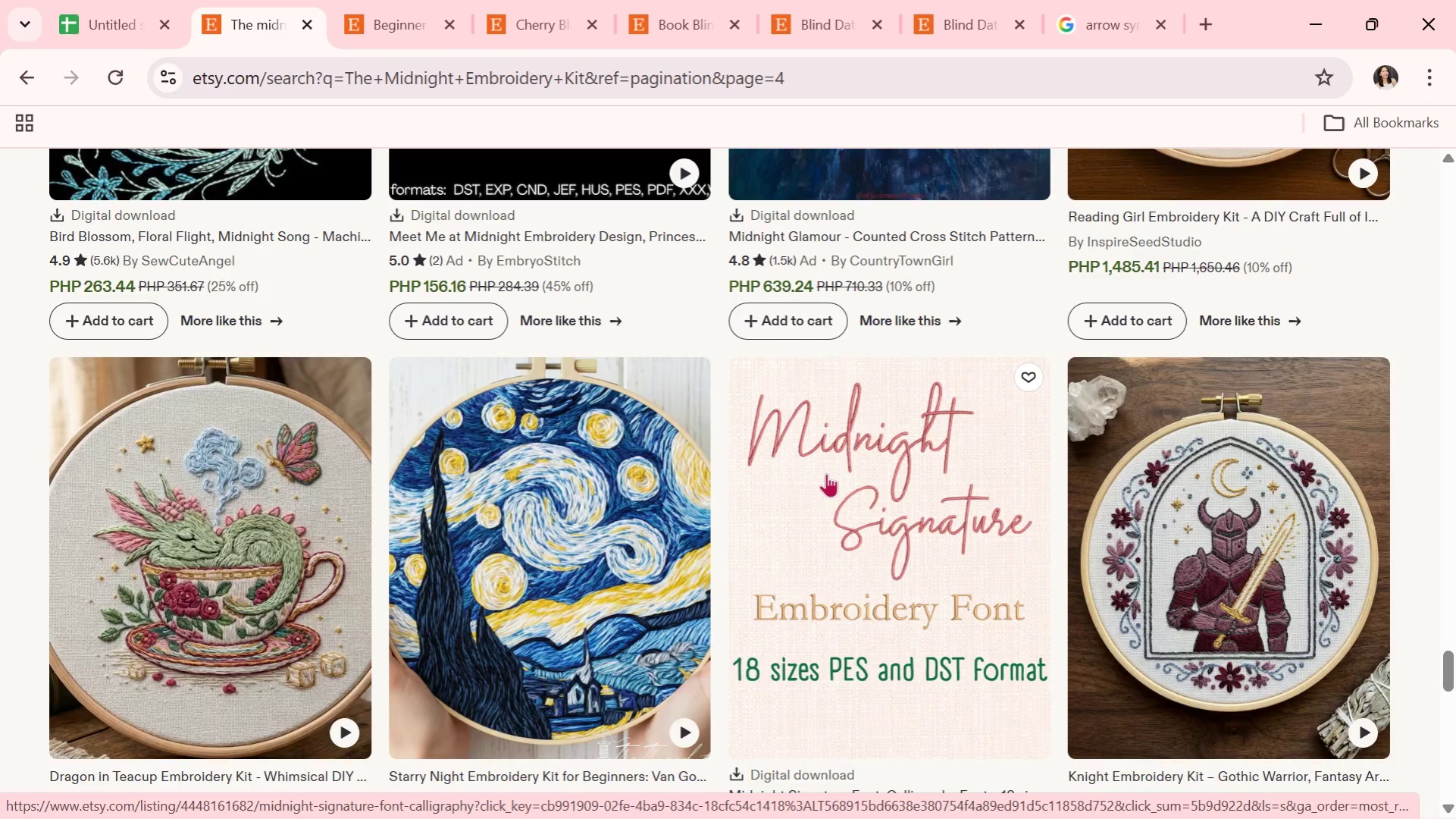 
scroll: coordinate [933, 513], scroll_direction: down, amount: 8.0
 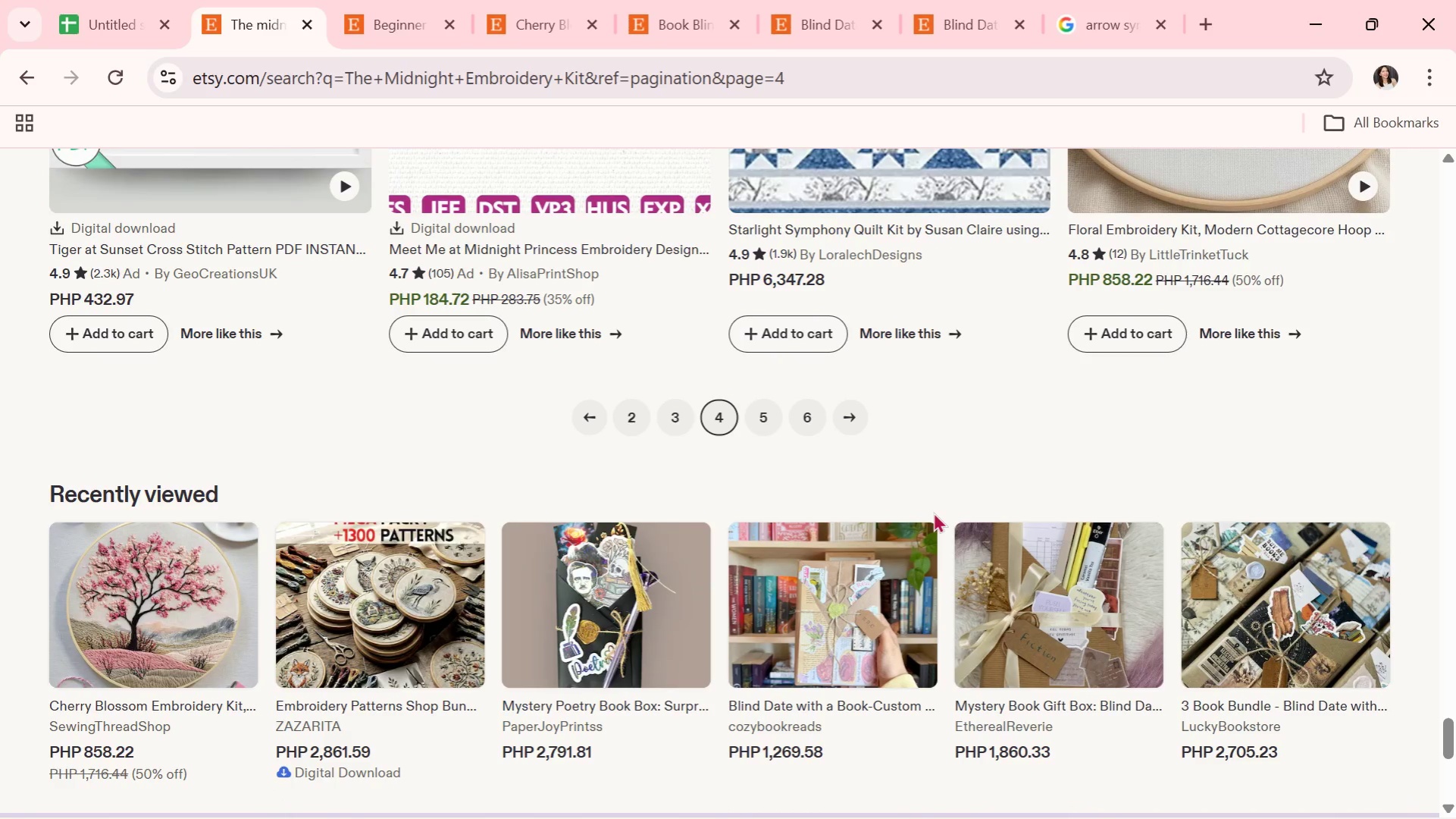 
scroll: coordinate [933, 512], scroll_direction: down, amount: 1.0
 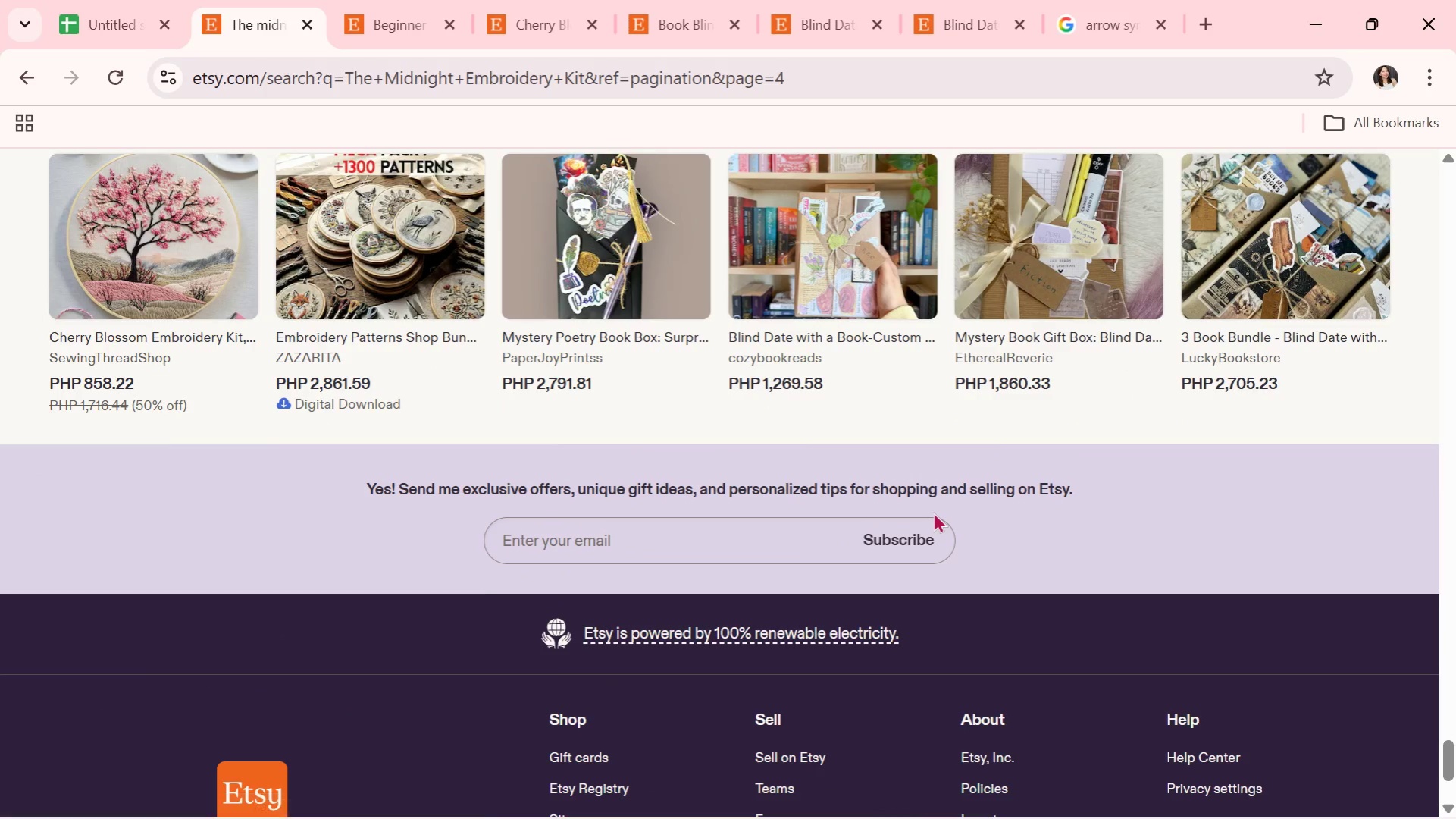 
scroll: coordinate [864, 537], scroll_direction: up, amount: 8.0
 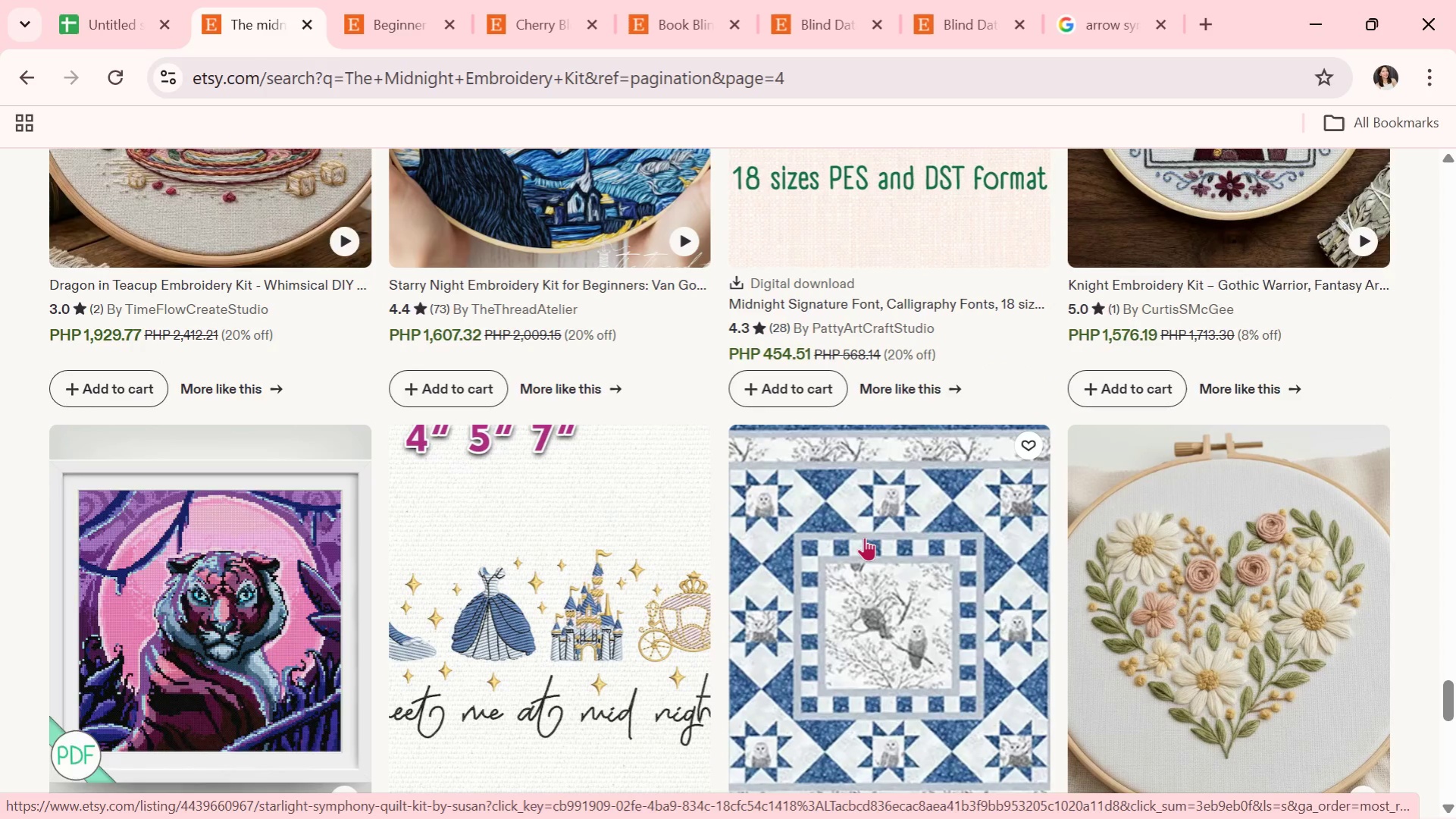 
wait(9.11)
 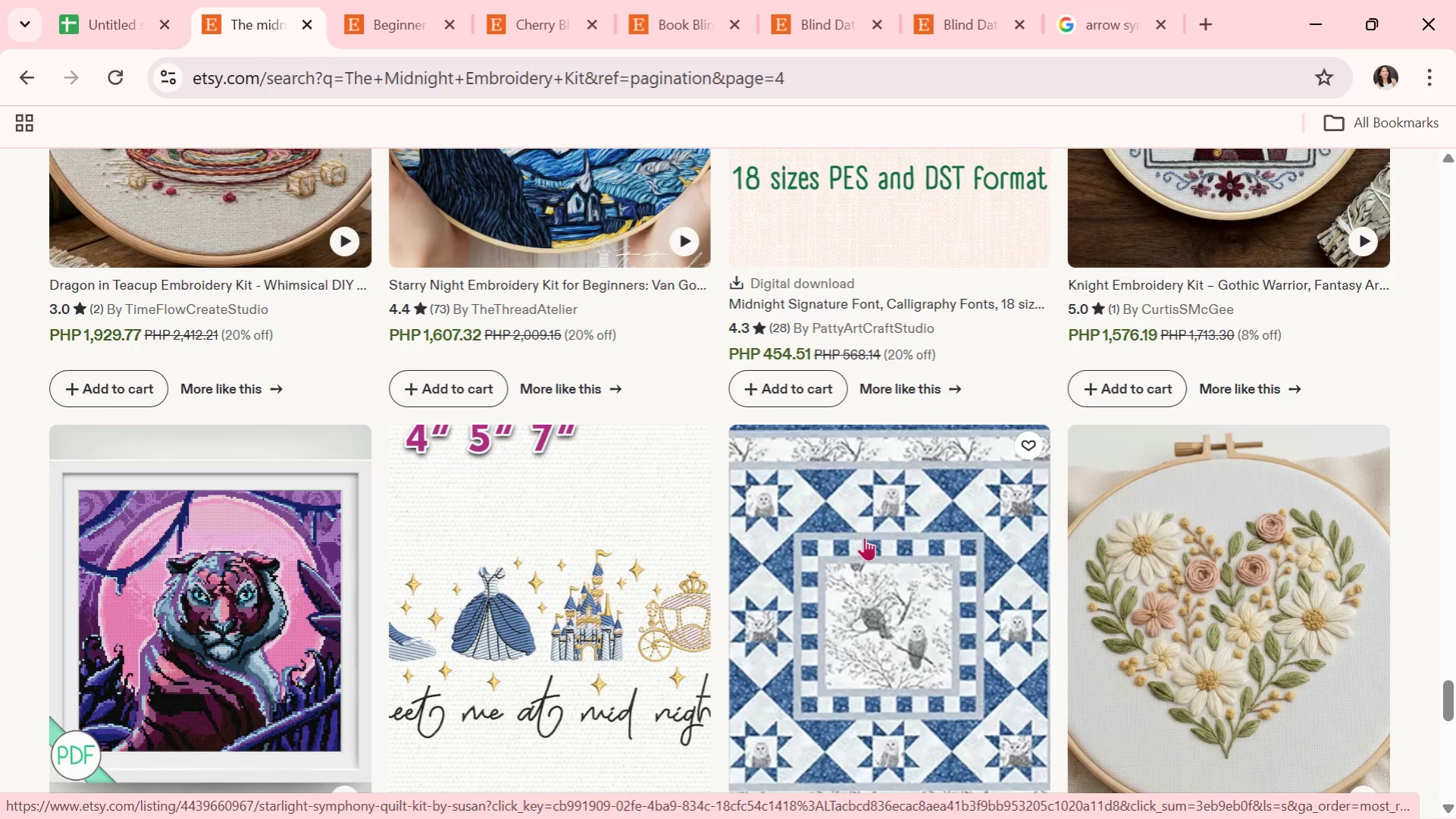 
scroll: coordinate [766, 507], scroll_direction: down, amount: 11.0
 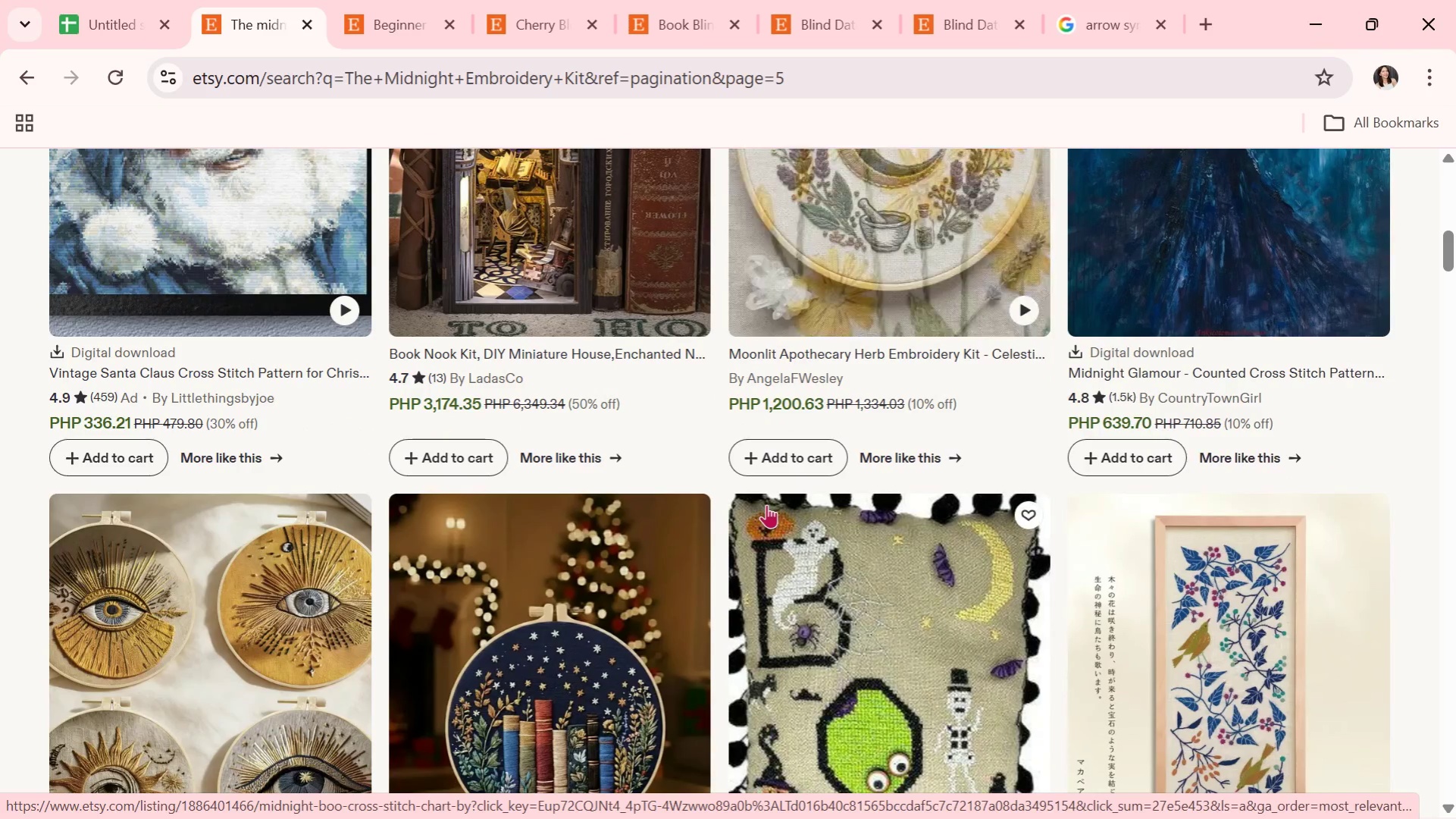 
scroll: coordinate [766, 504], scroll_direction: down, amount: 2.0
 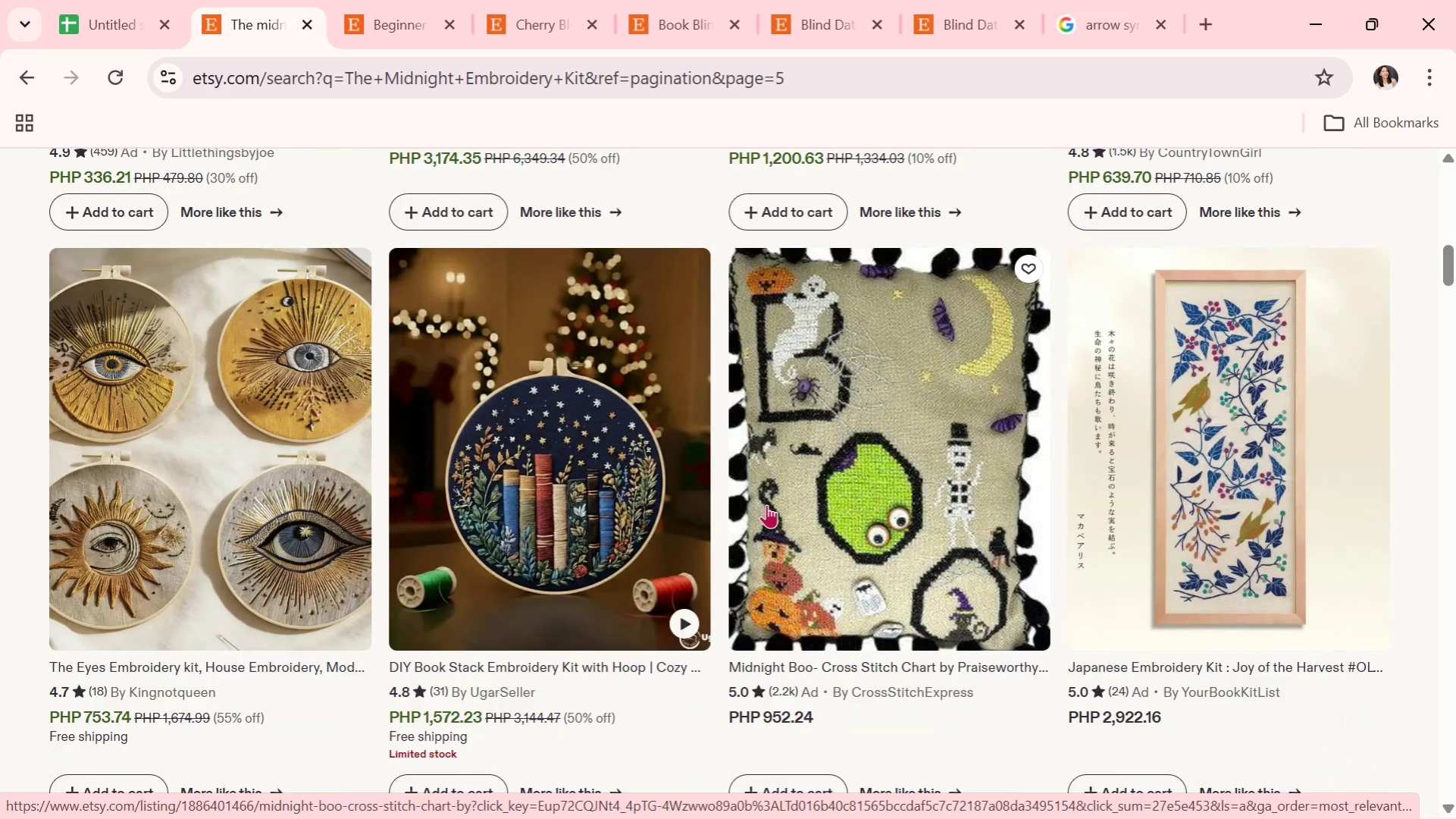 
wait(5.84)
 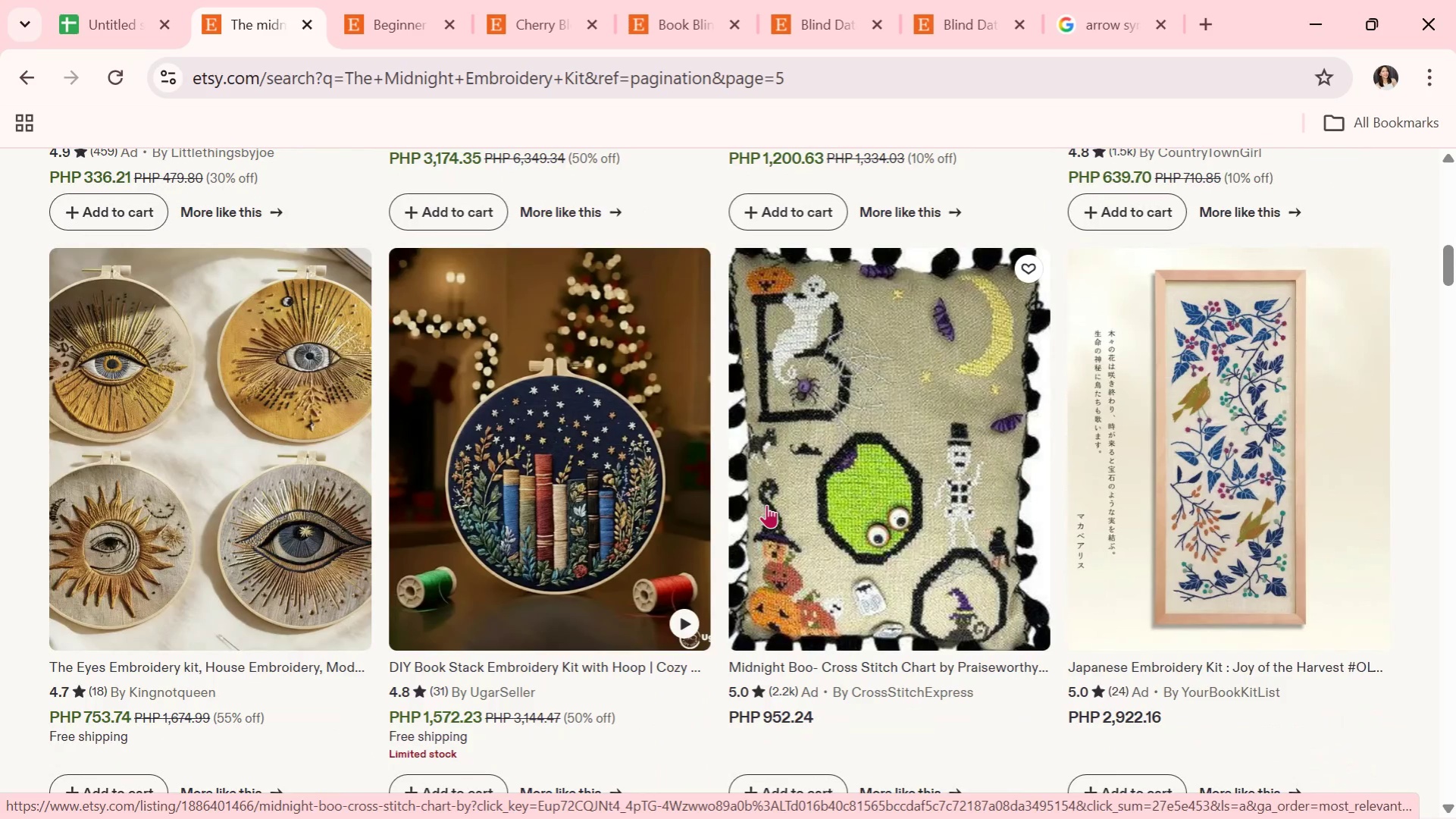 
scroll: coordinate [766, 500], scroll_direction: down, amount: 4.0
 